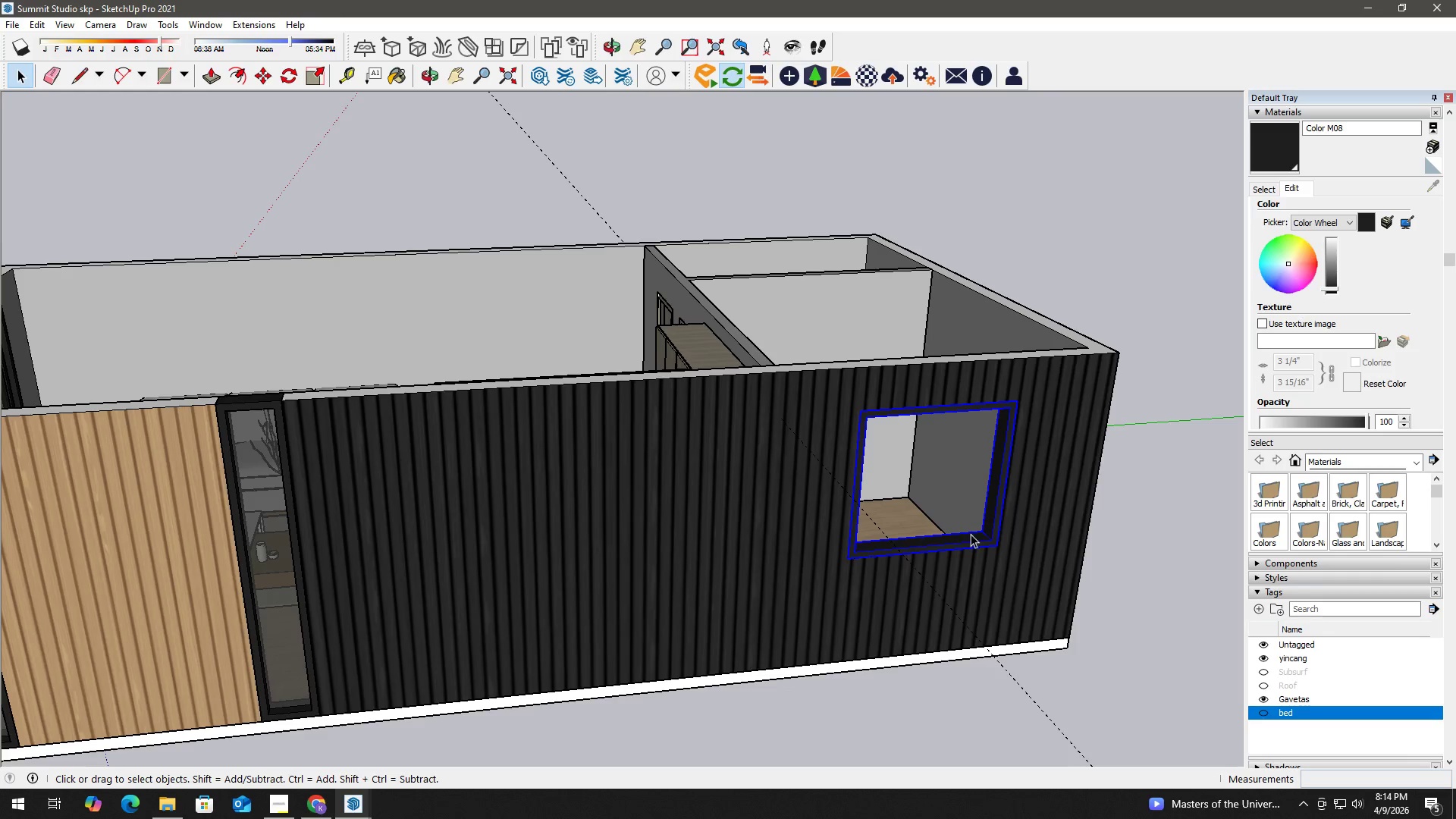 
key(E)
 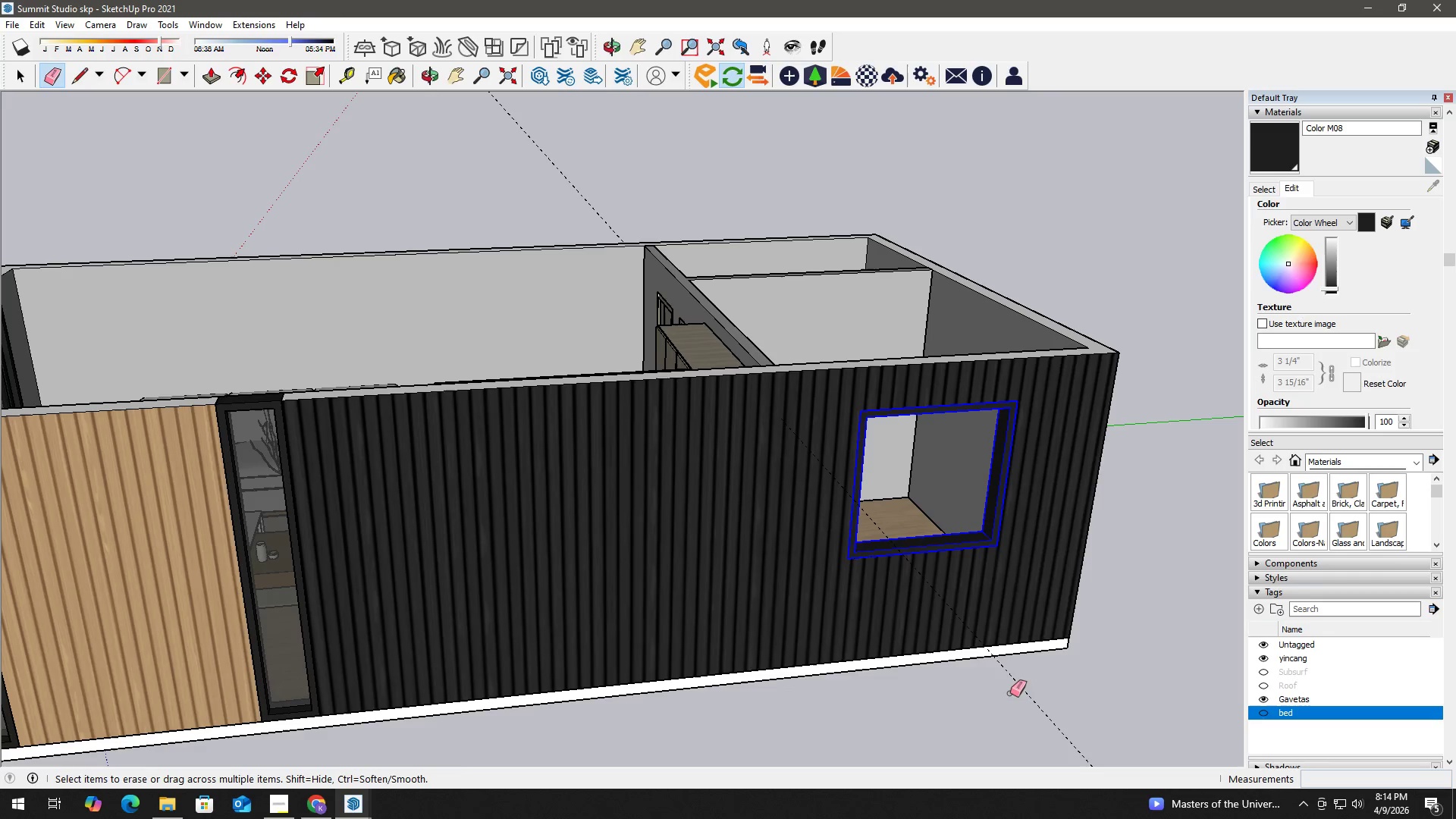 
left_click_drag(start_coordinate=[1010, 695], to_coordinate=[1038, 700])
 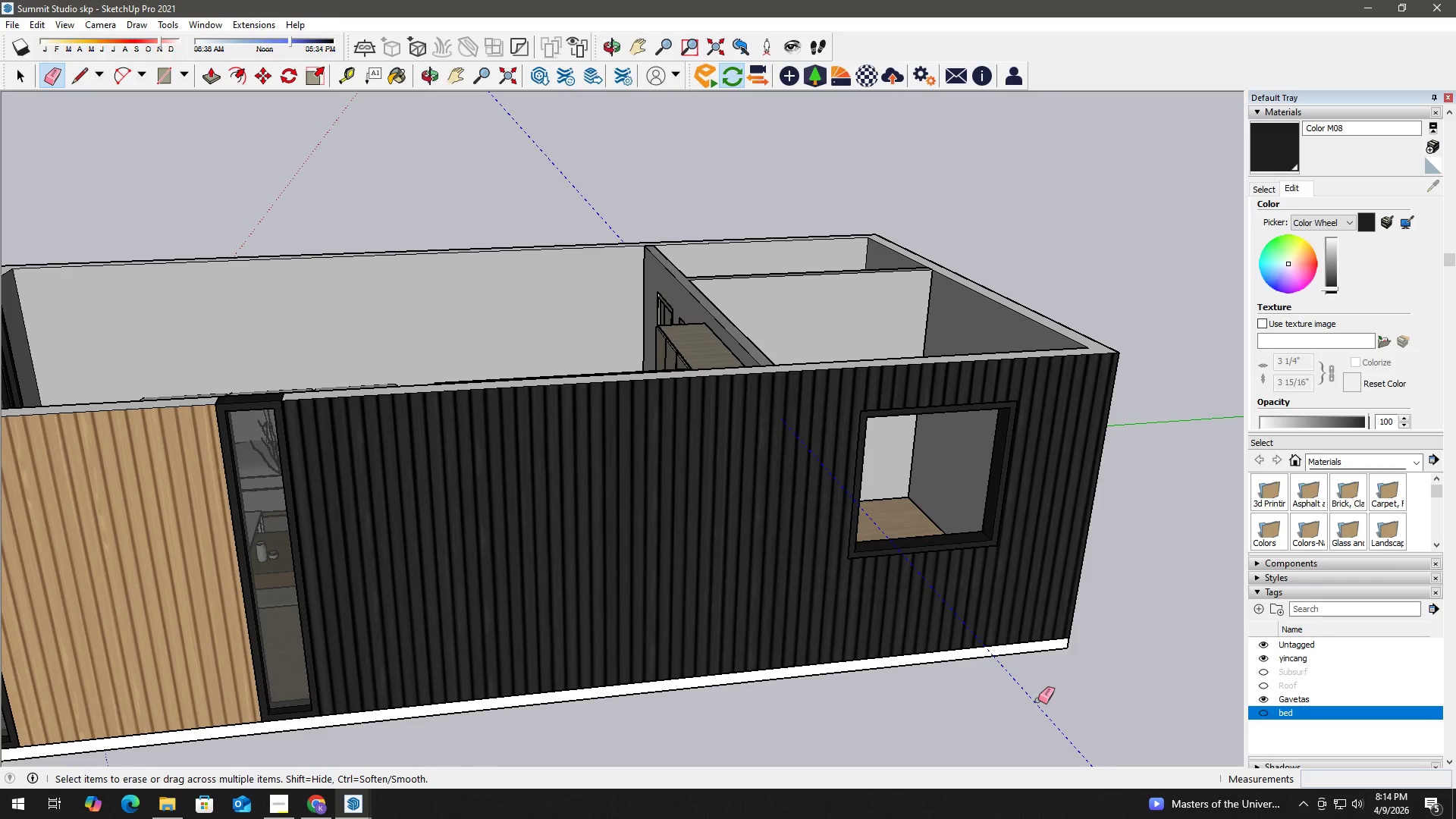 
key(Space)
 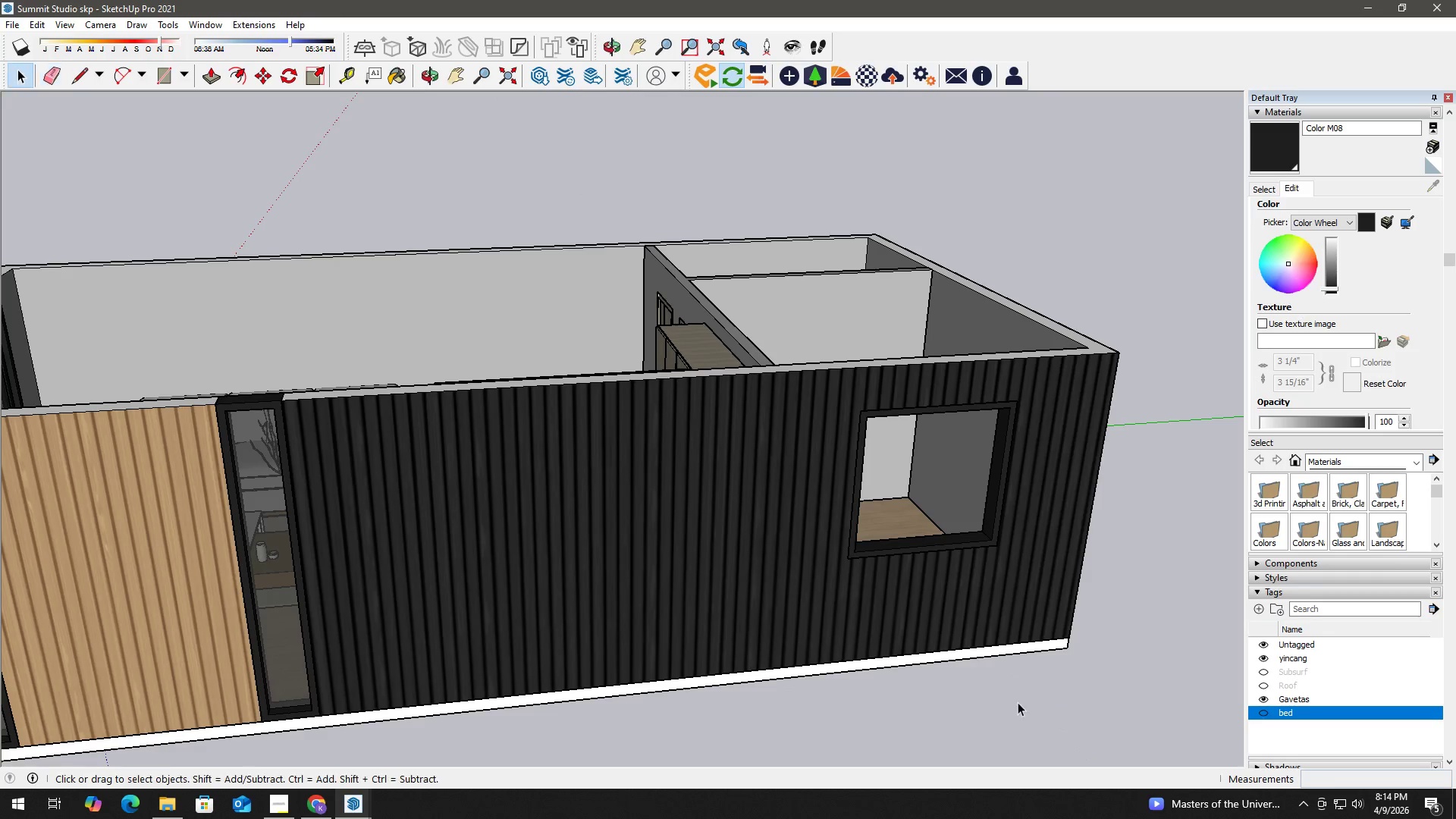 
key(H)
 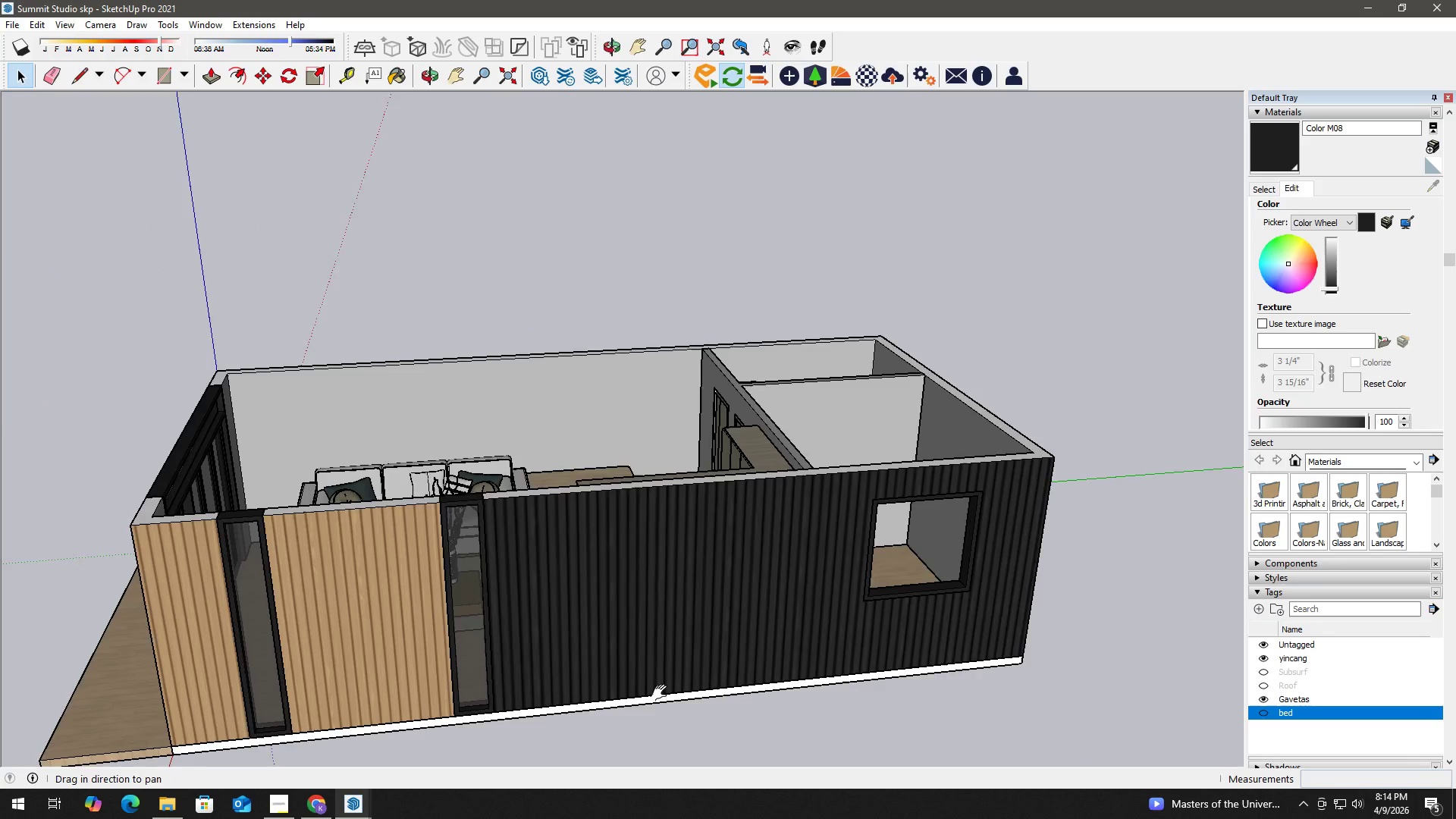 
left_click_drag(start_coordinate=[662, 693], to_coordinate=[797, 605])
 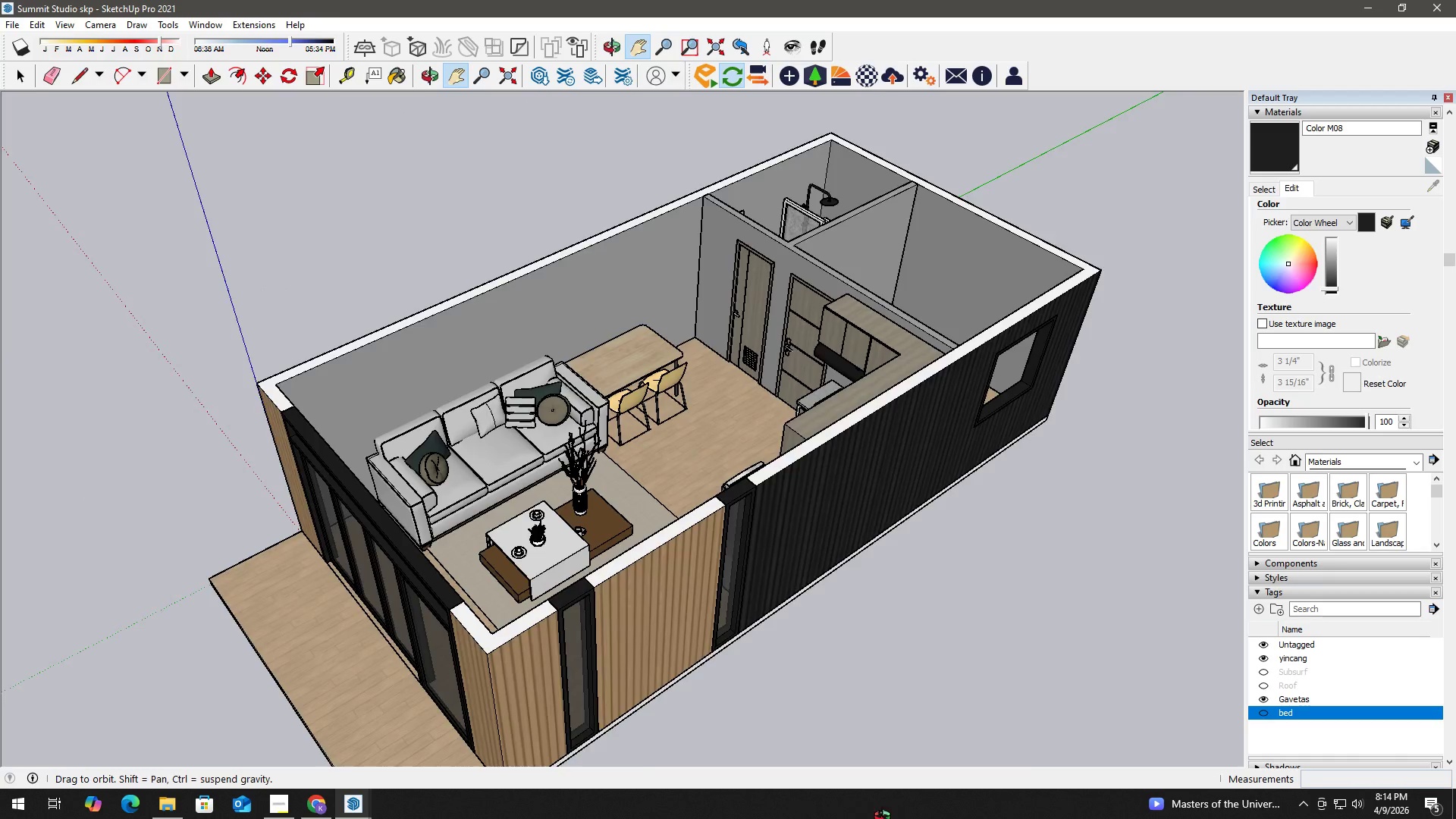 
scroll: coordinate [733, 592], scroll_direction: down, amount: 11.0
 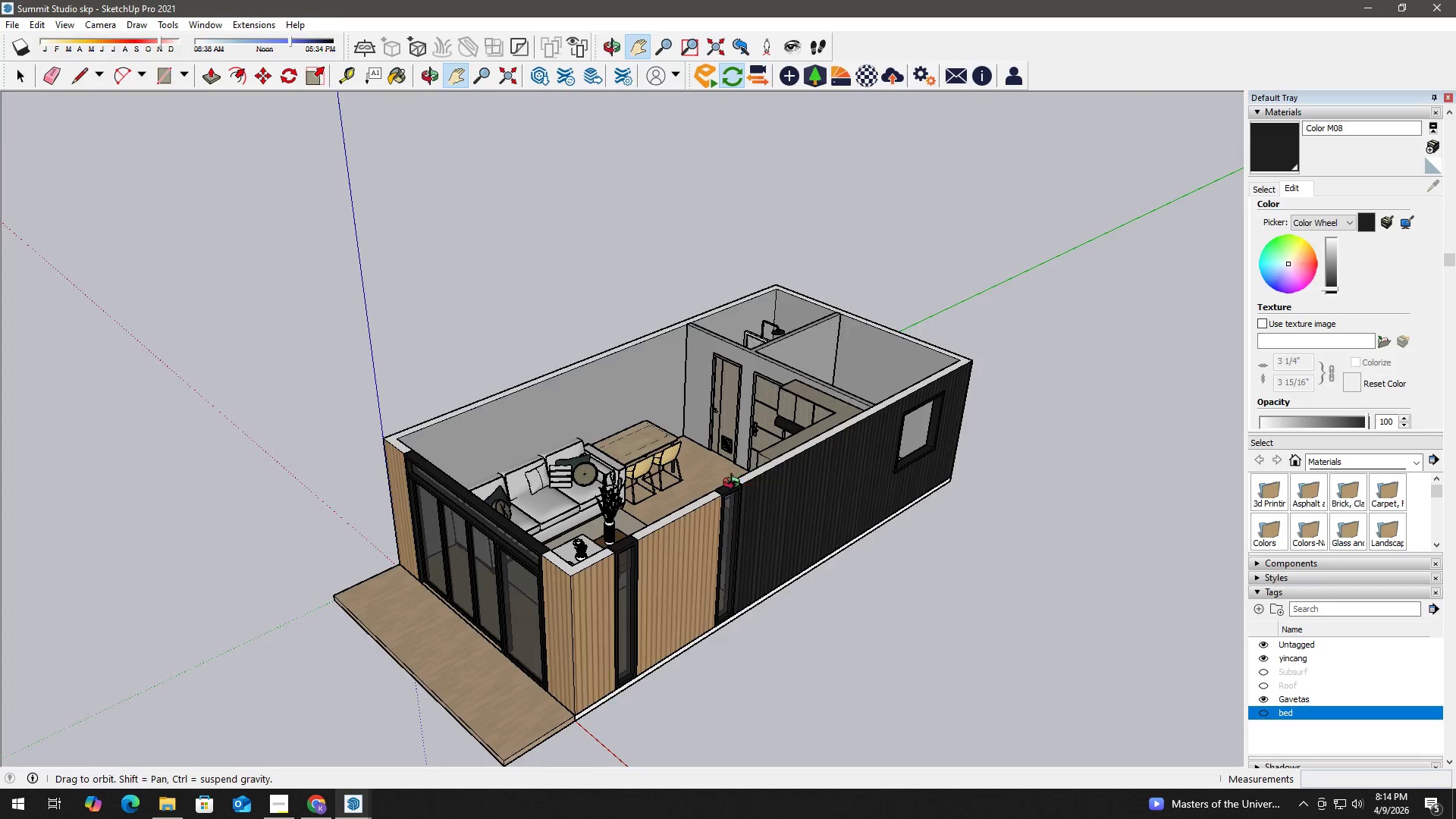 
scroll: coordinate [899, 407], scroll_direction: up, amount: 4.0
 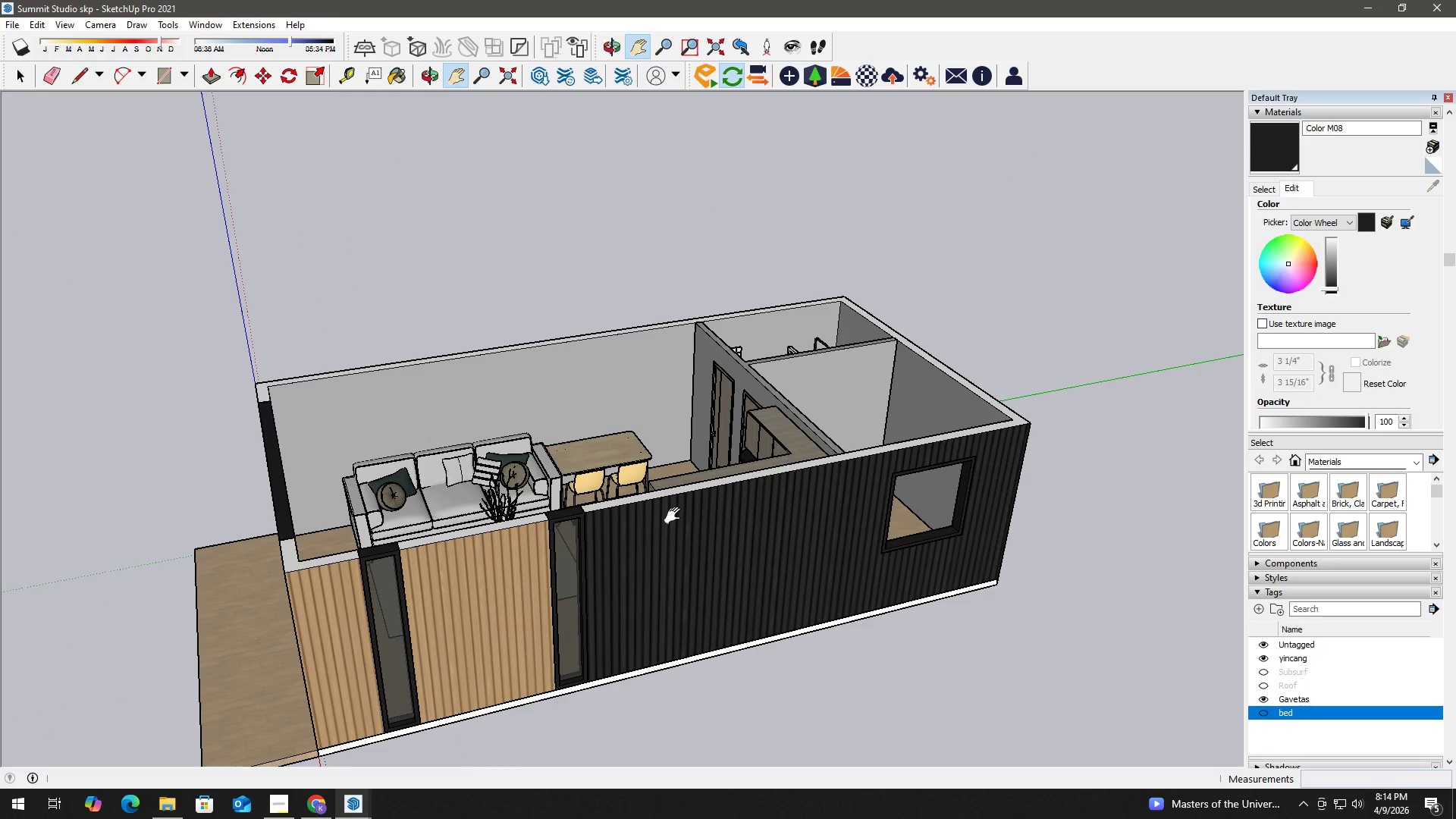 
scroll: coordinate [647, 525], scroll_direction: down, amount: 1.0
 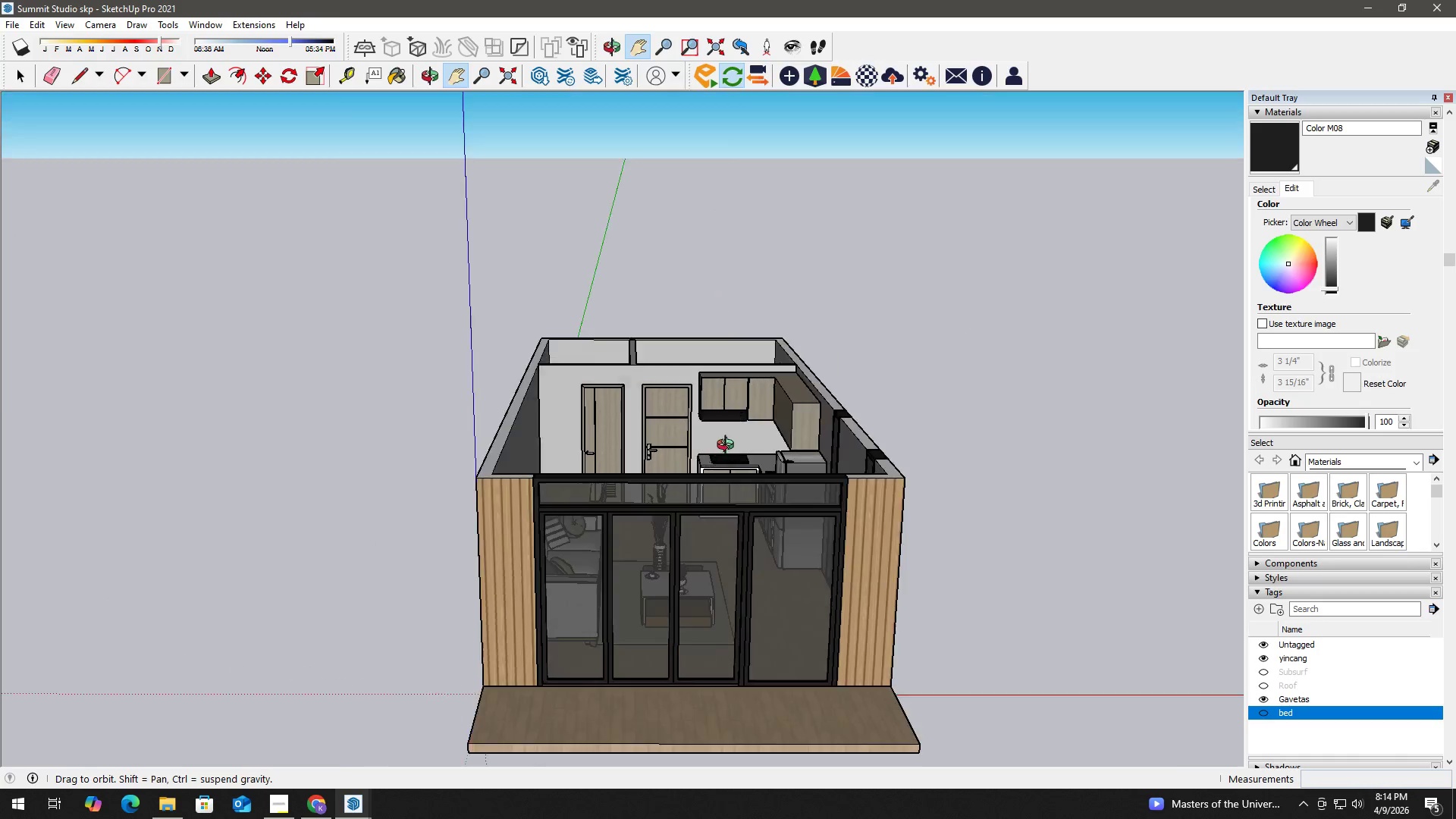 
scroll: coordinate [694, 517], scroll_direction: up, amount: 3.0
 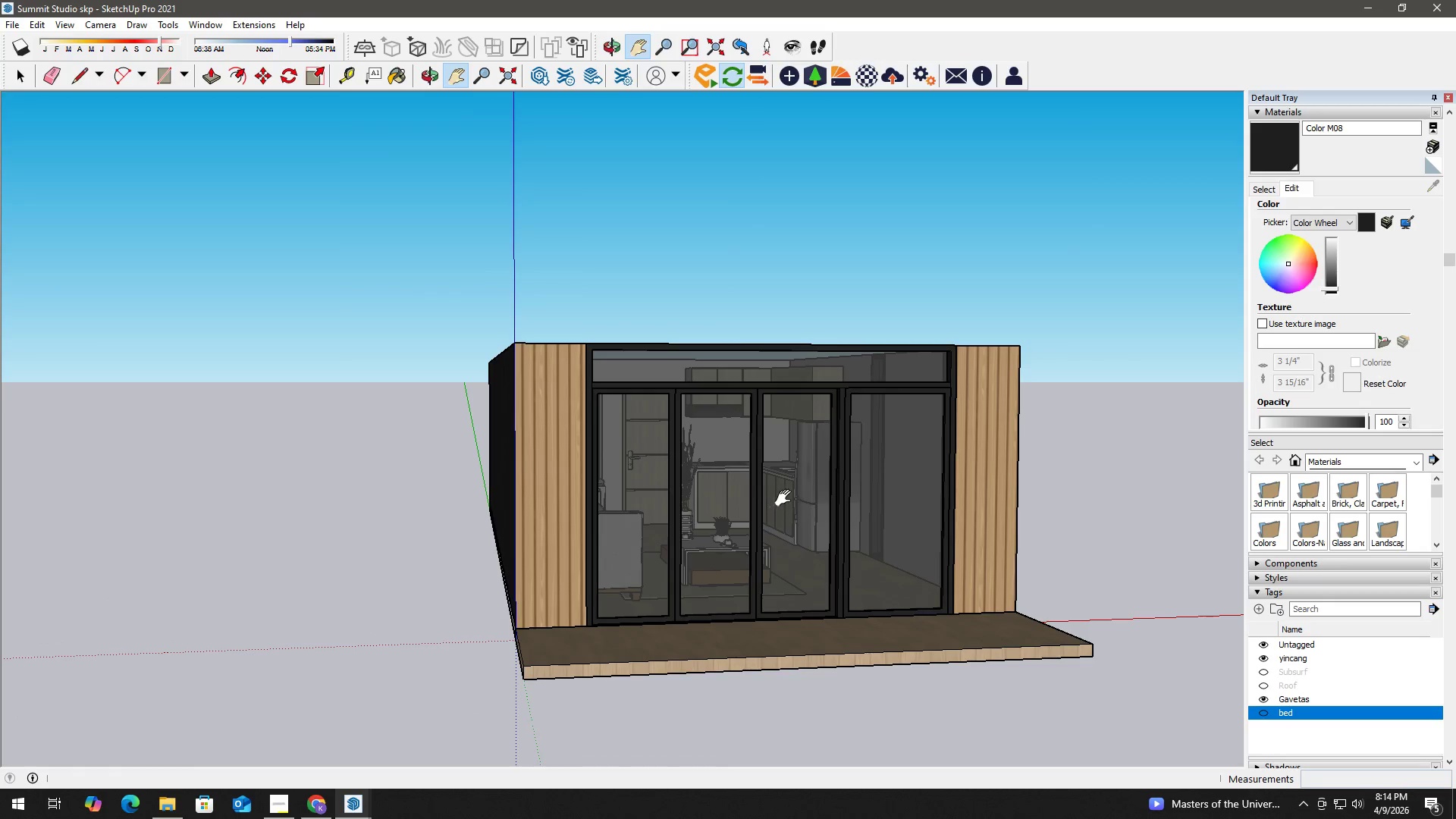 
left_click_drag(start_coordinate=[782, 498], to_coordinate=[814, 489])
 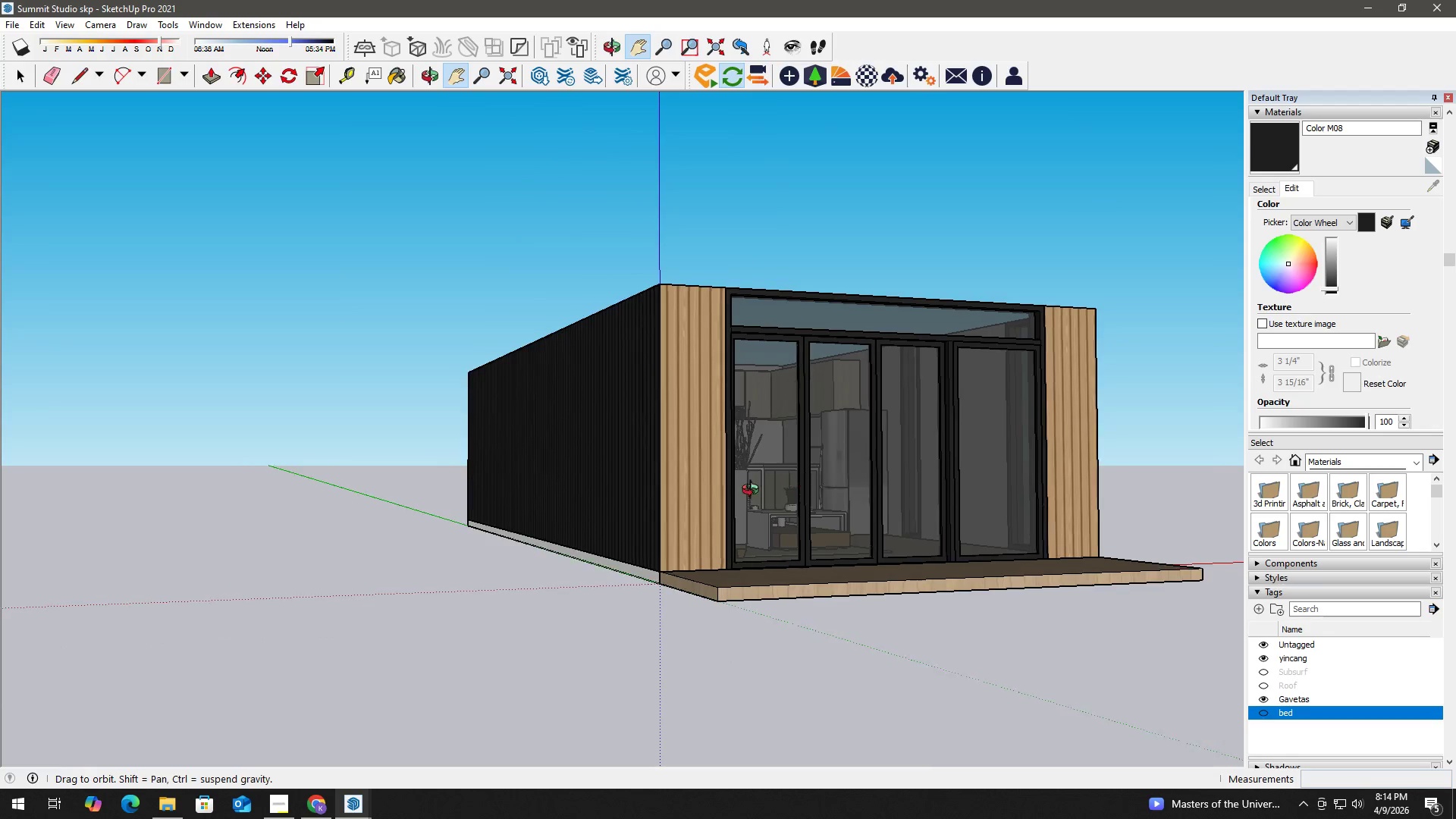 
scroll: coordinate [731, 488], scroll_direction: down, amount: 3.0
 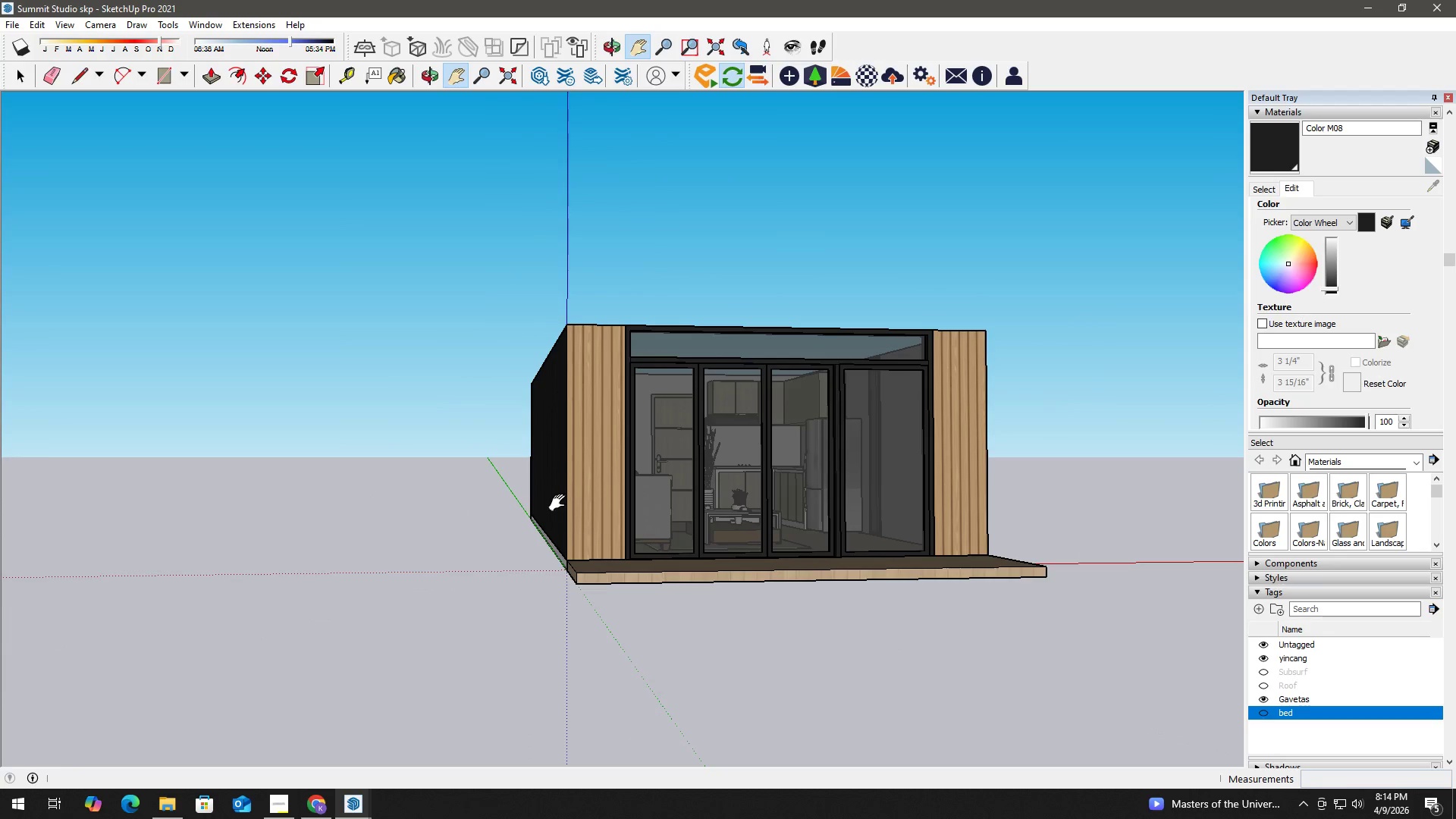 
key(B)
 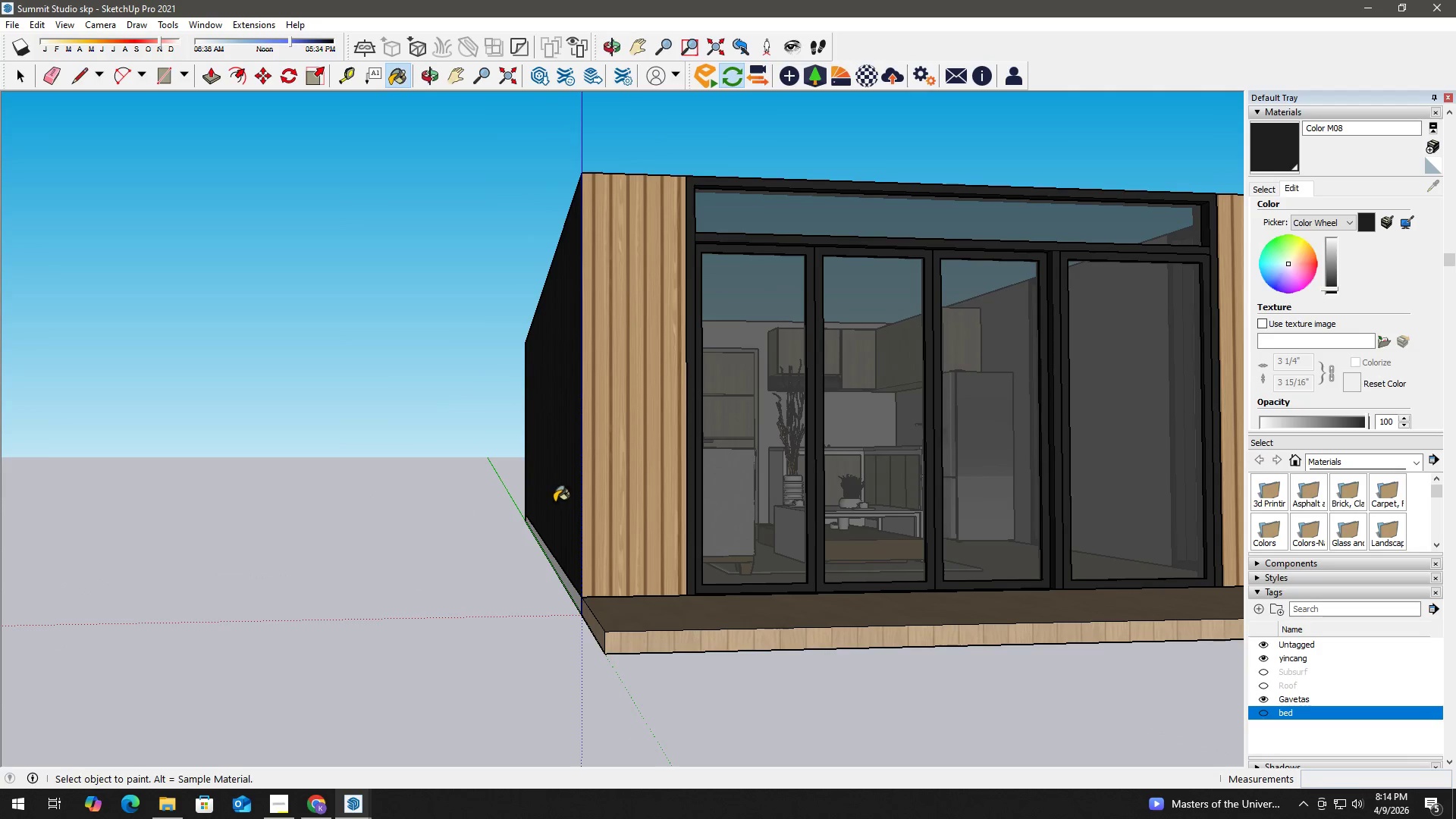 
key(Alt+AltLeft)
 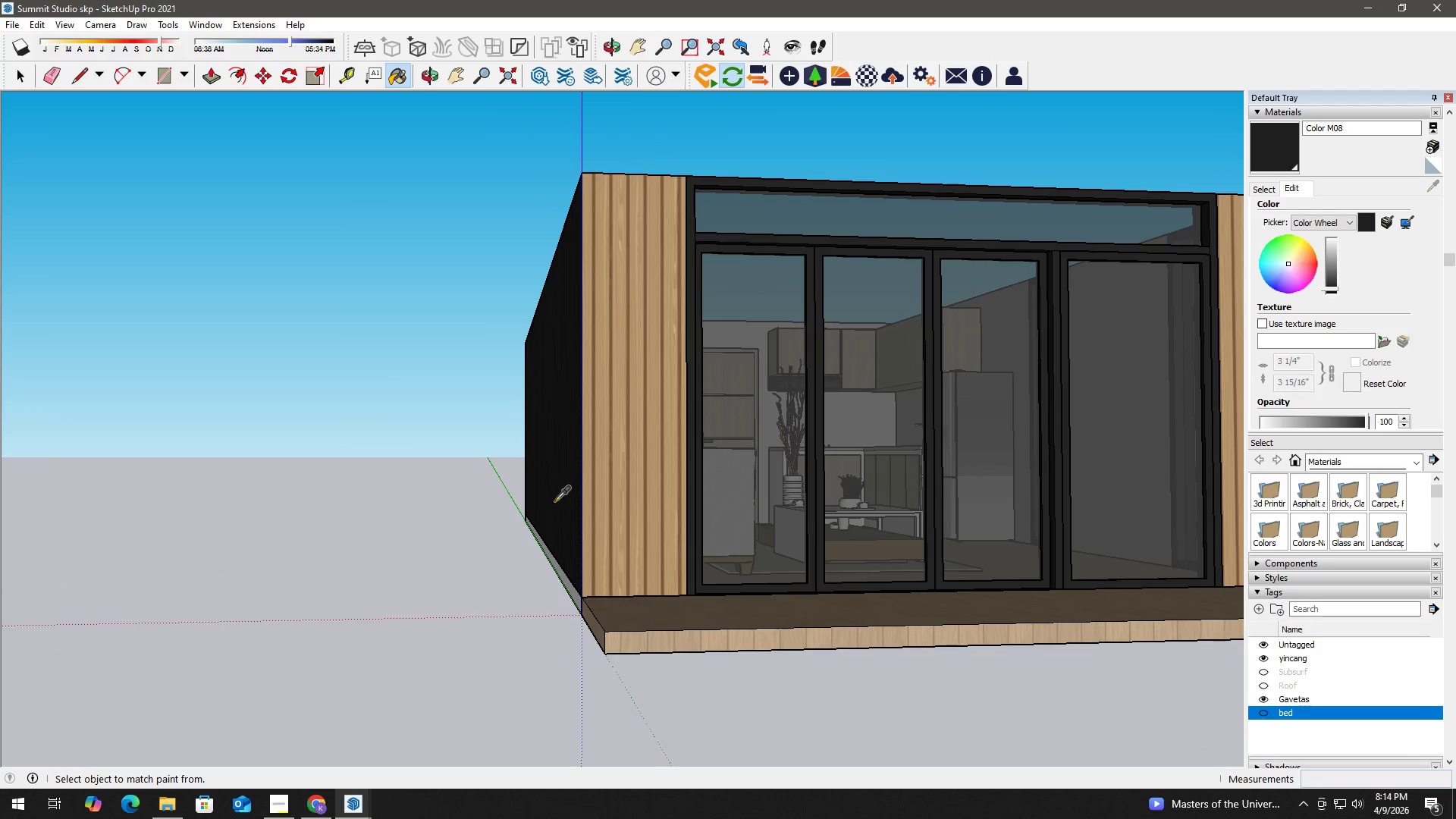 
scroll: coordinate [547, 514], scroll_direction: up, amount: 6.0
 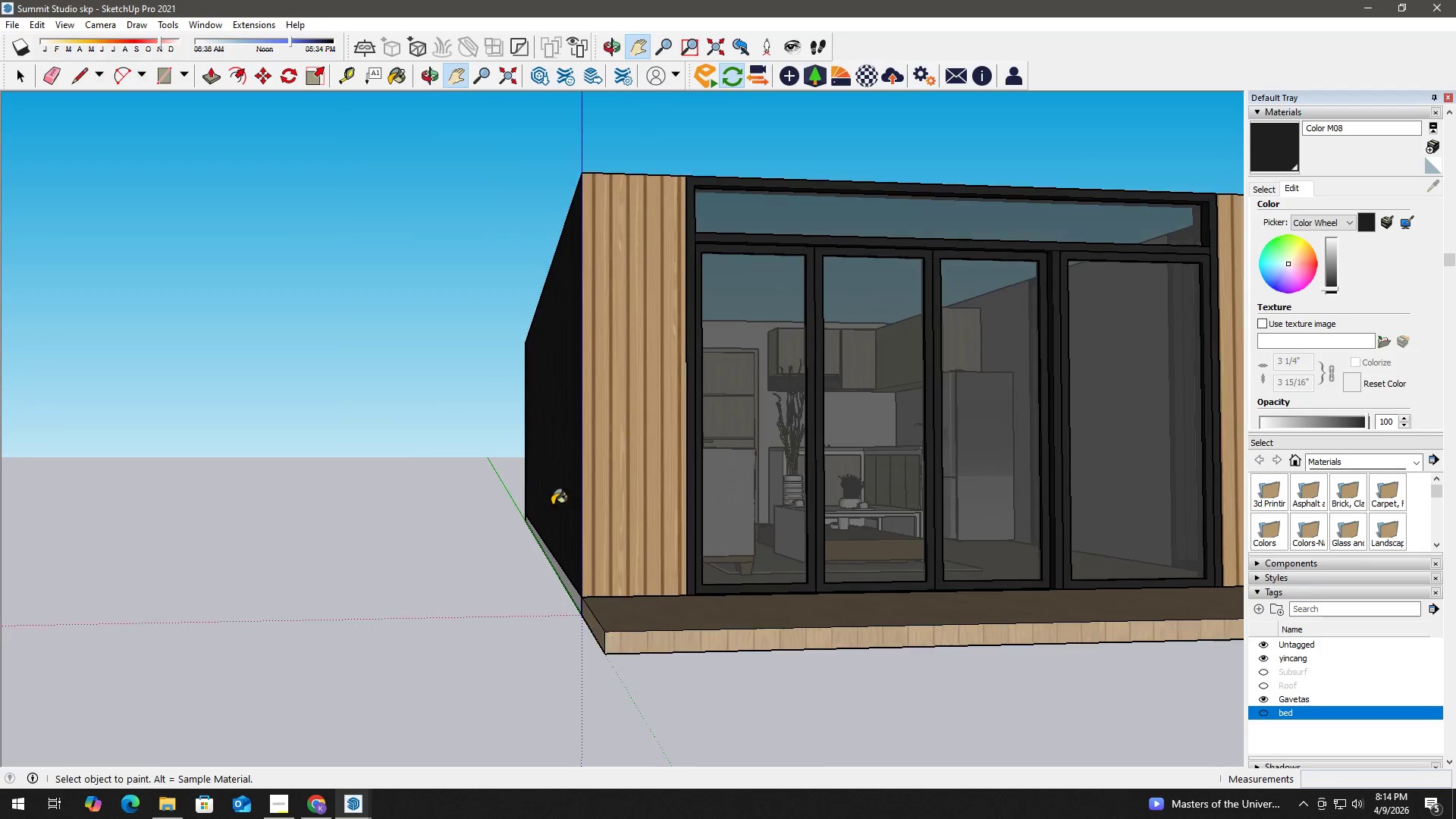 
left_click([554, 501])
 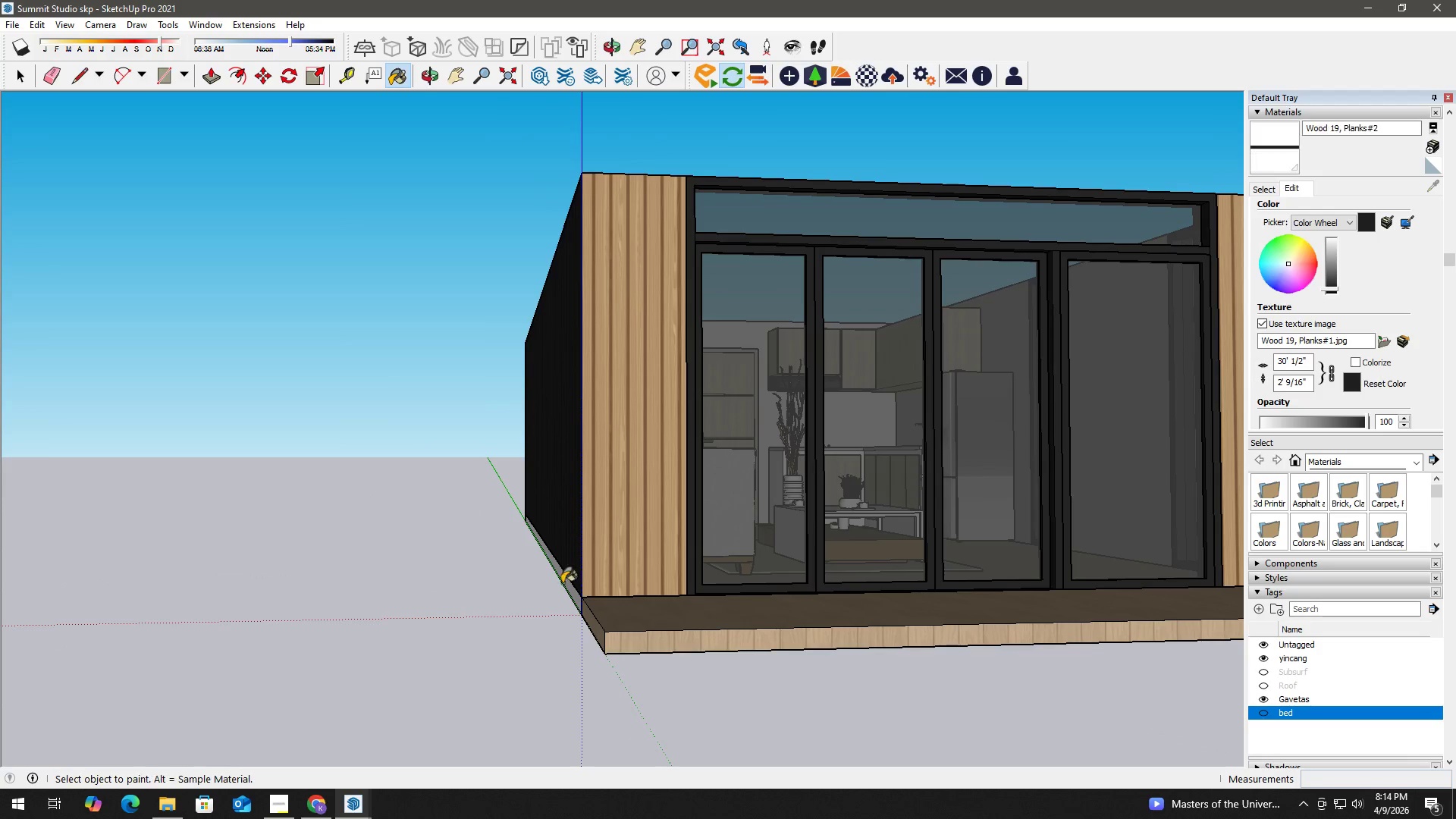 
key(Space)
 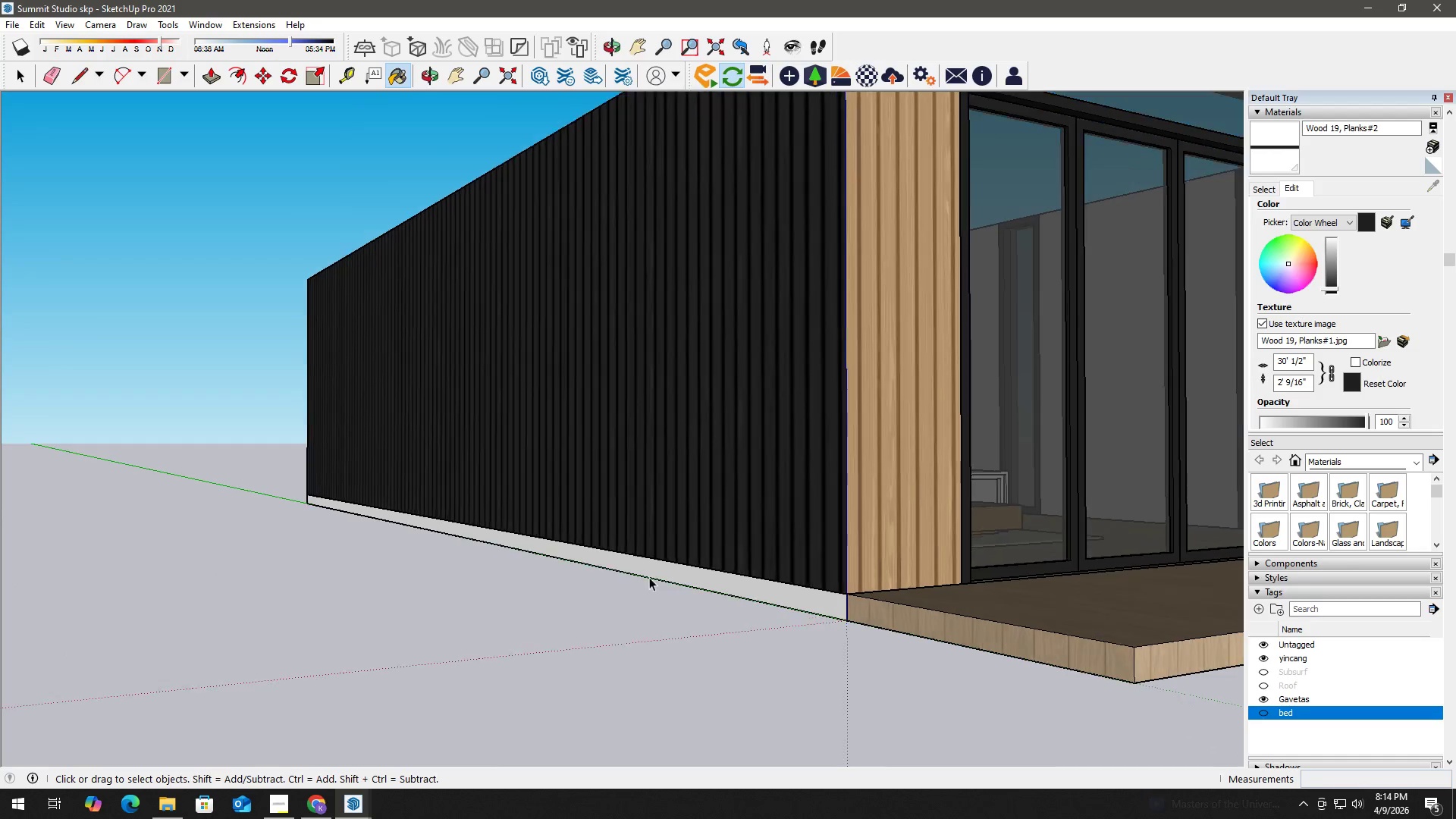 
double_click([674, 573])
 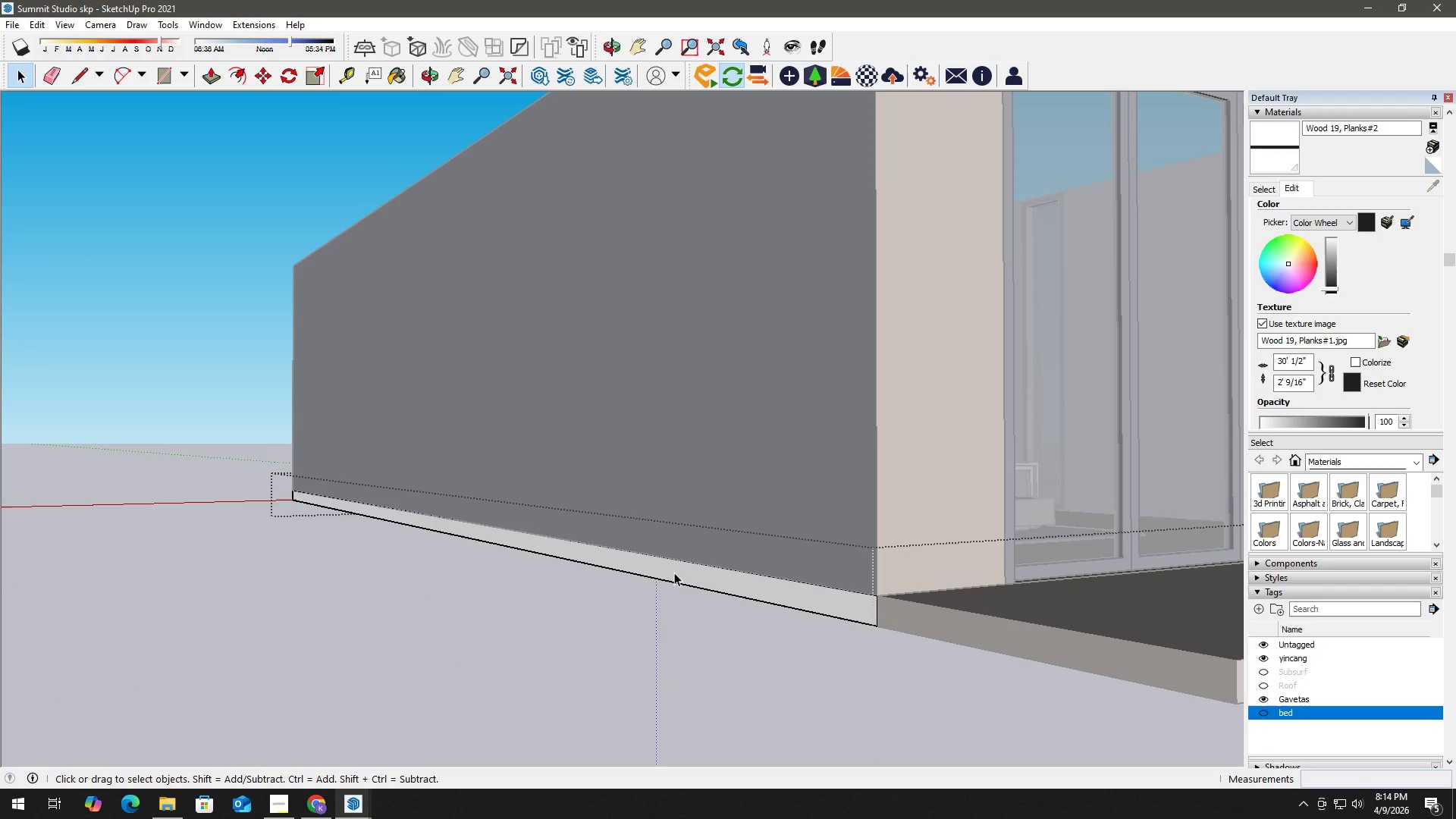 
scroll: coordinate [638, 582], scroll_direction: up, amount: 5.0
 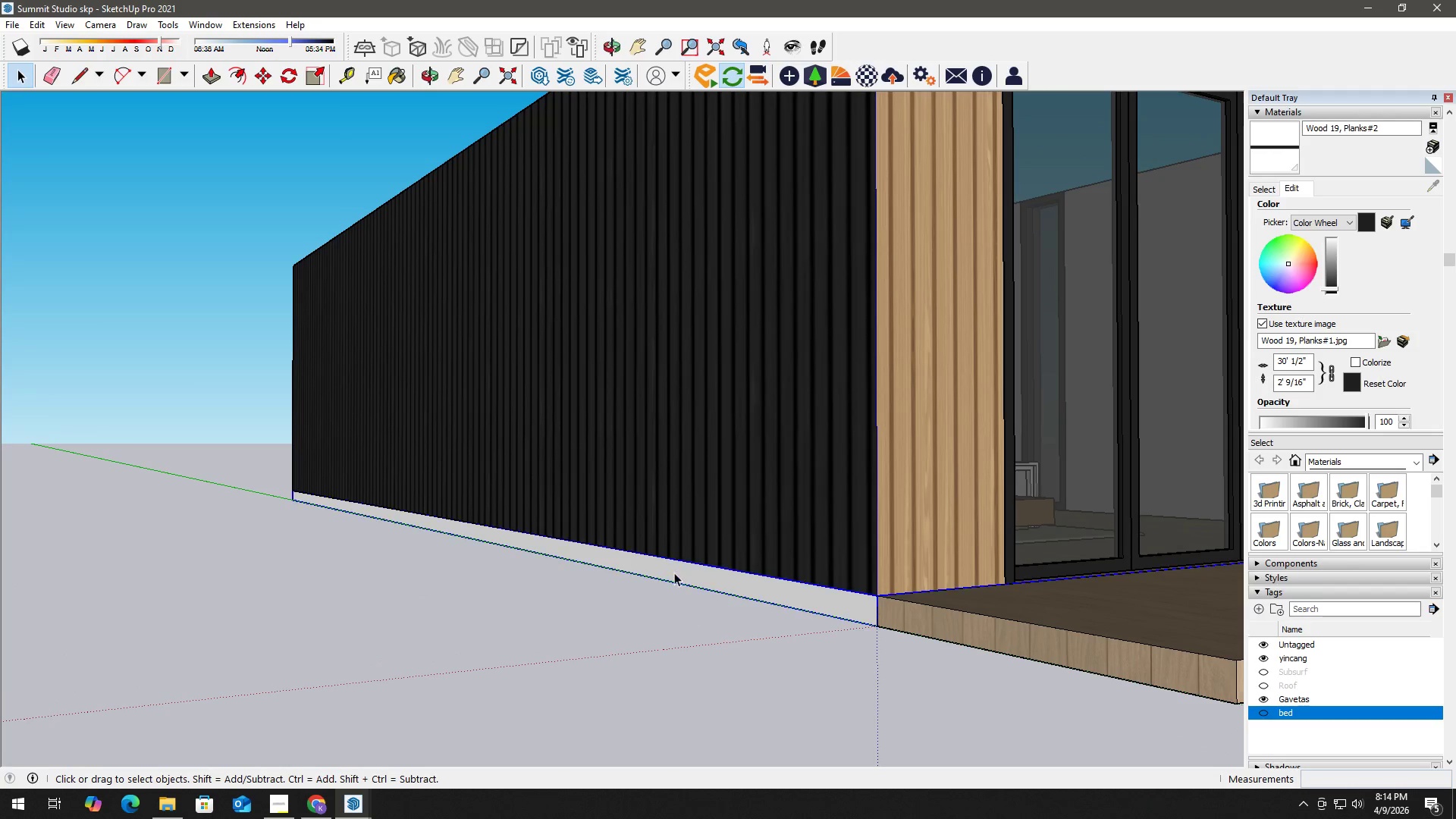 
left_click([674, 573])
 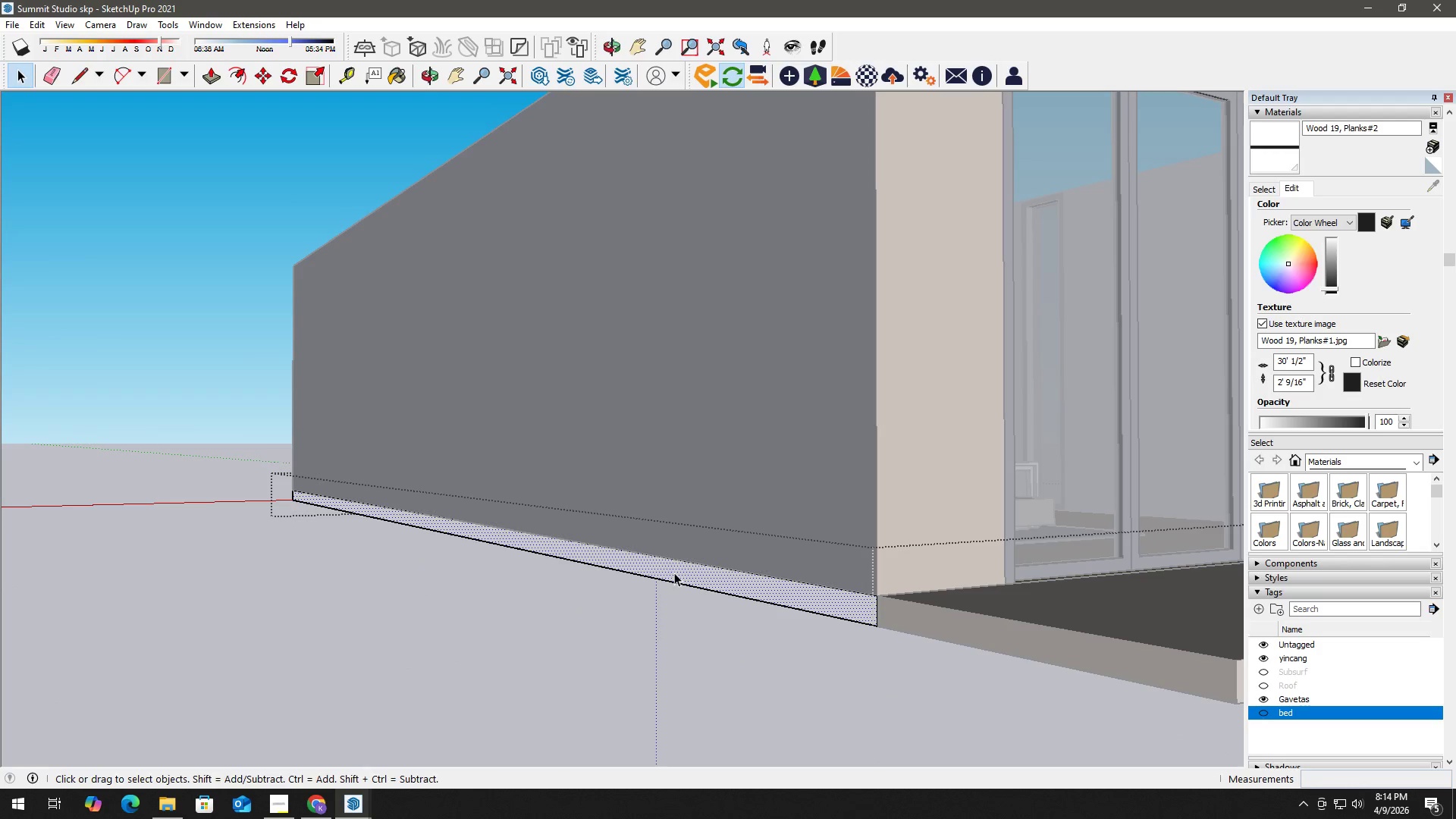 
key(B)
 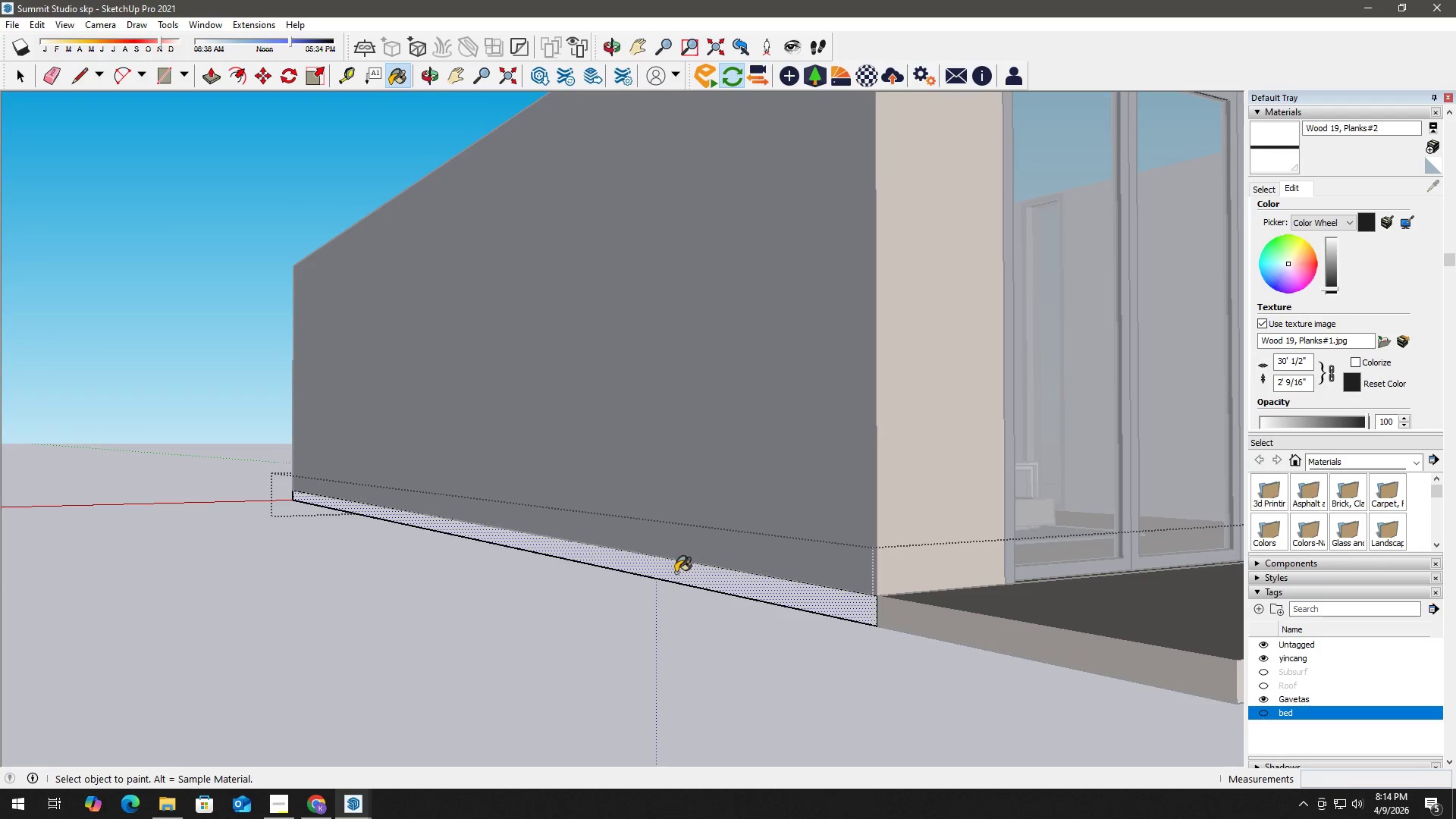 
double_click([676, 573])
 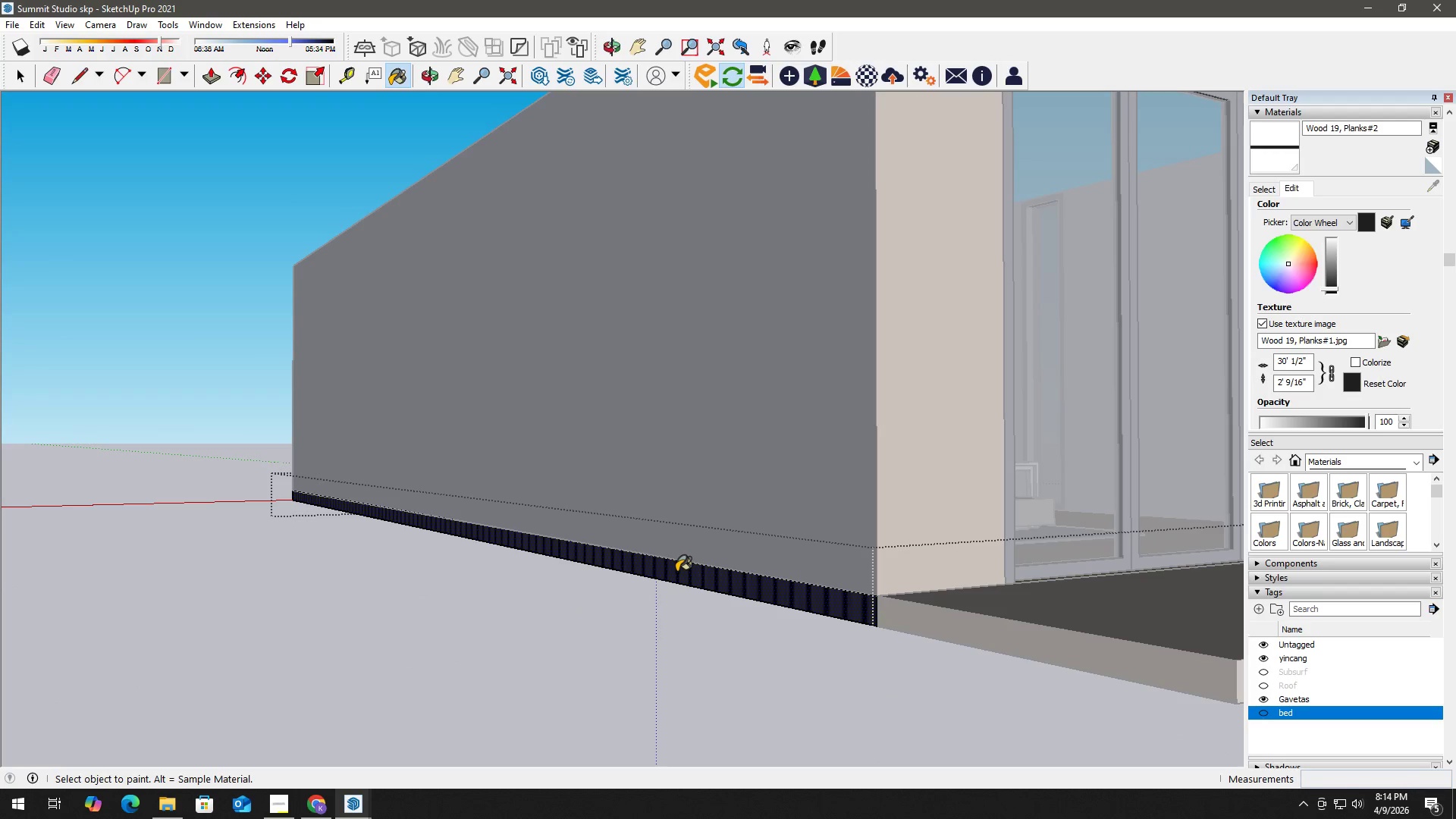 
key(Space)
 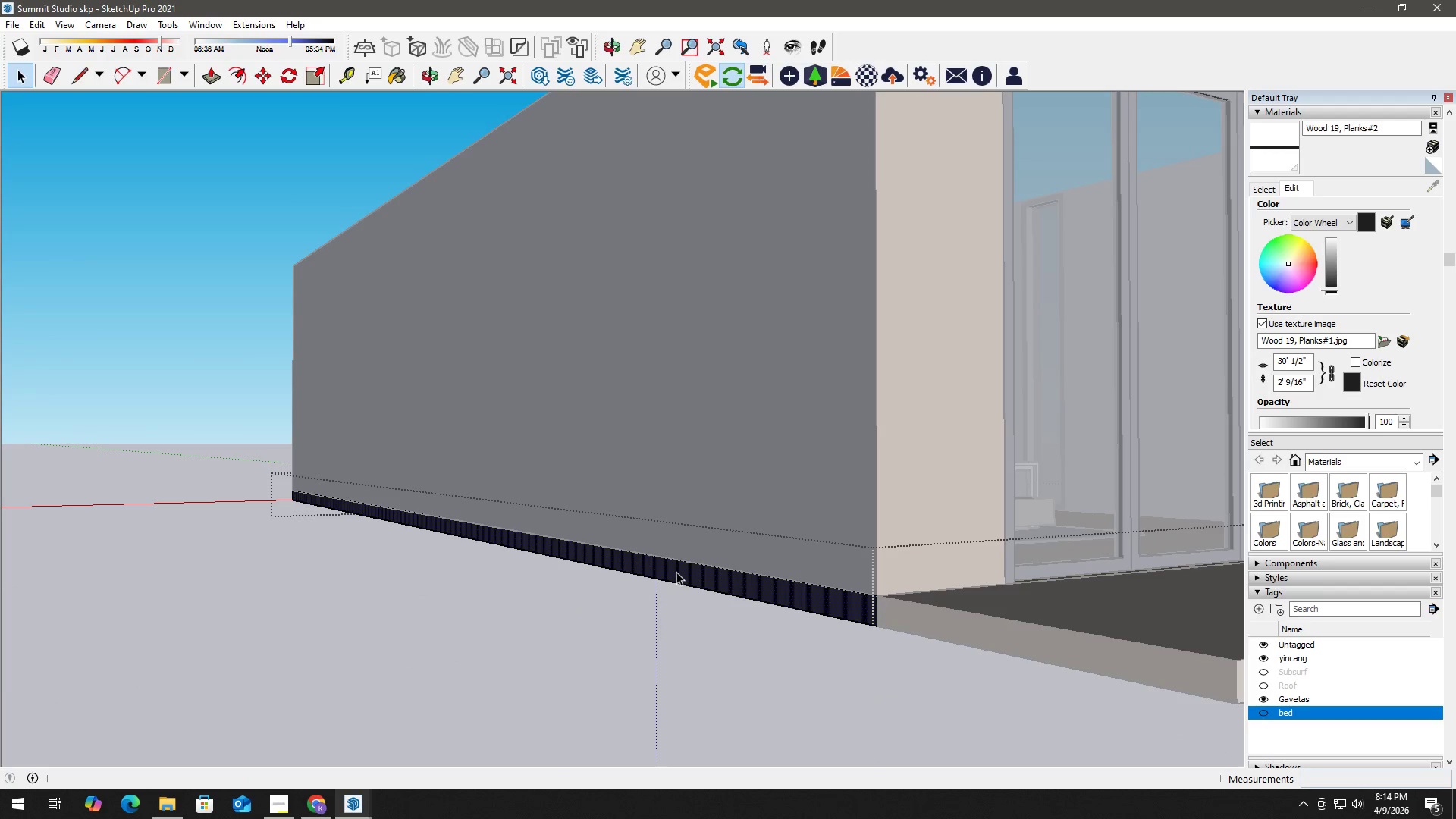 
key(Escape)
 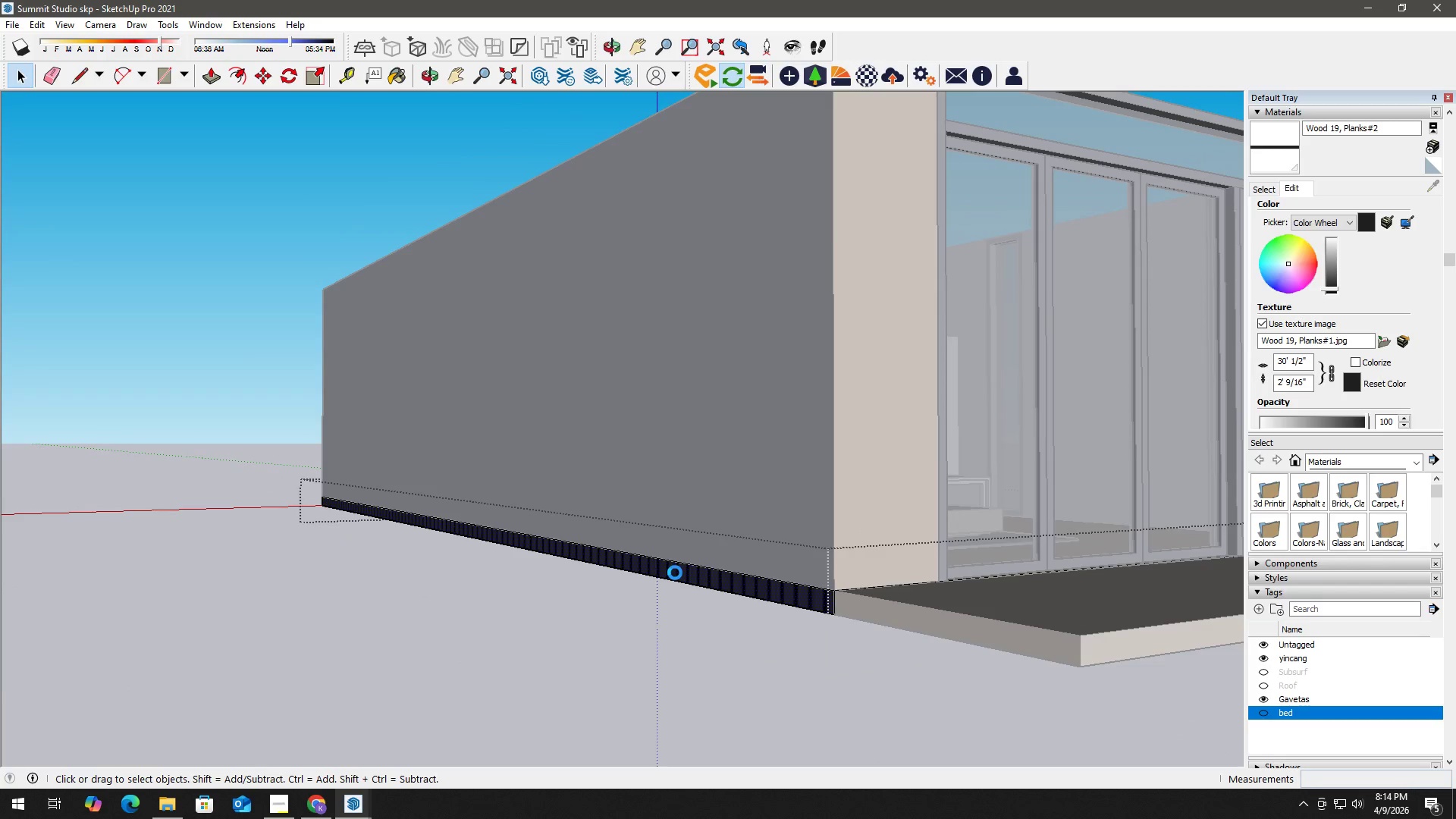 
key(Escape)
 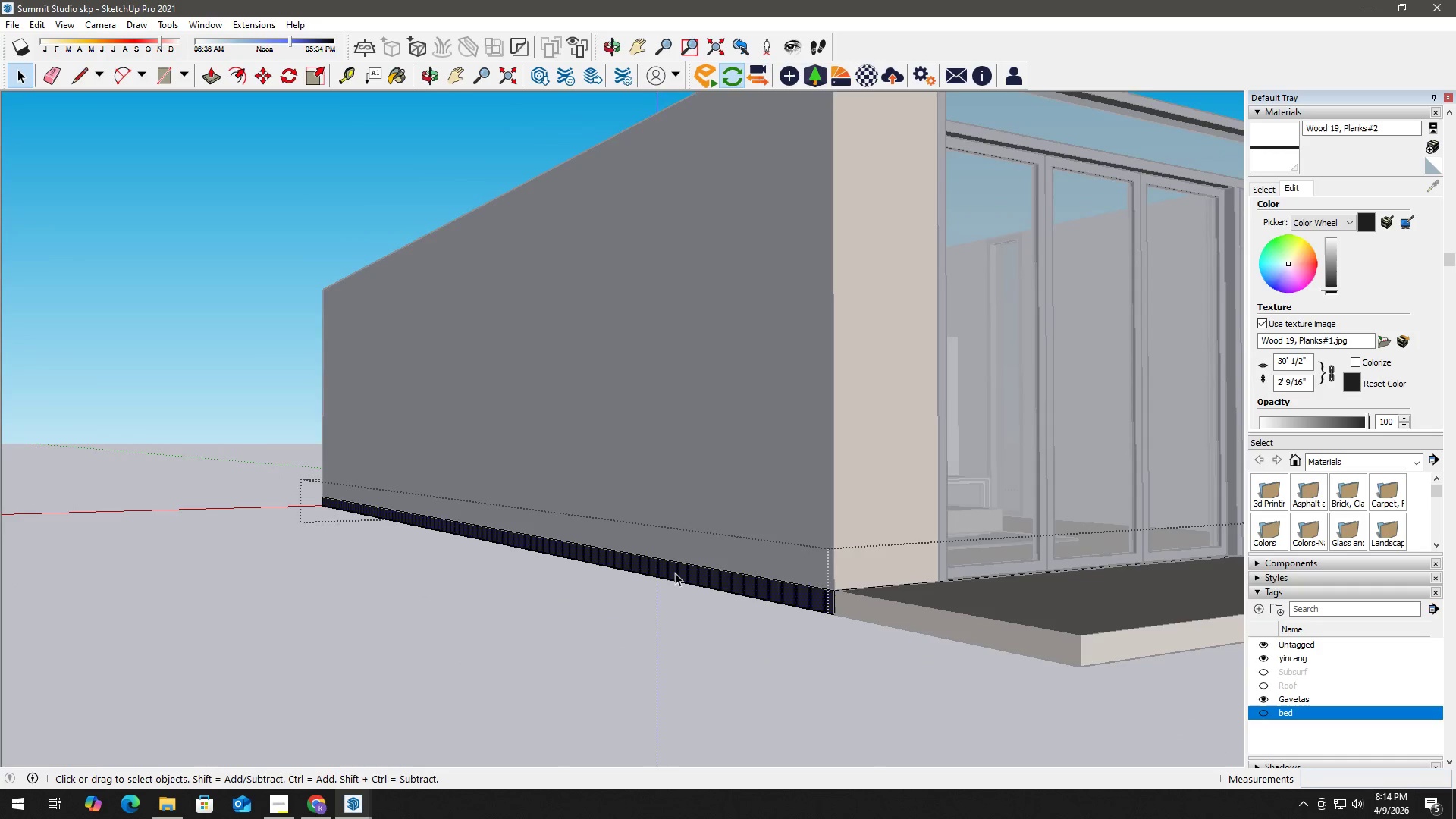 
key(Escape)
 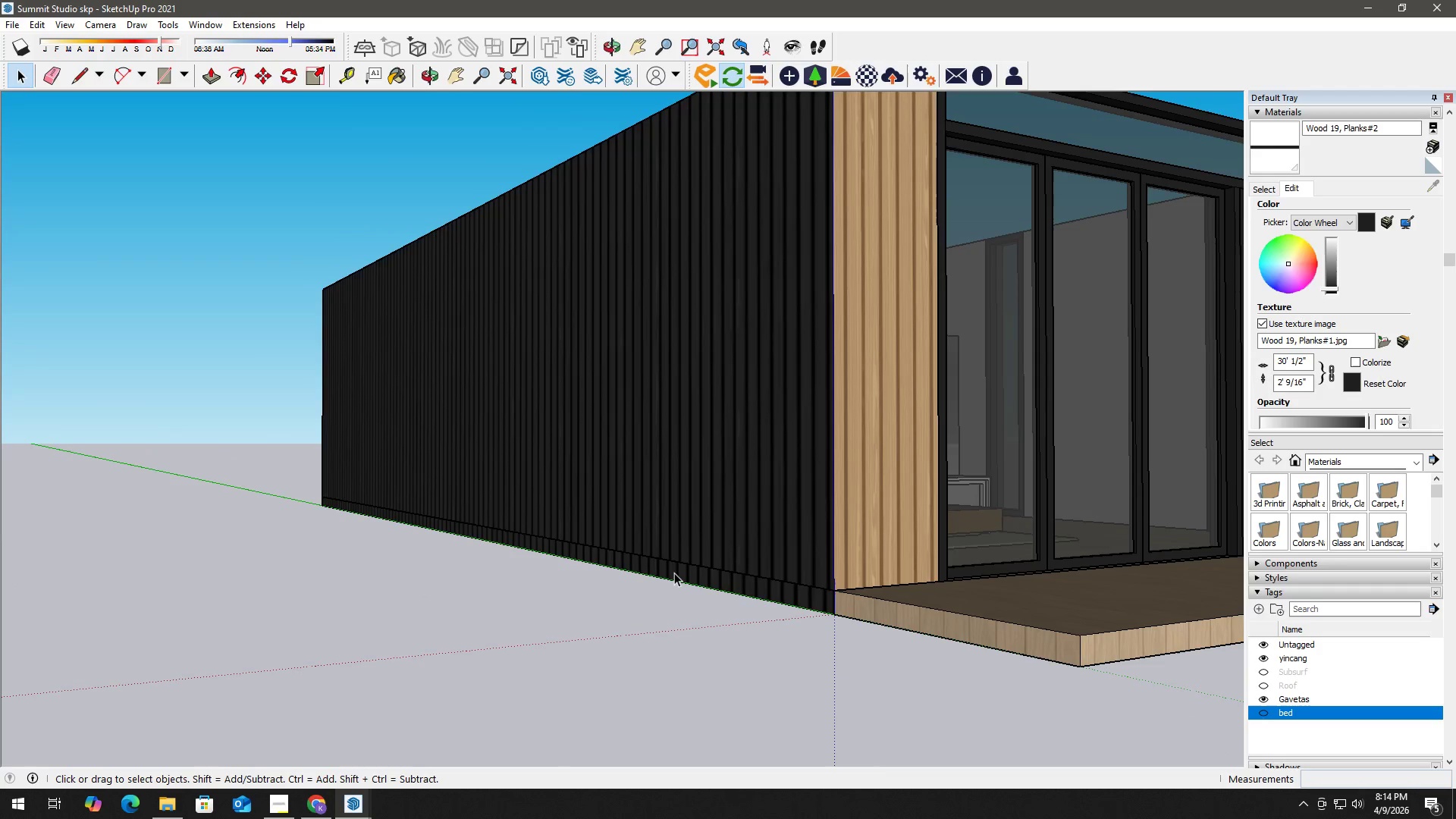 
scroll: coordinate [676, 576], scroll_direction: down, amount: 9.0
 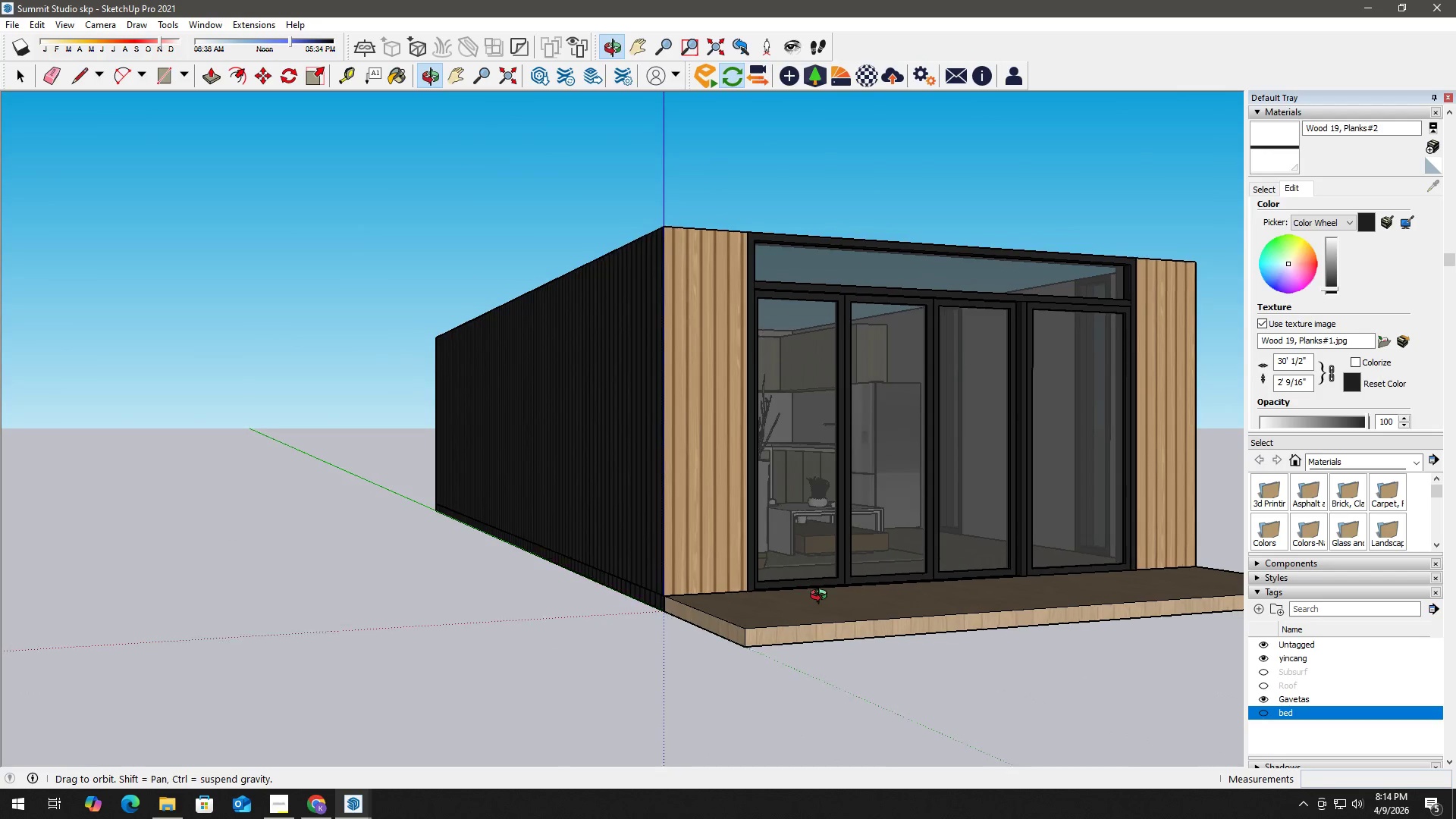 
key(Alt+Tab)
 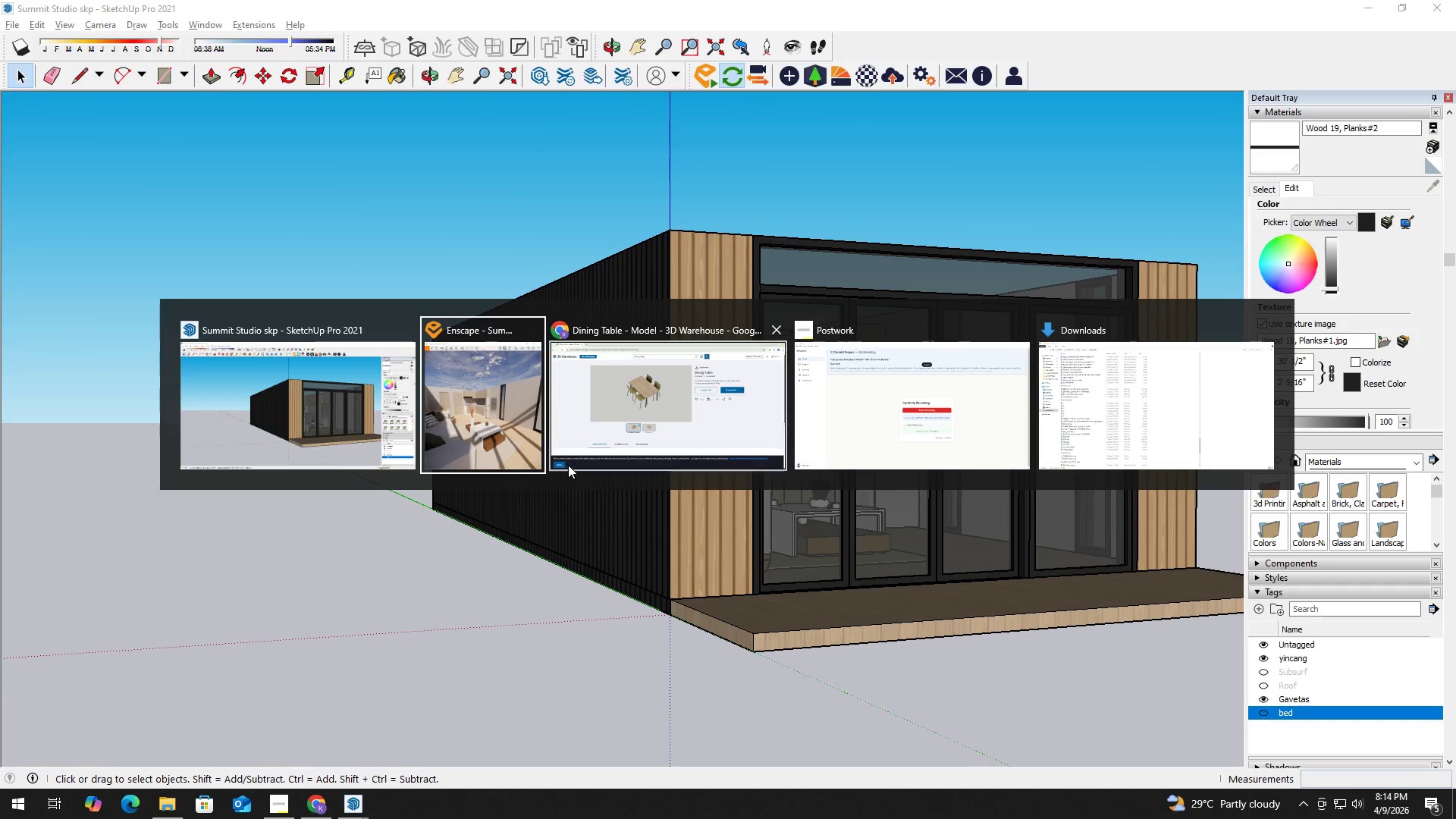 
left_click([514, 432])
 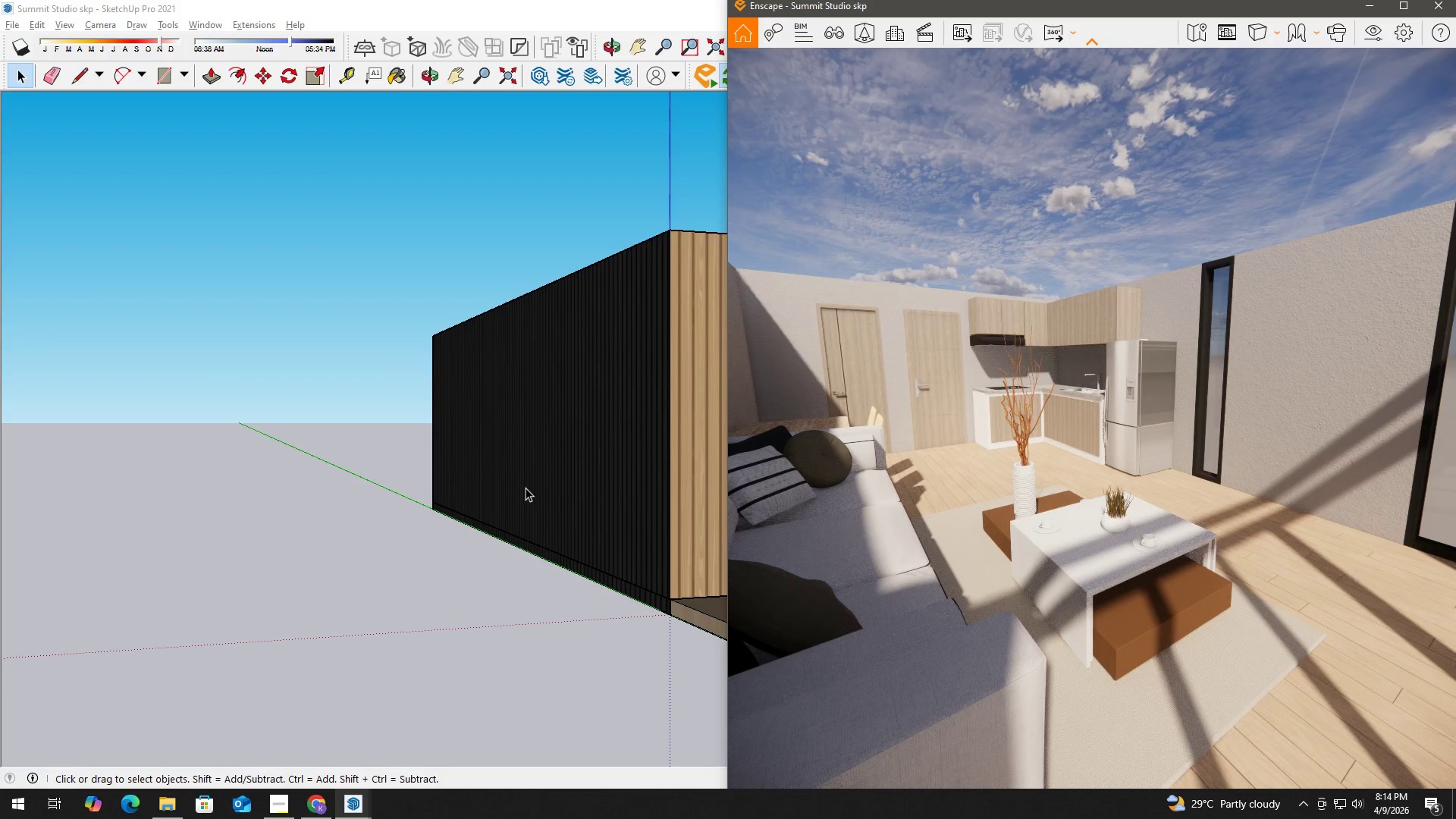 
scroll: coordinate [526, 488], scroll_direction: down, amount: 2.0
 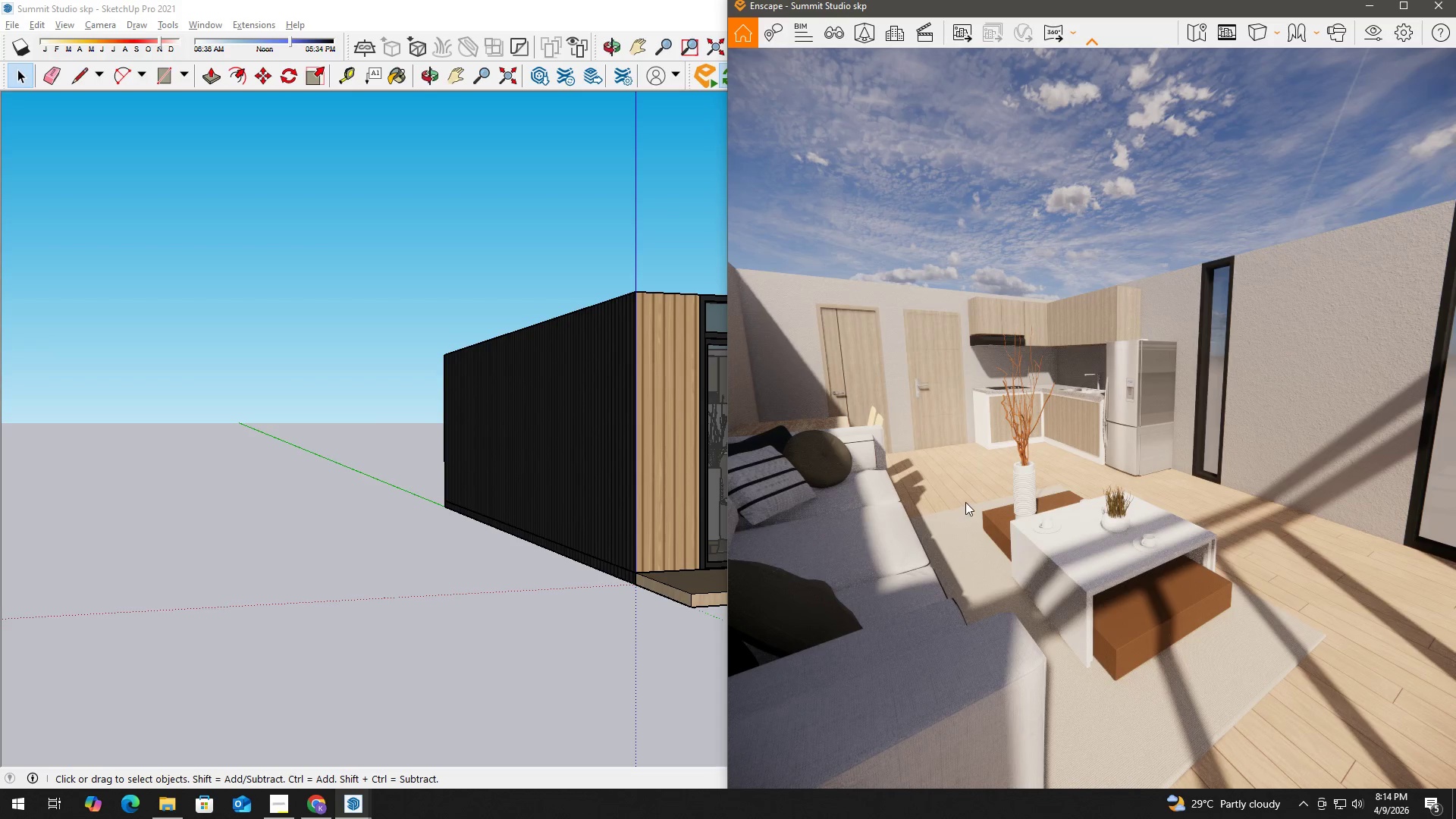 
left_click([965, 502])
 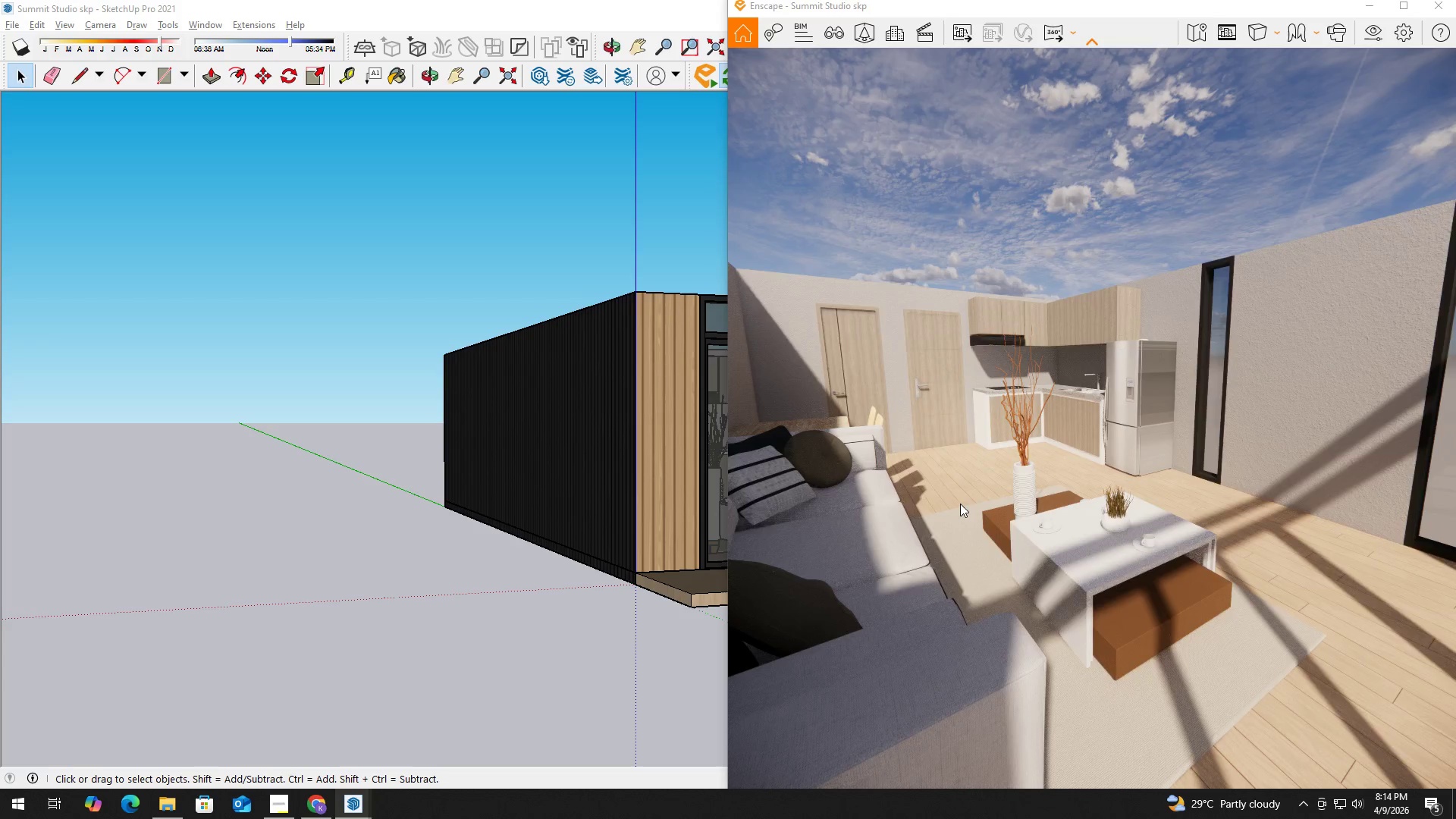 
type(as)
 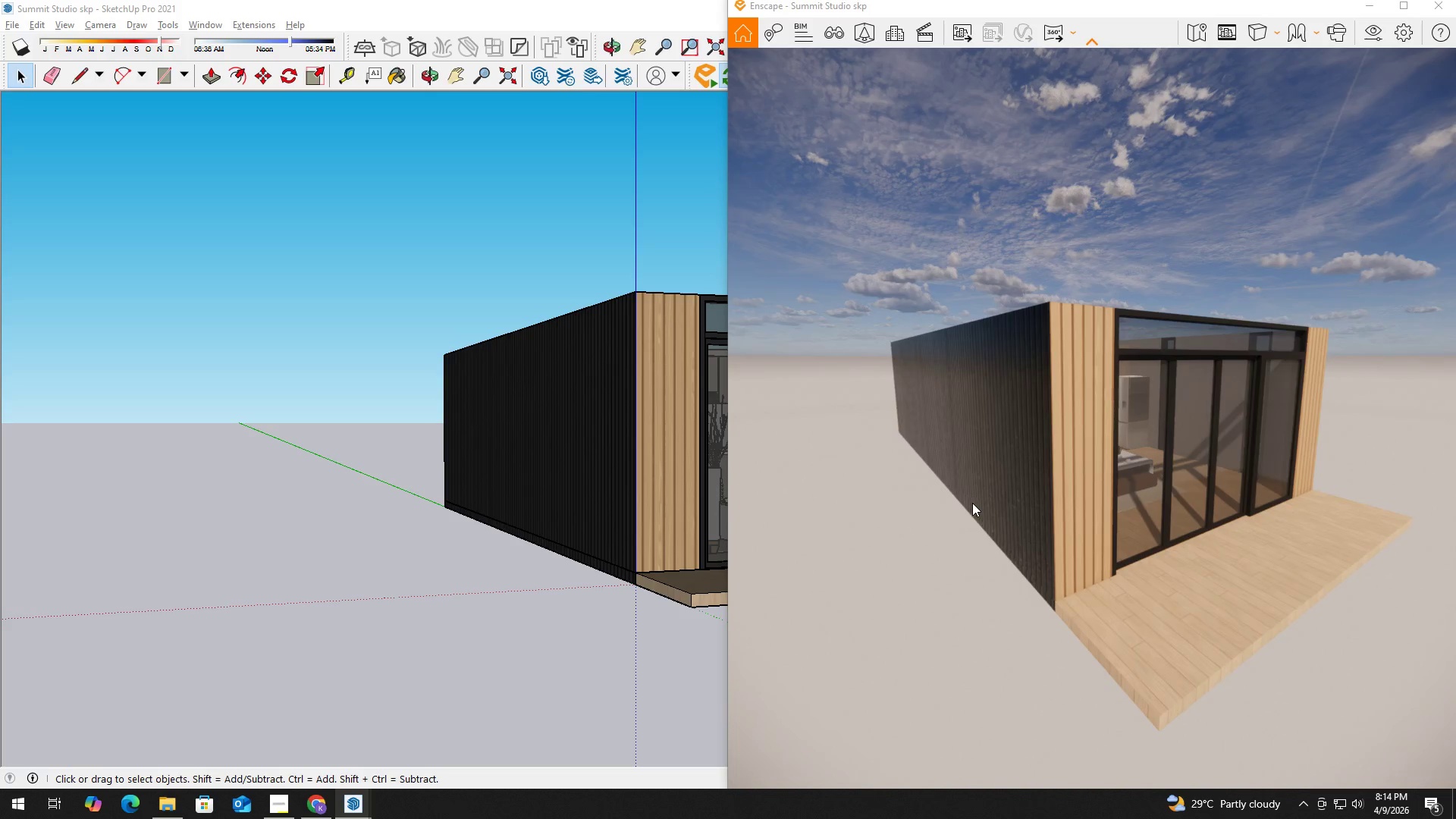 
scroll: coordinate [957, 498], scroll_direction: down, amount: 6.0
 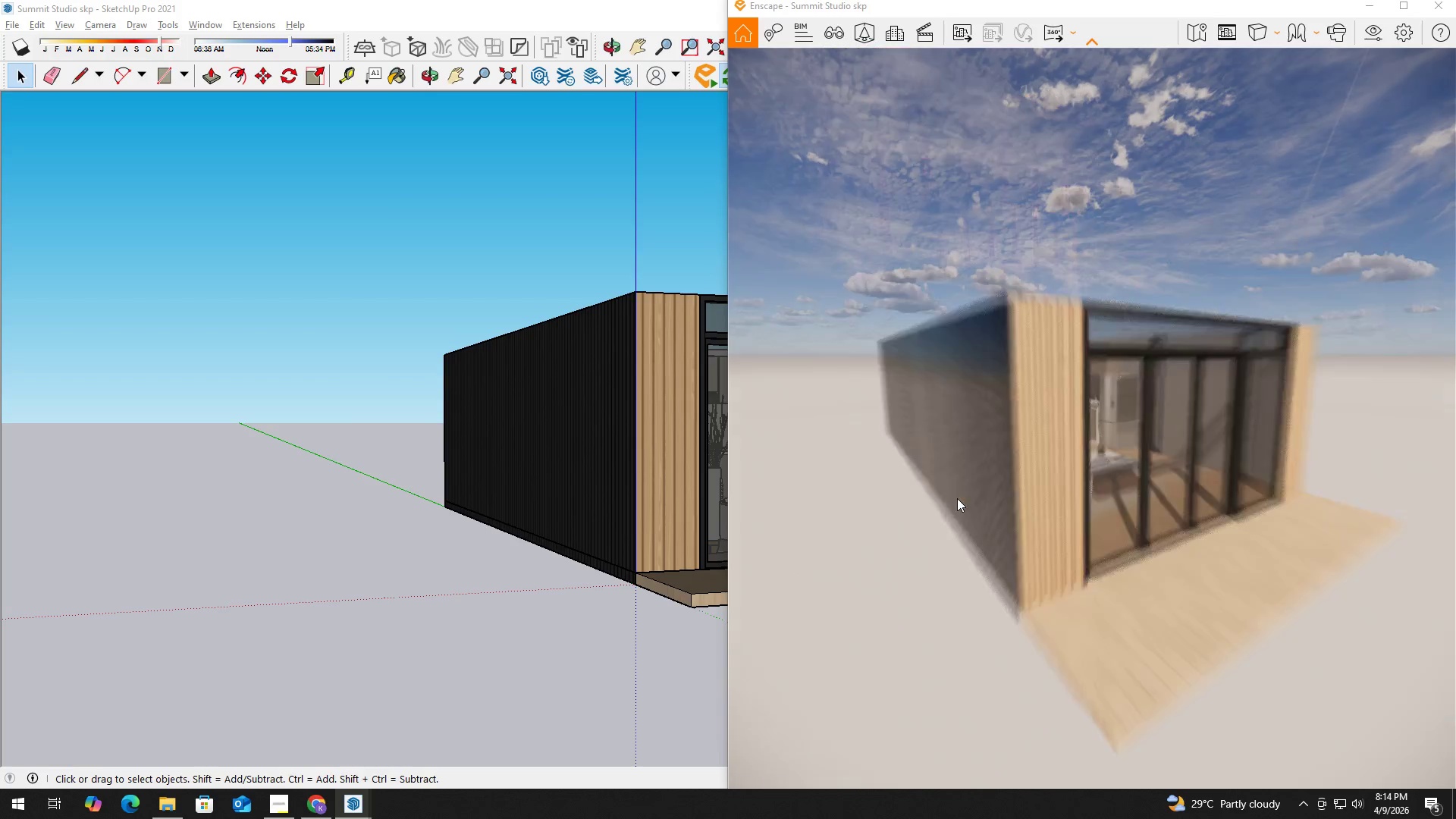 
hold_key(key=D, duration=5.17)
 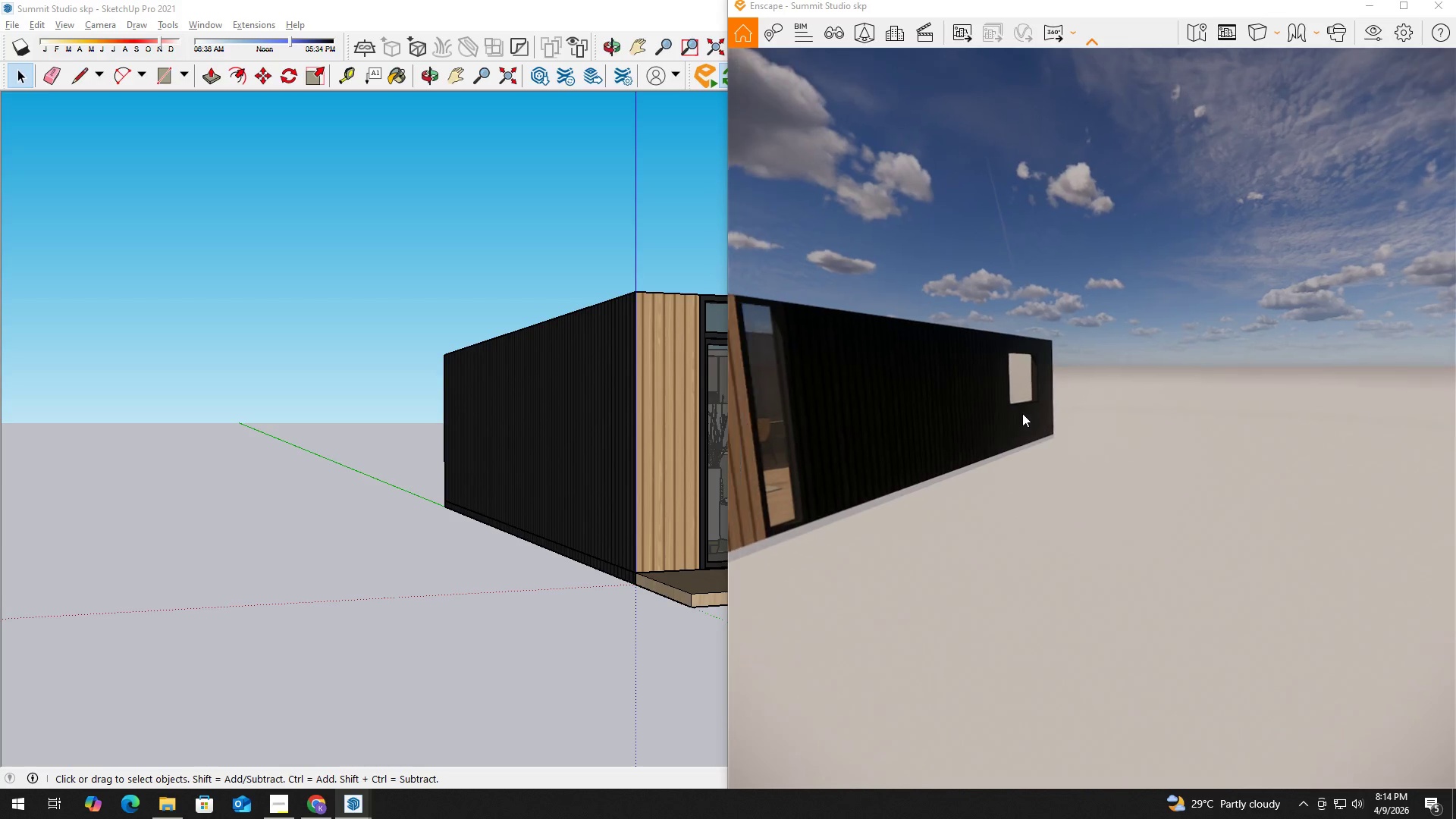 
hold_key(key=W, duration=1.05)
 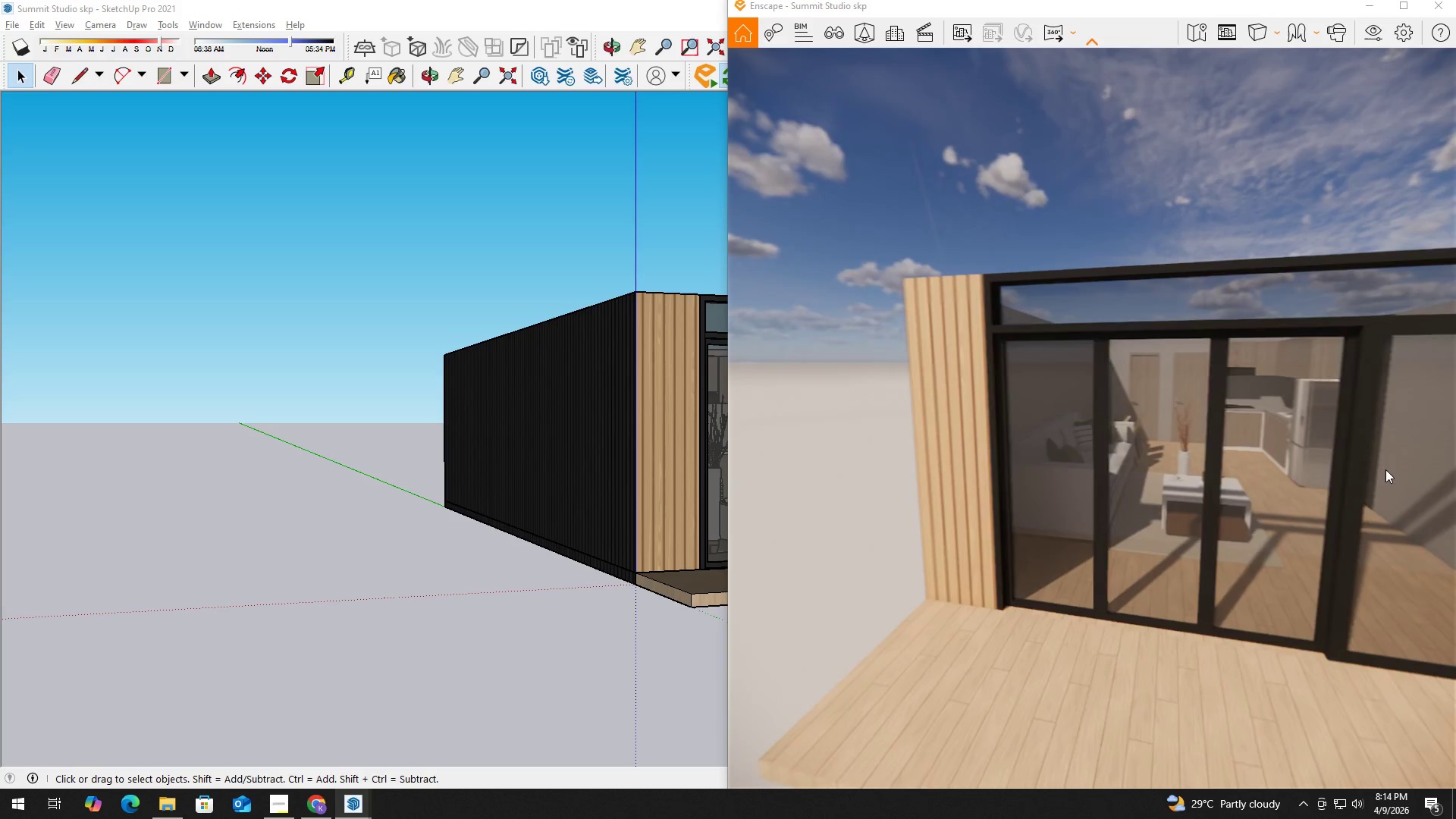 
hold_key(key=S, duration=0.88)
 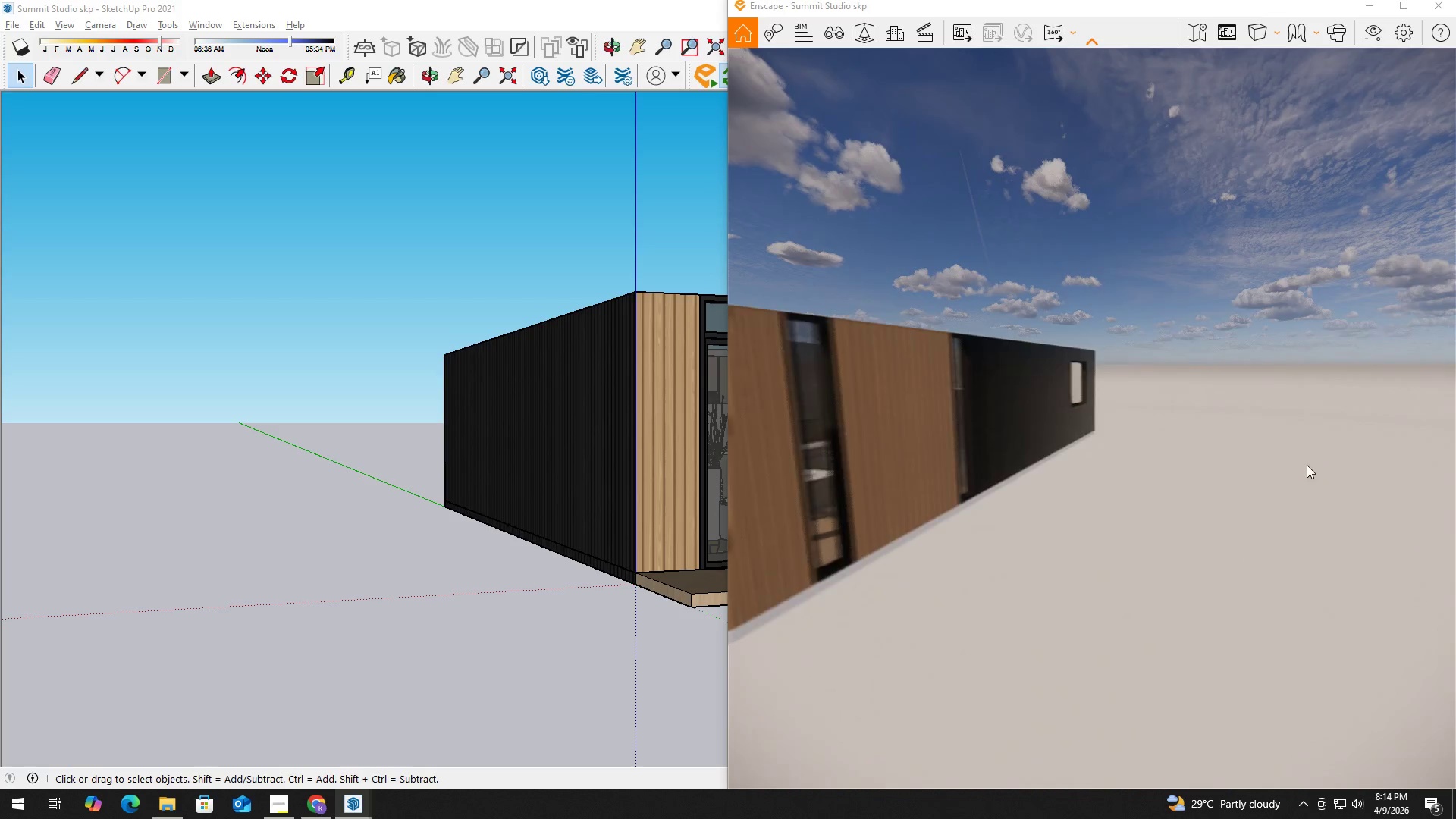 
hold_key(key=W, duration=0.58)
 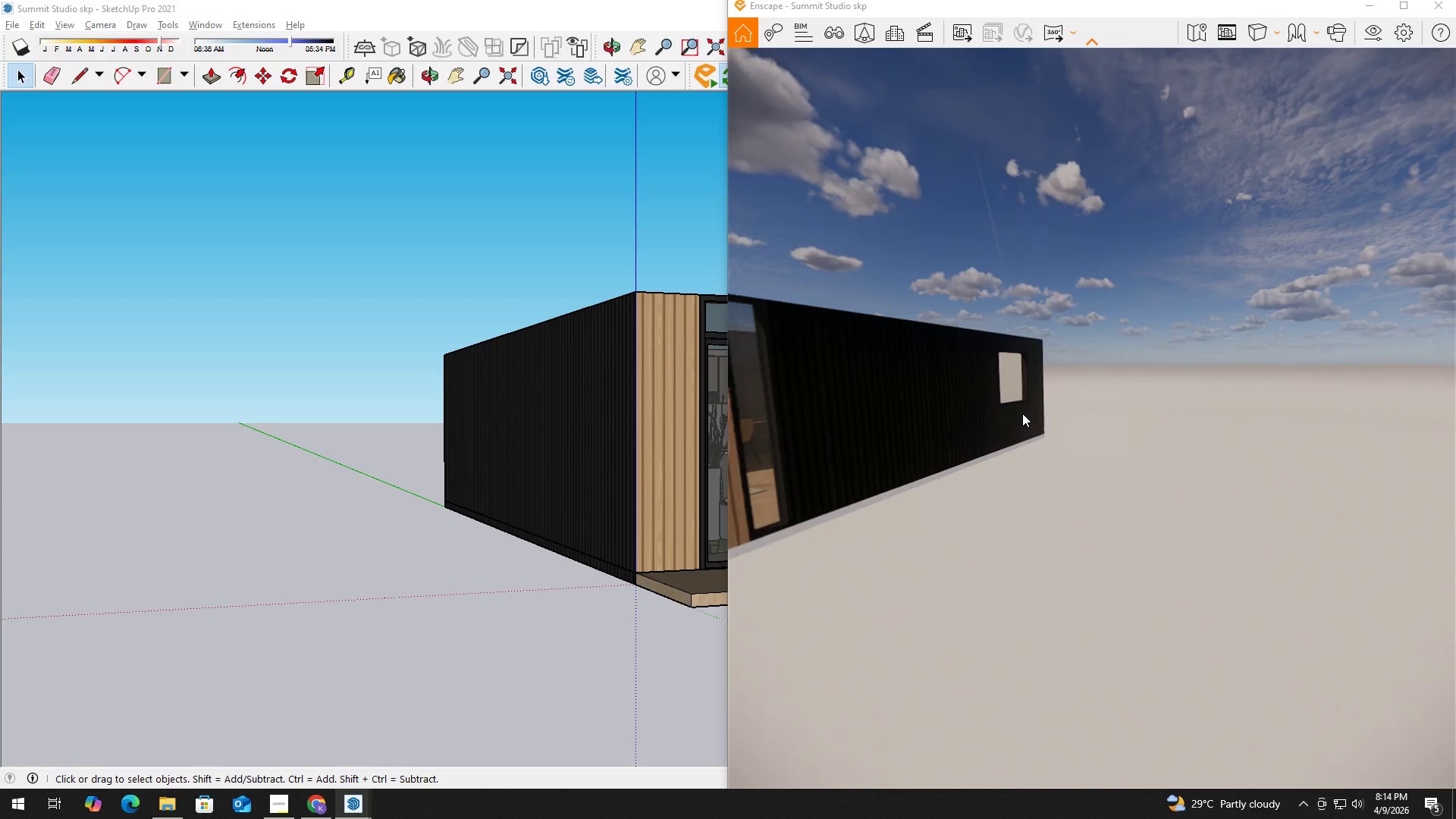 
hold_key(key=A, duration=0.38)
 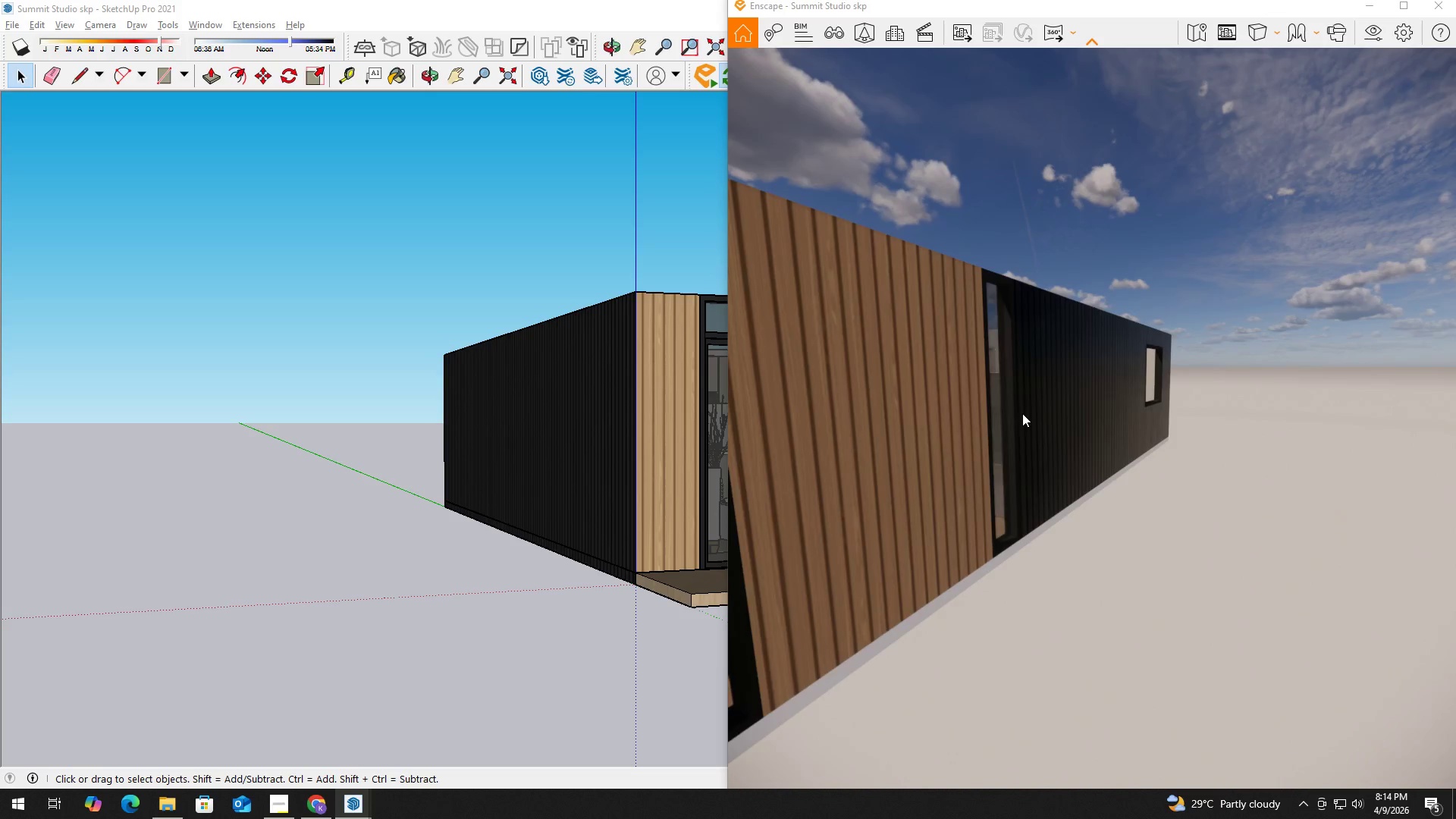 
type(WSDAS)
 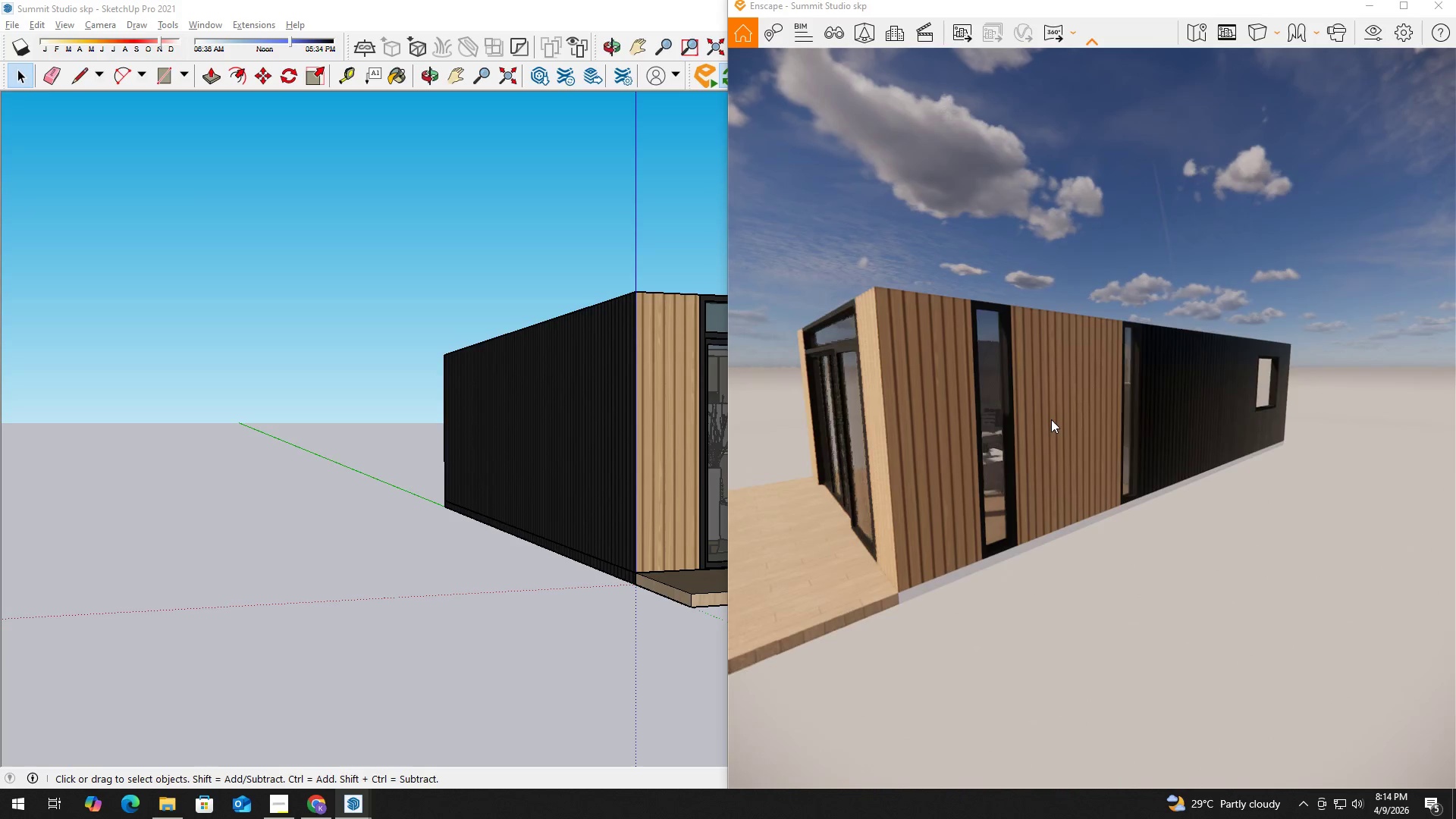 
key(Alt+Tab)
 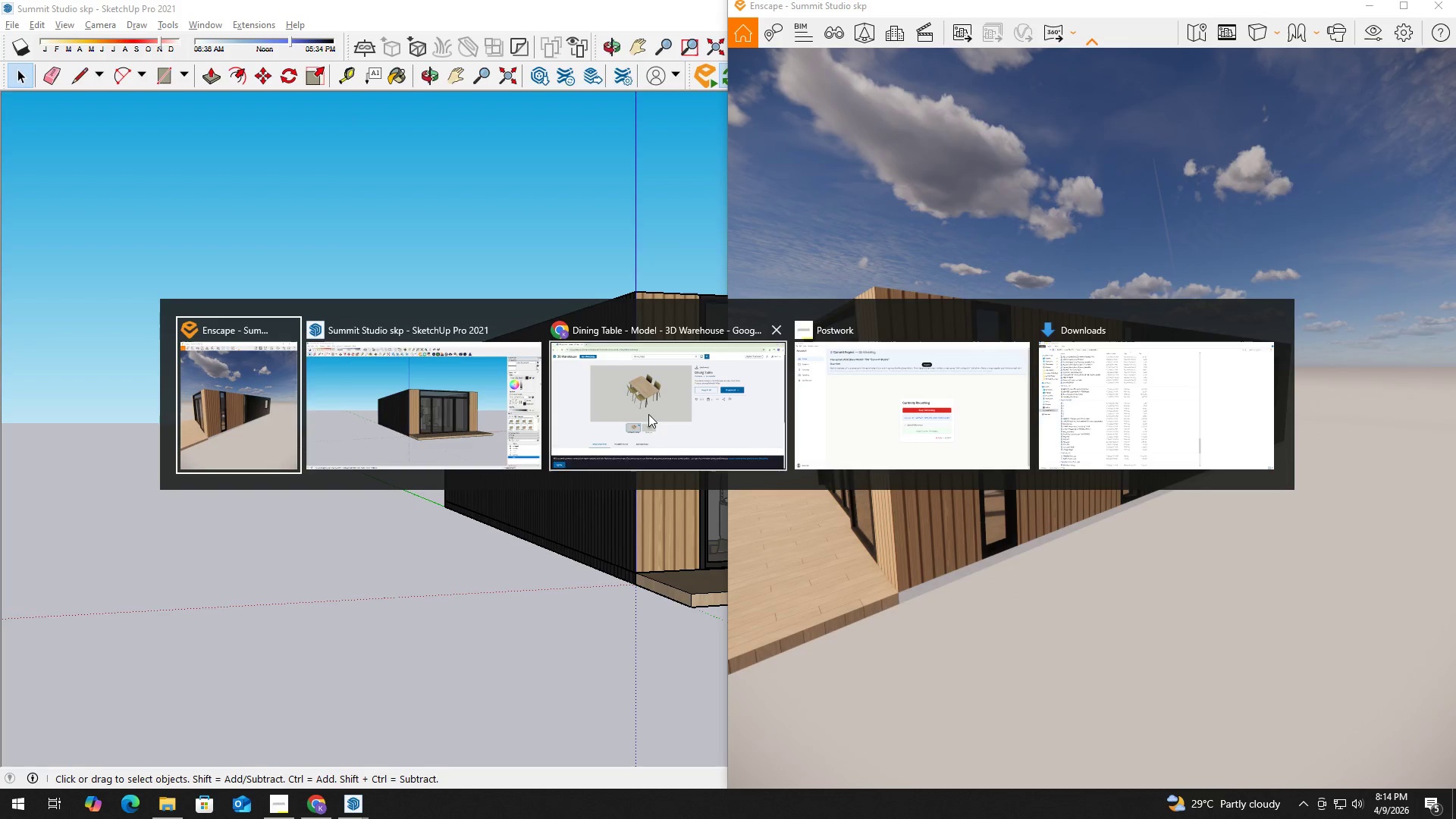 
left_click([486, 397])
 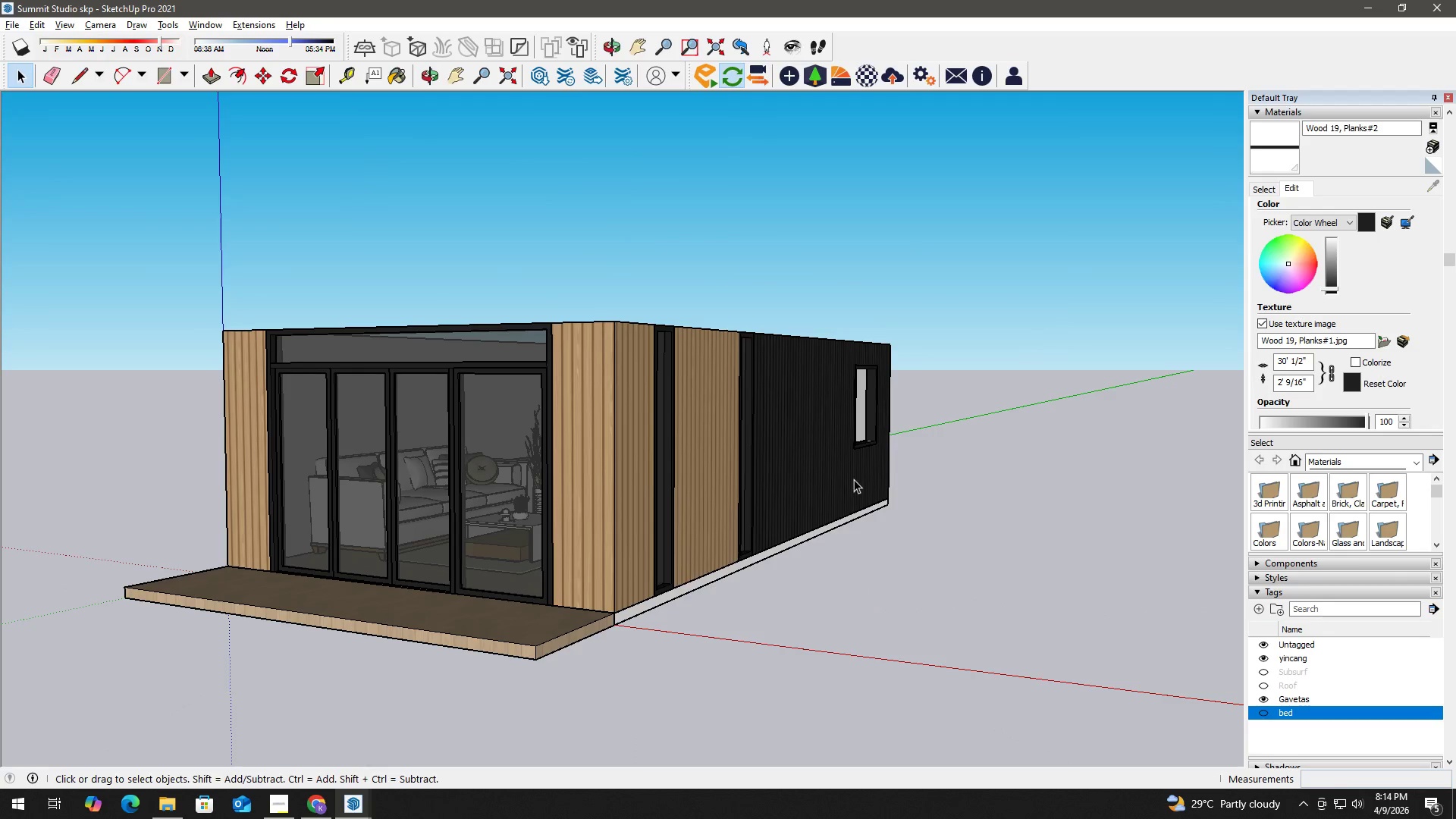 
scroll: coordinate [795, 445], scroll_direction: up, amount: 3.0
 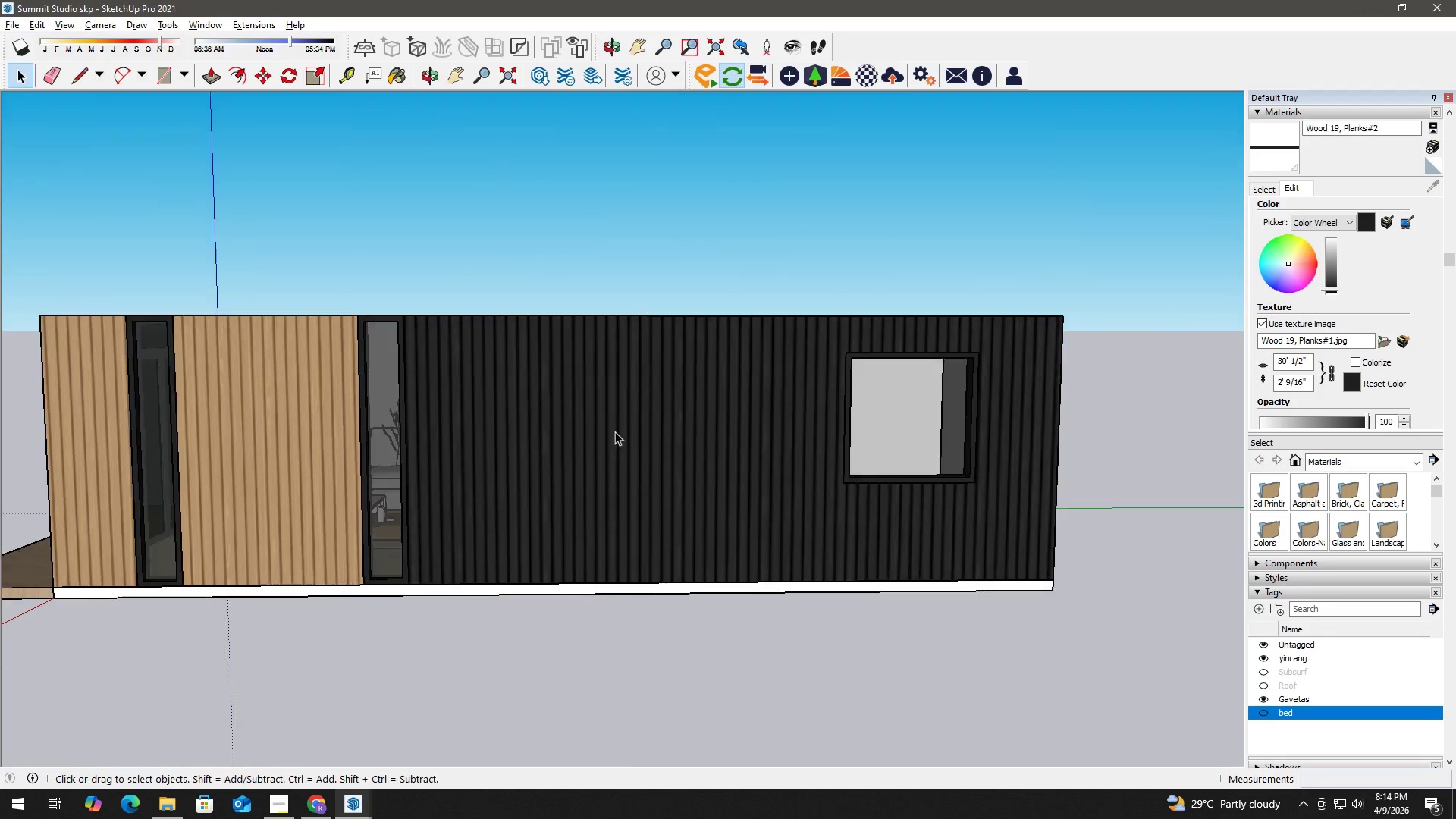 
key(Space)
 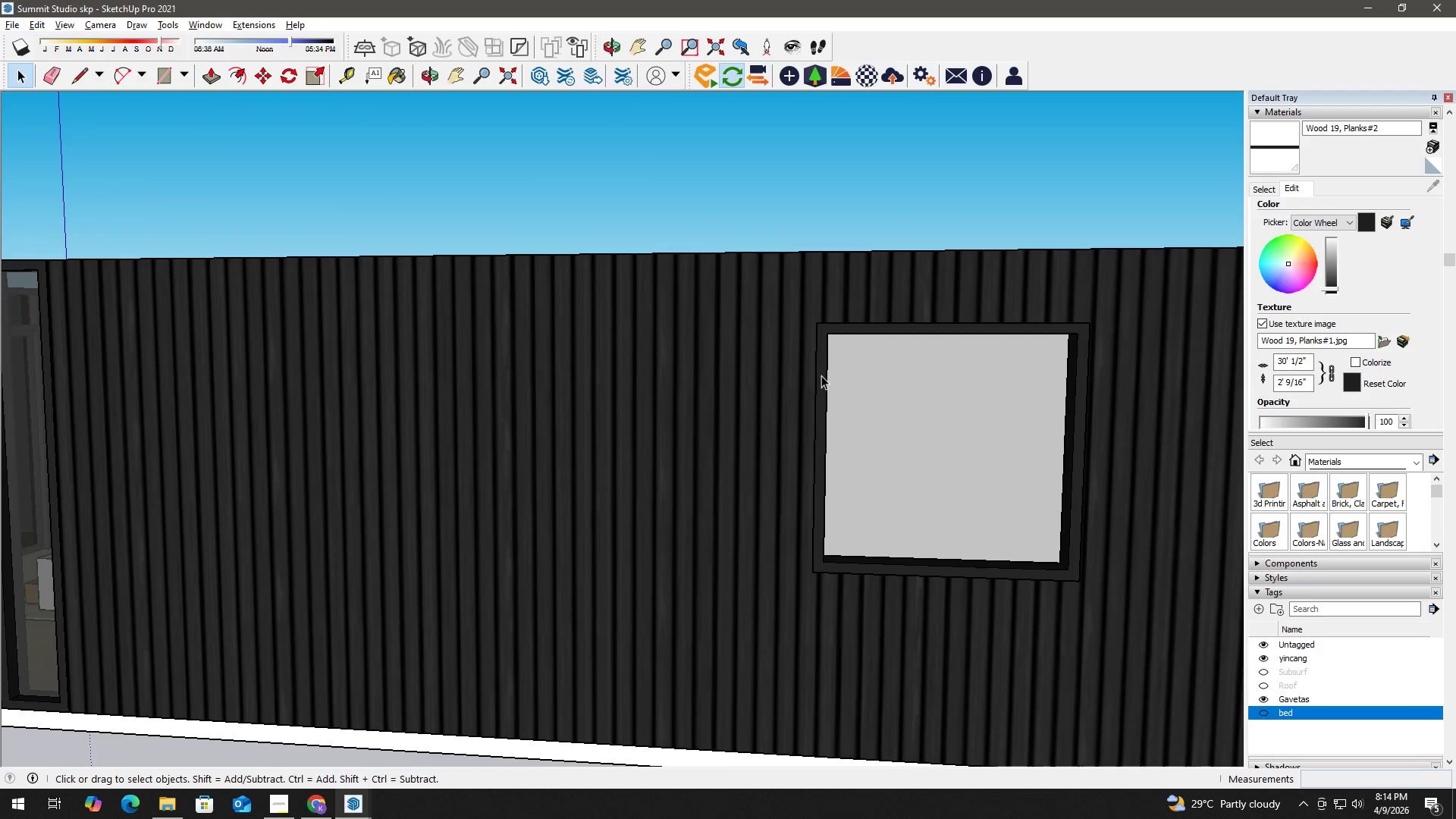 
left_click([821, 375])
 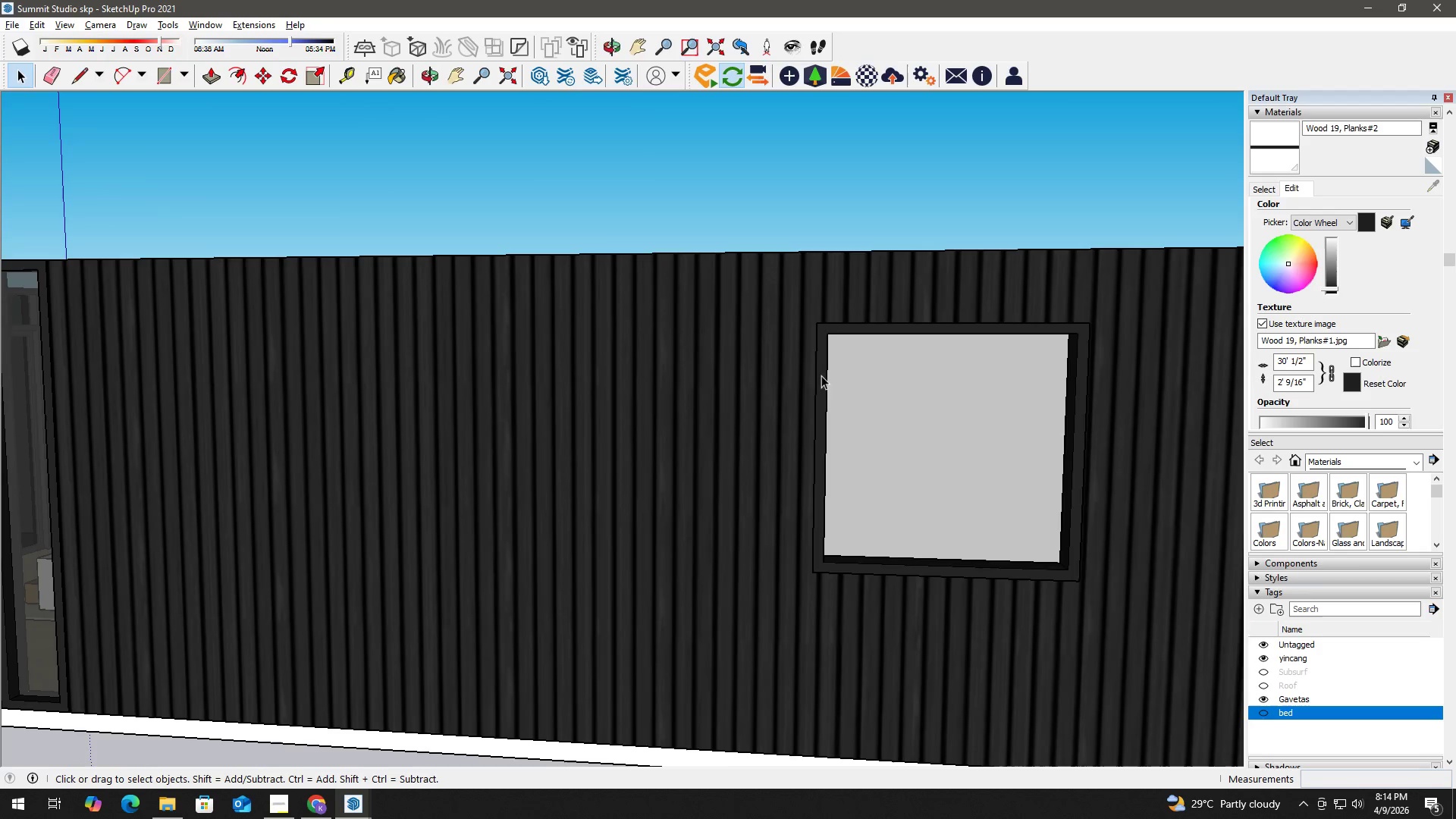 
scroll: coordinate [843, 378], scroll_direction: up, amount: 6.0
 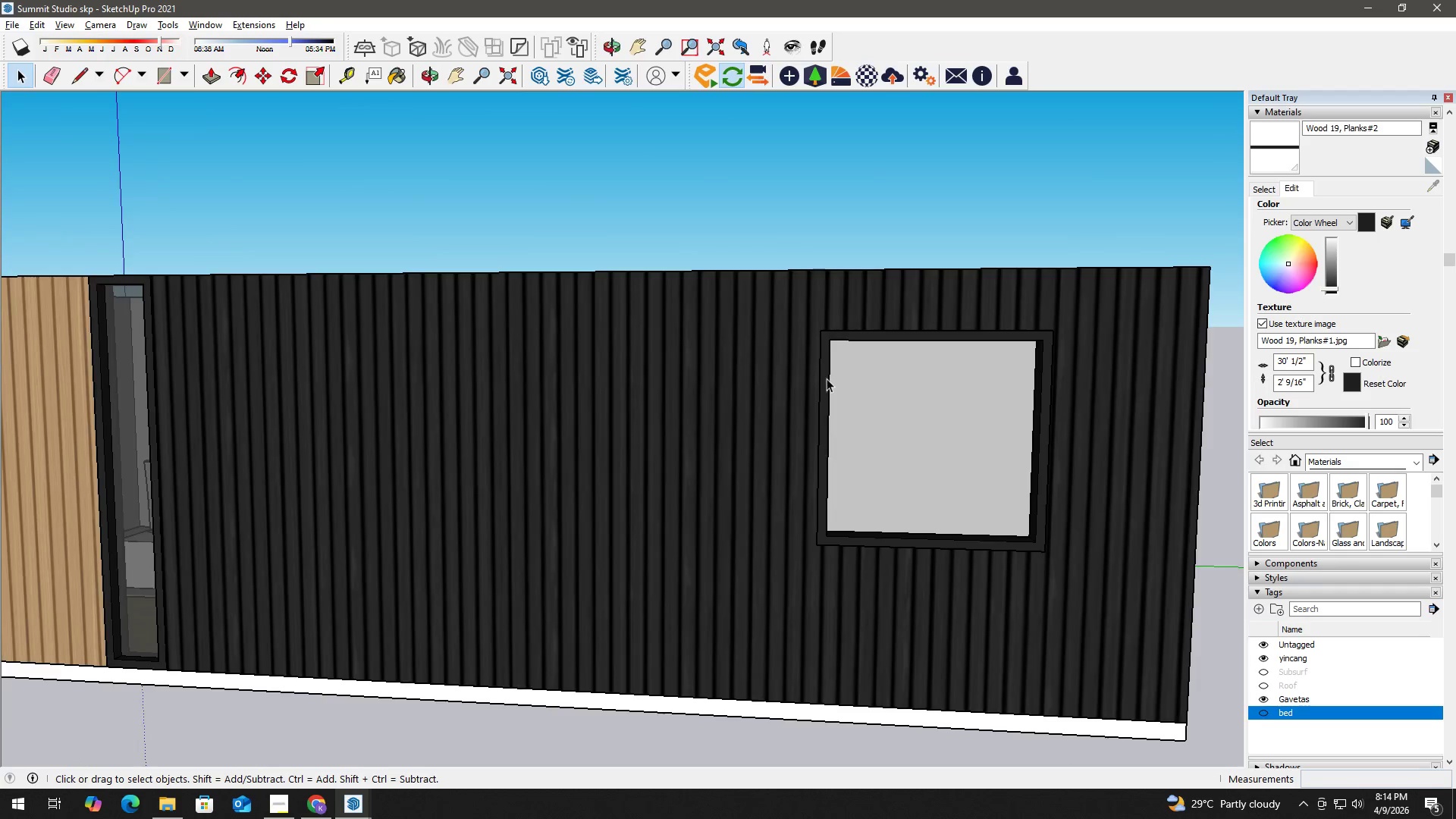 
double_click([821, 375])
 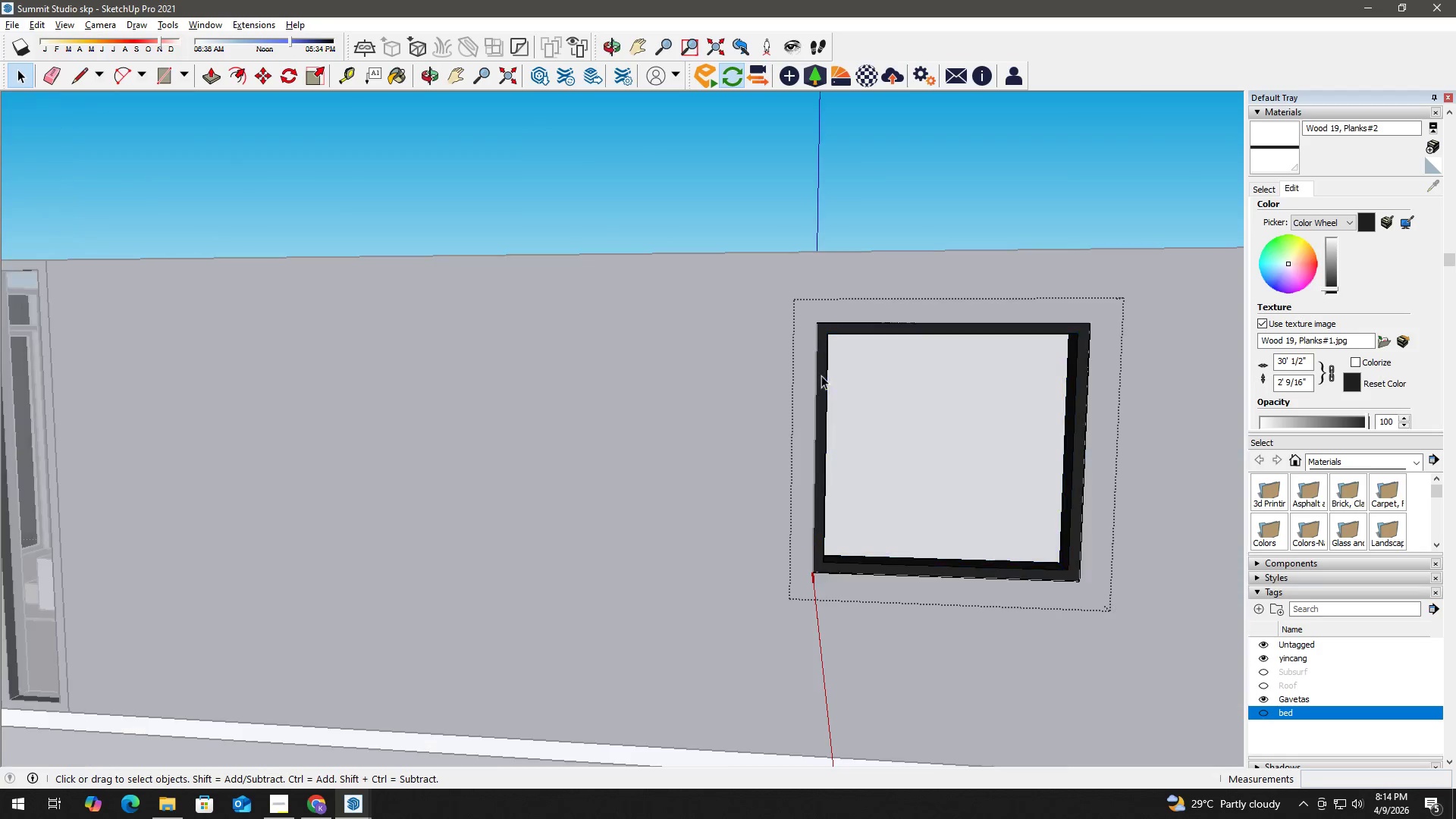 
left_click([824, 375])
 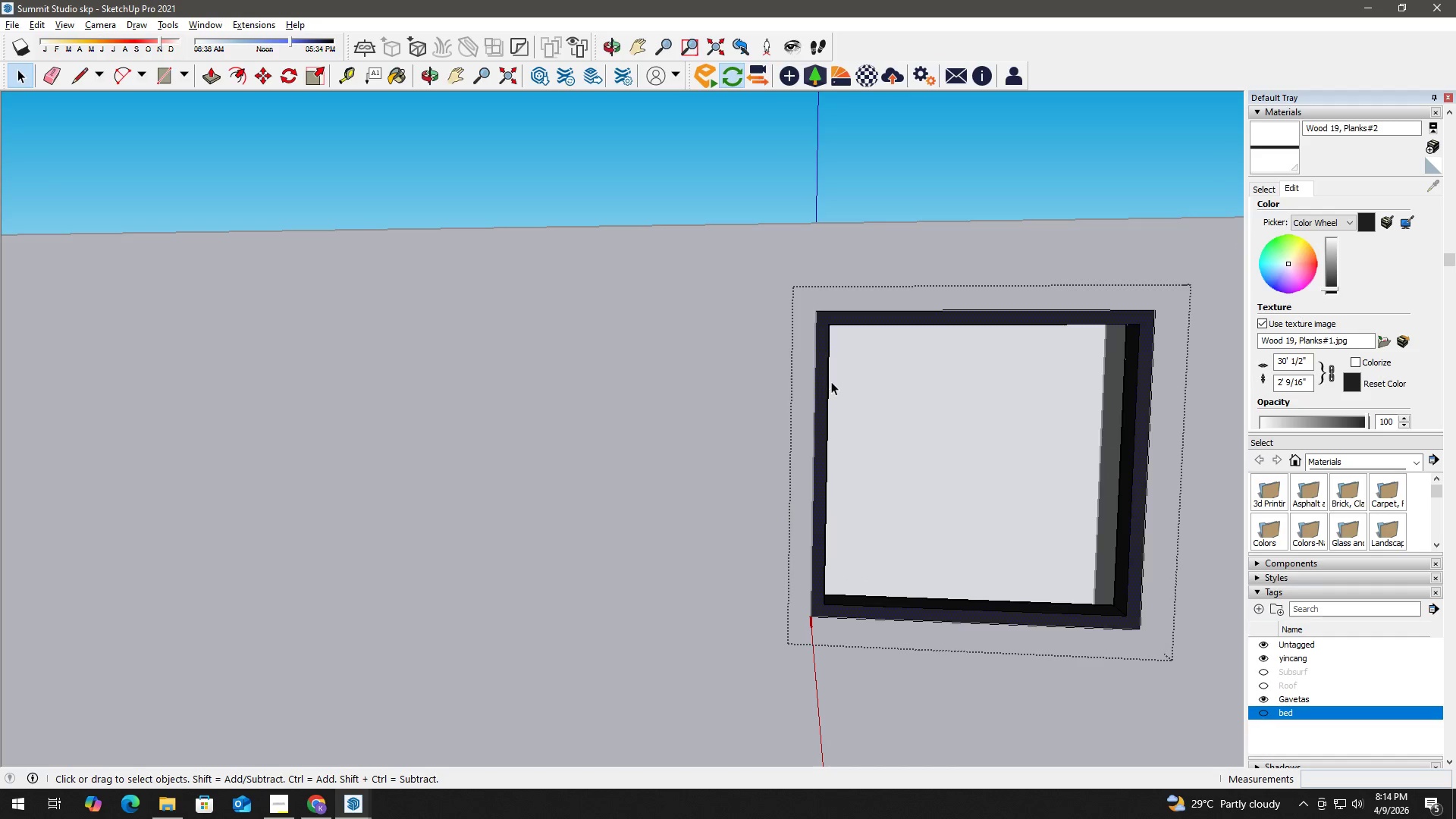 
scroll: coordinate [821, 375], scroll_direction: up, amount: 2.0
 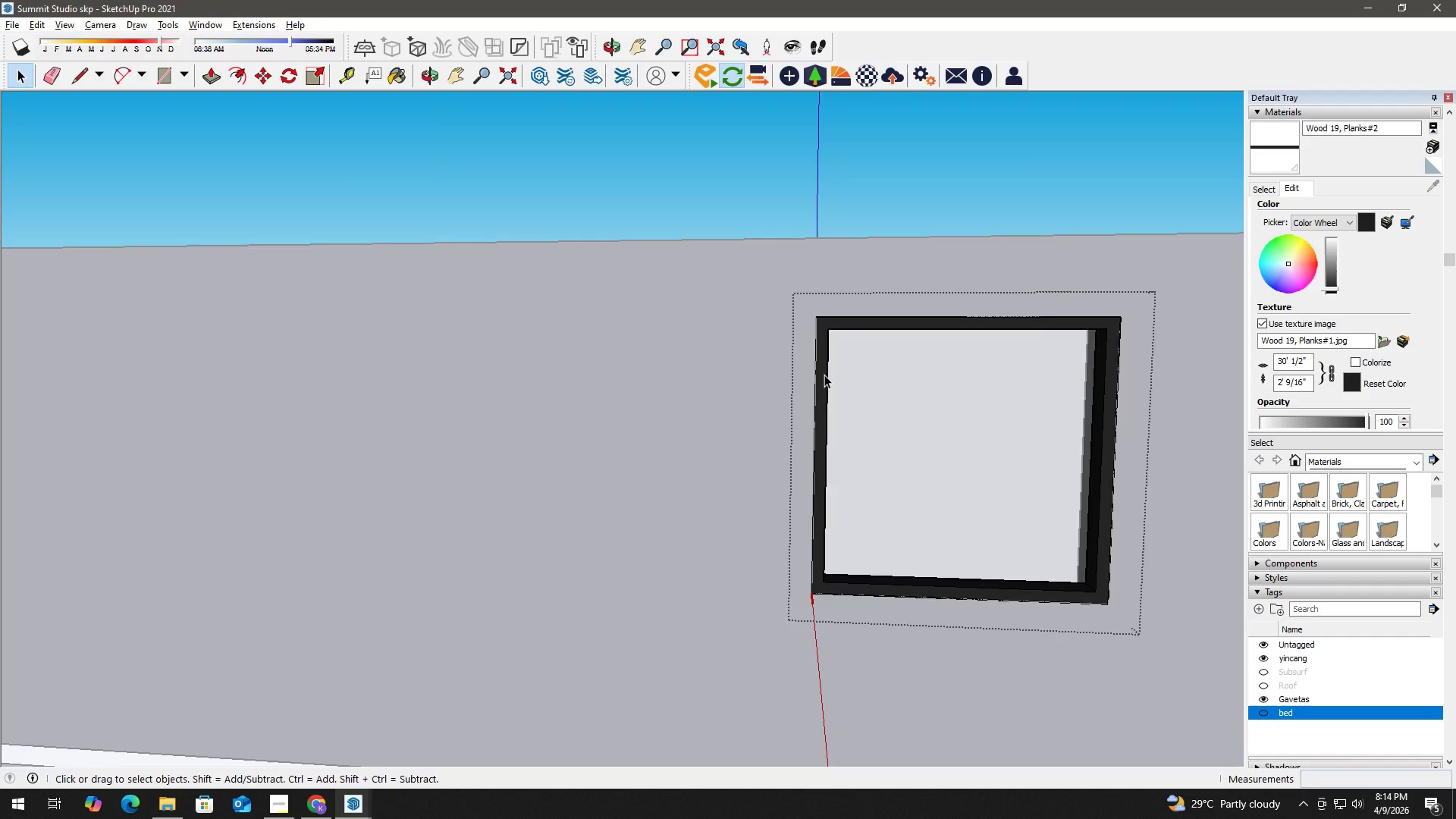 
key(H)
 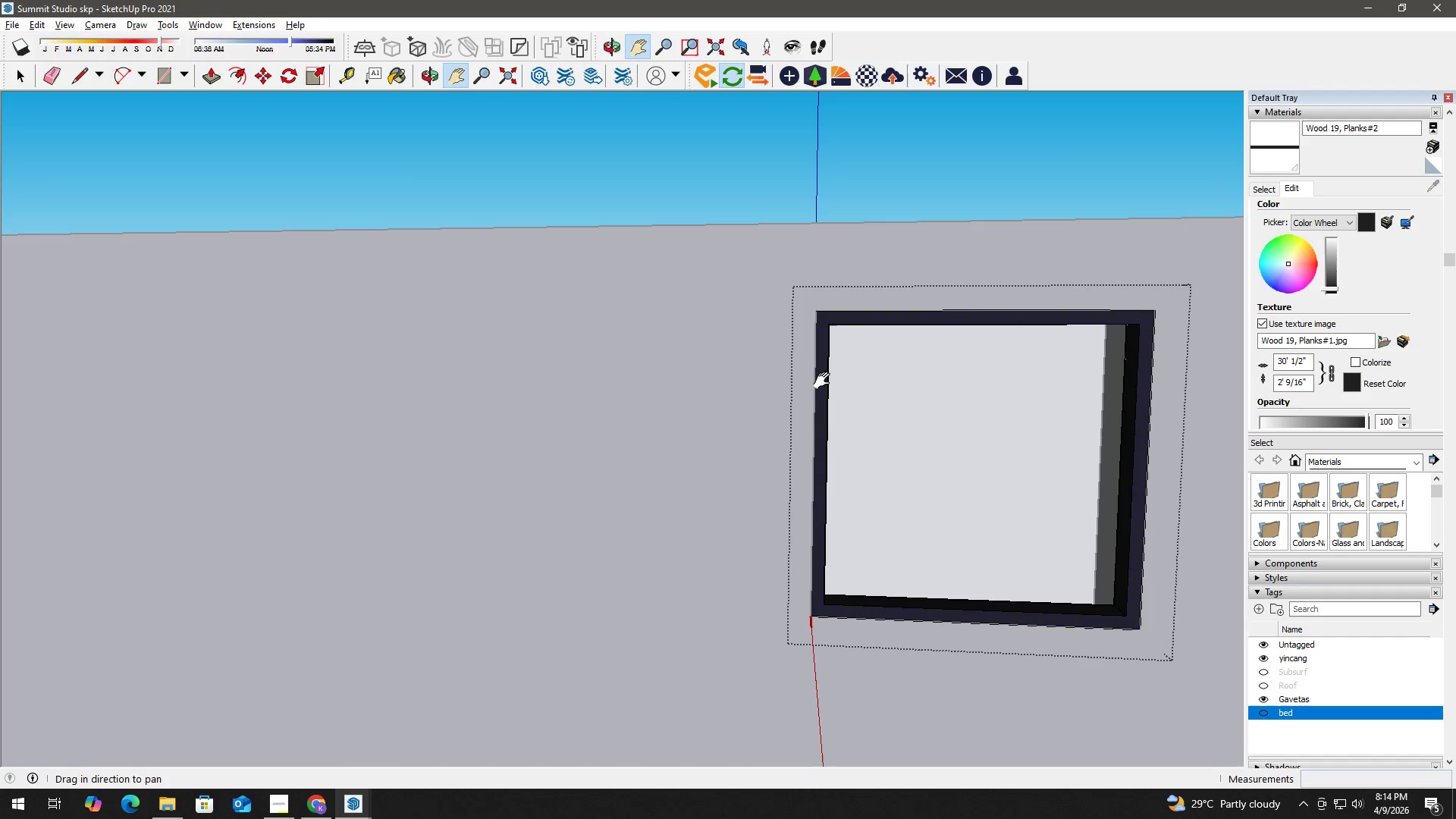 
left_click([824, 381])
 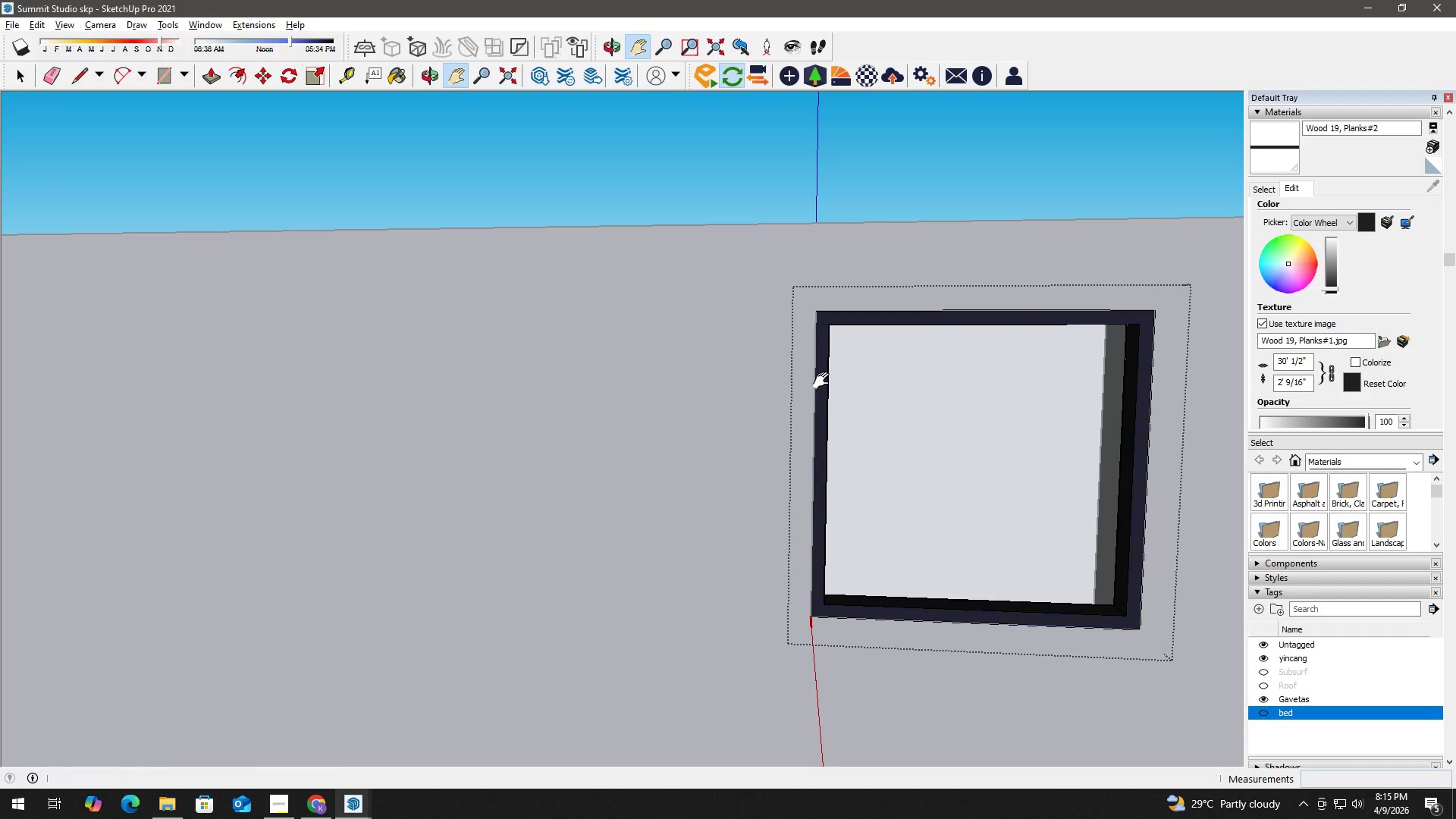 
key(Space)
 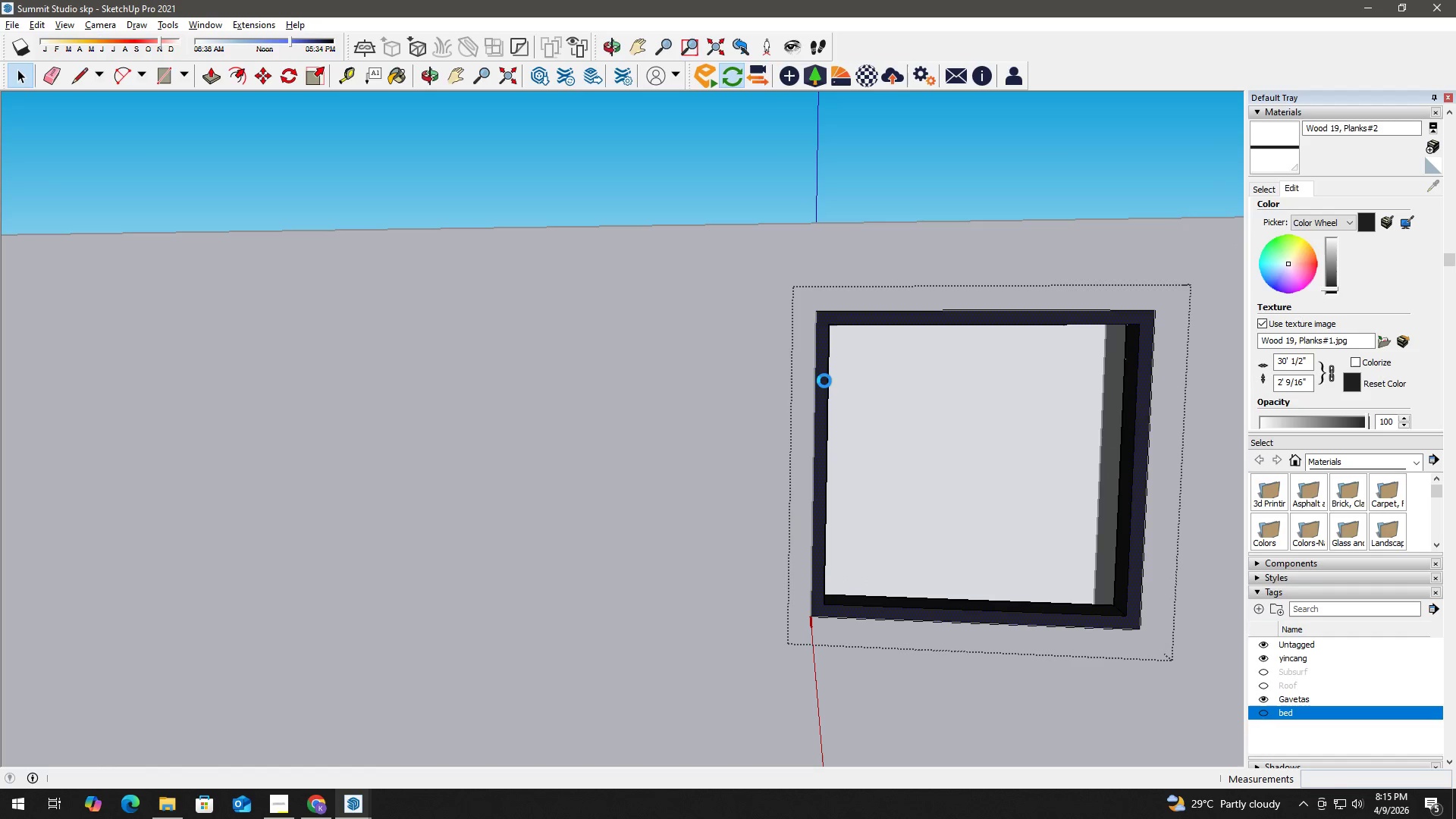 
double_click([824, 381])
 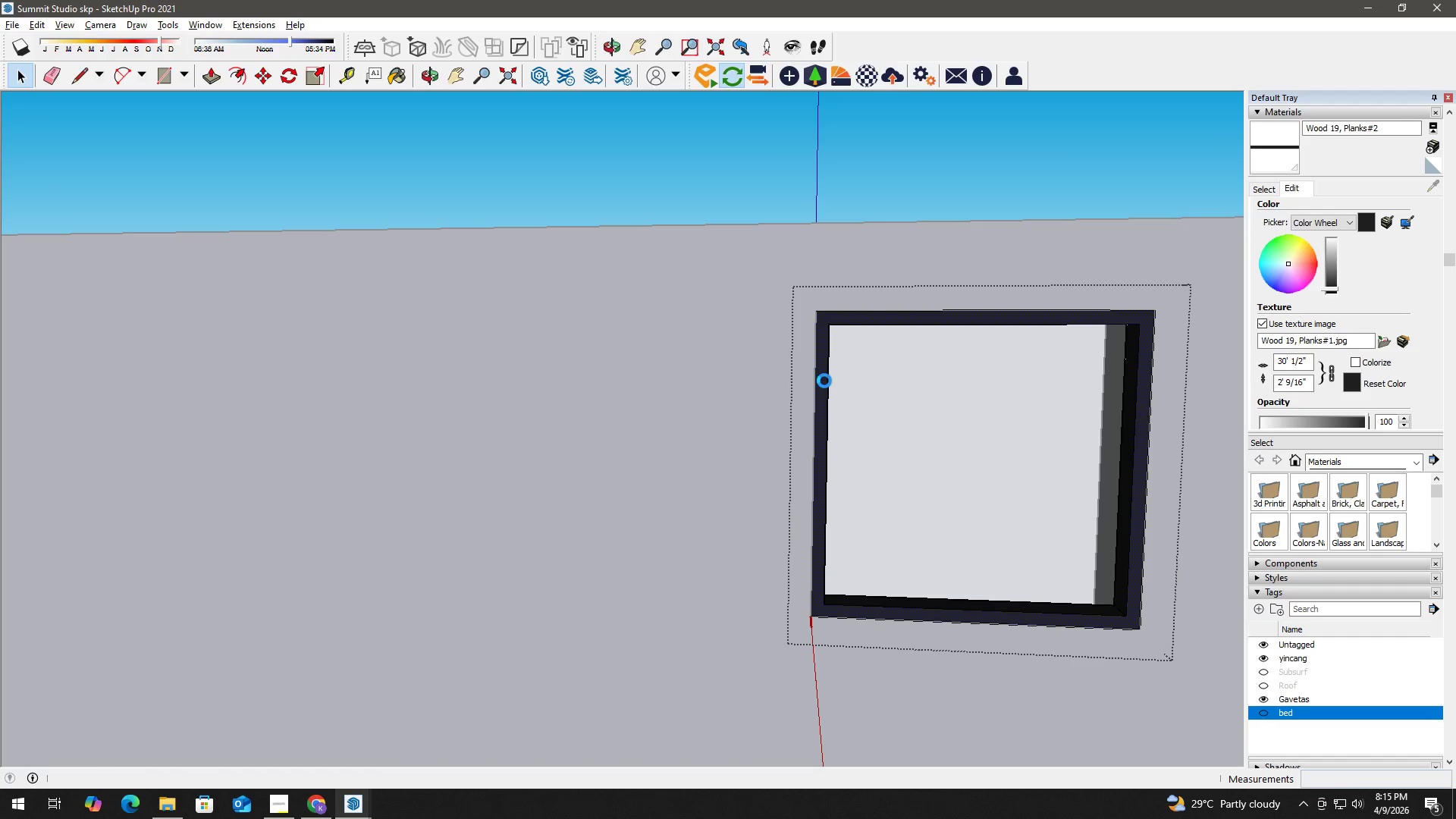 
triple_click([824, 381])
 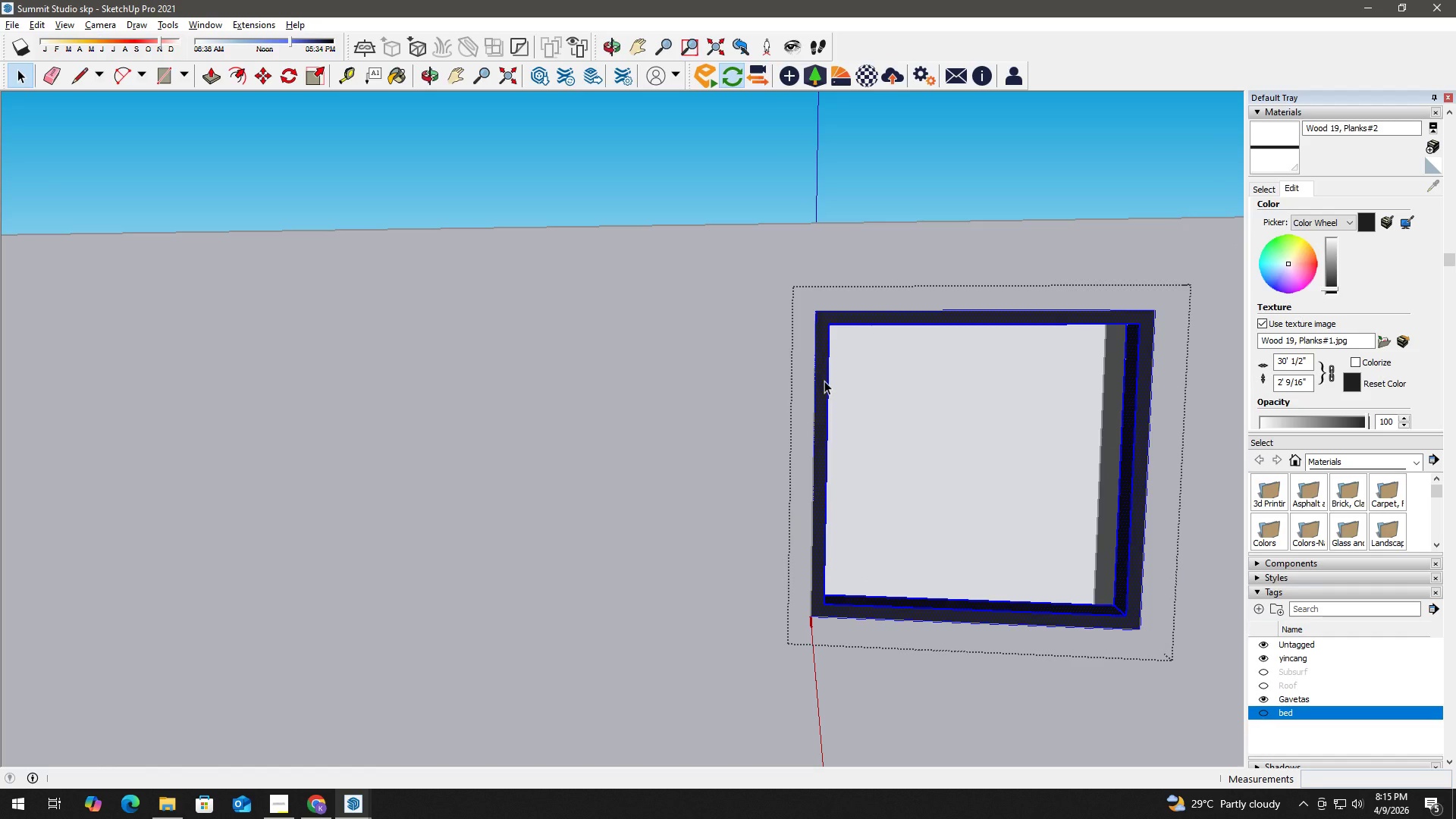 
right_click([824, 381])
 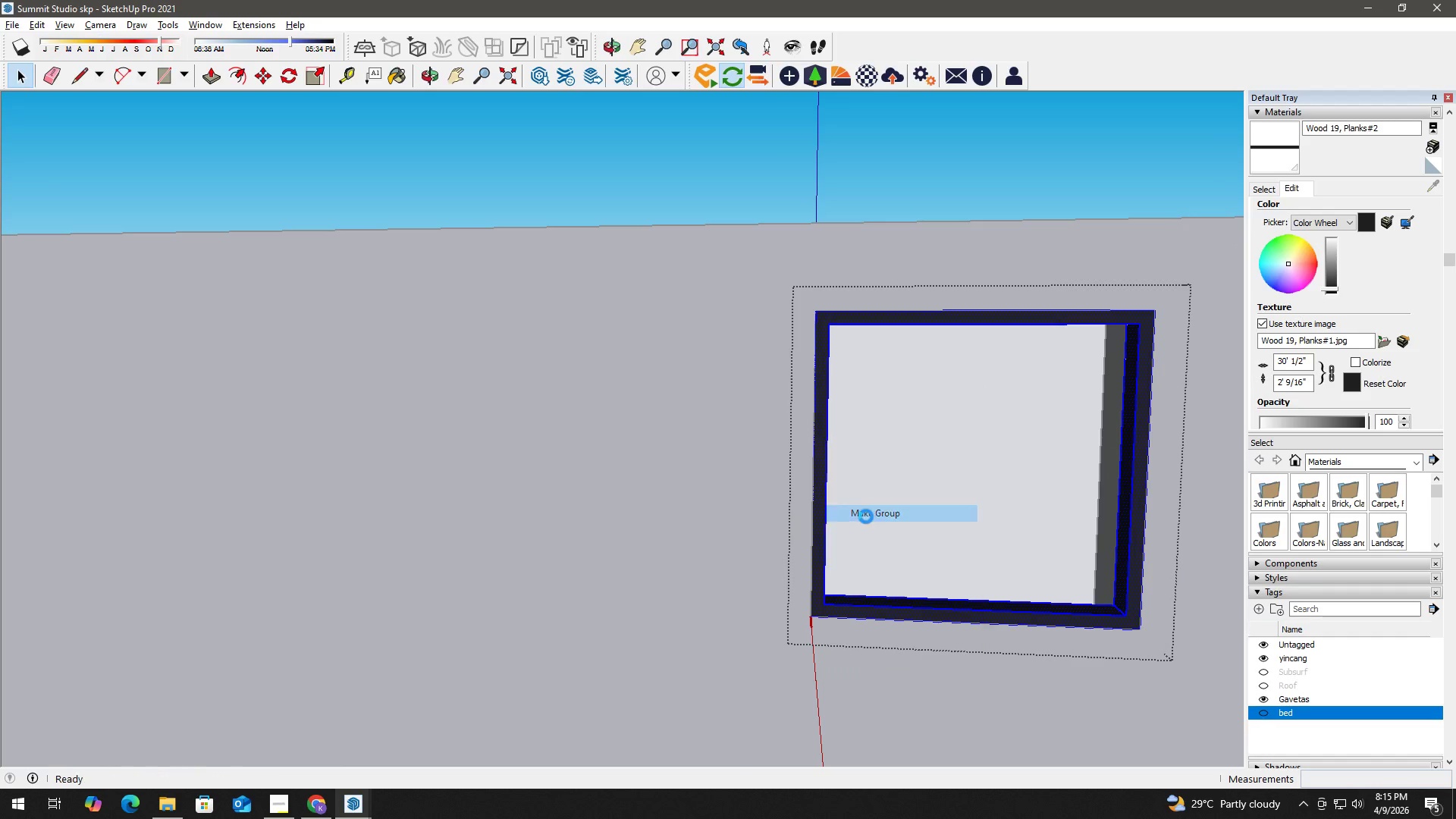 
key(Space)
 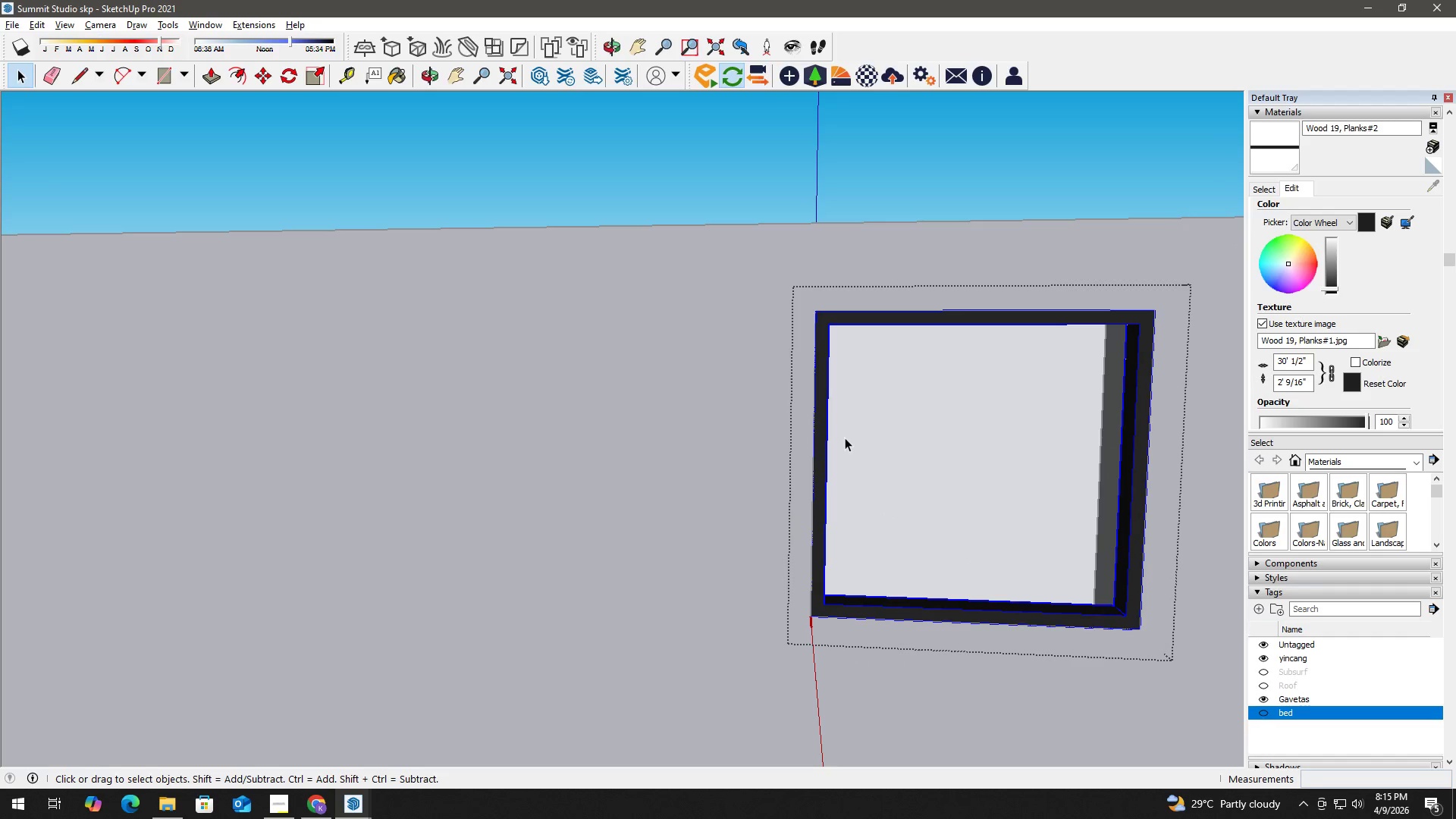 
key(H)
 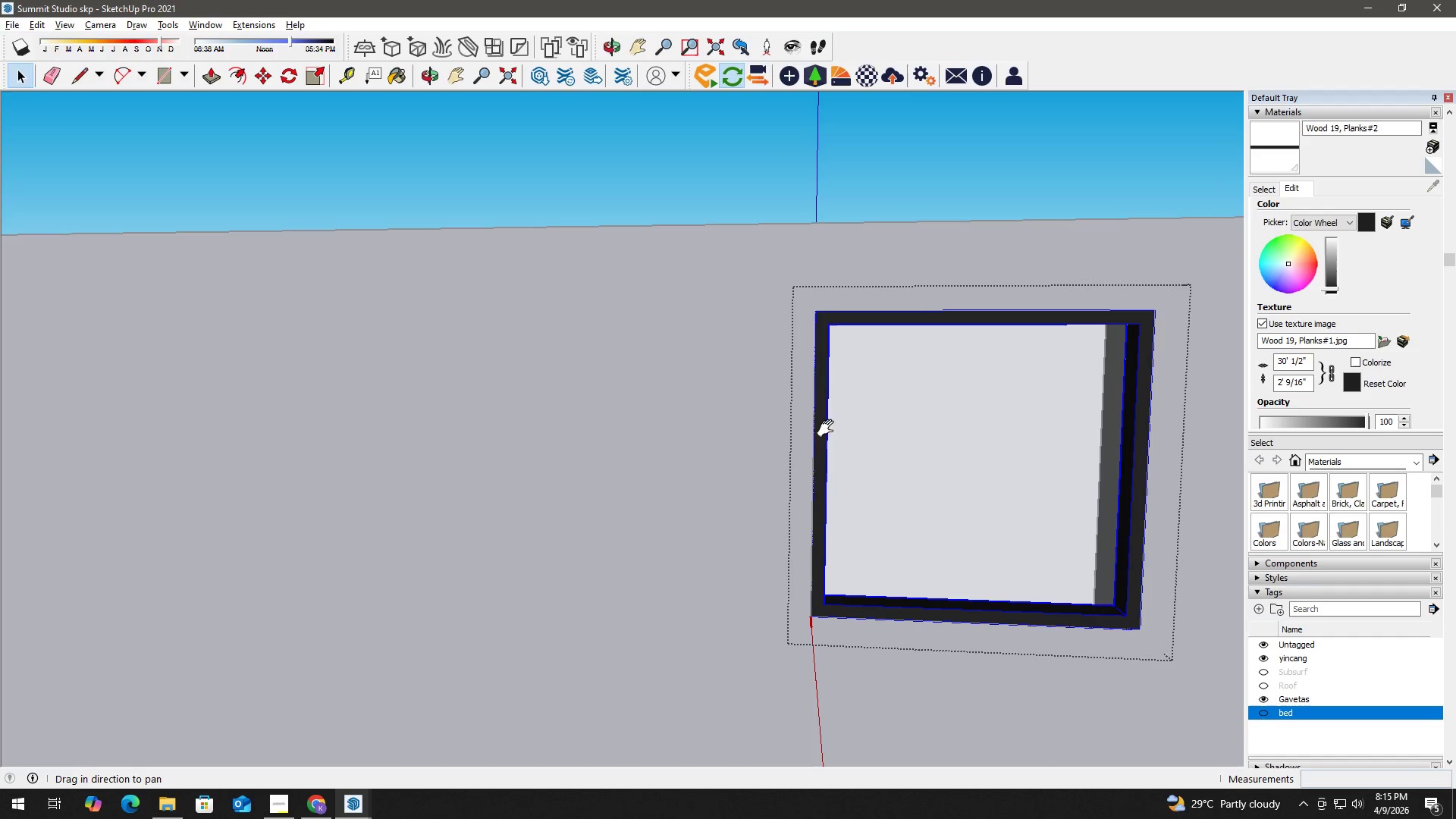 
left_click_drag(start_coordinate=[833, 427], to_coordinate=[736, 445])
 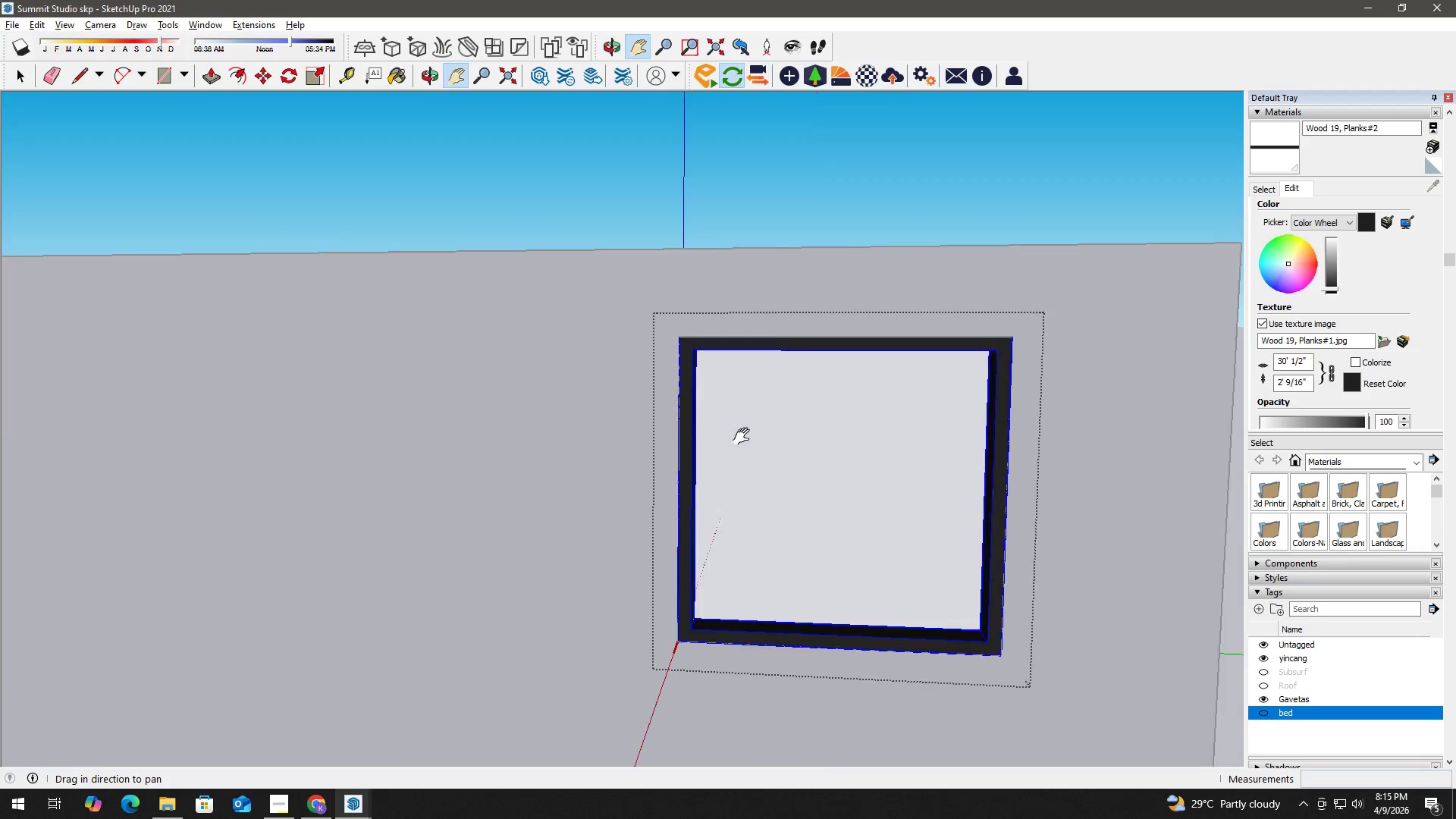 
key(Space)
 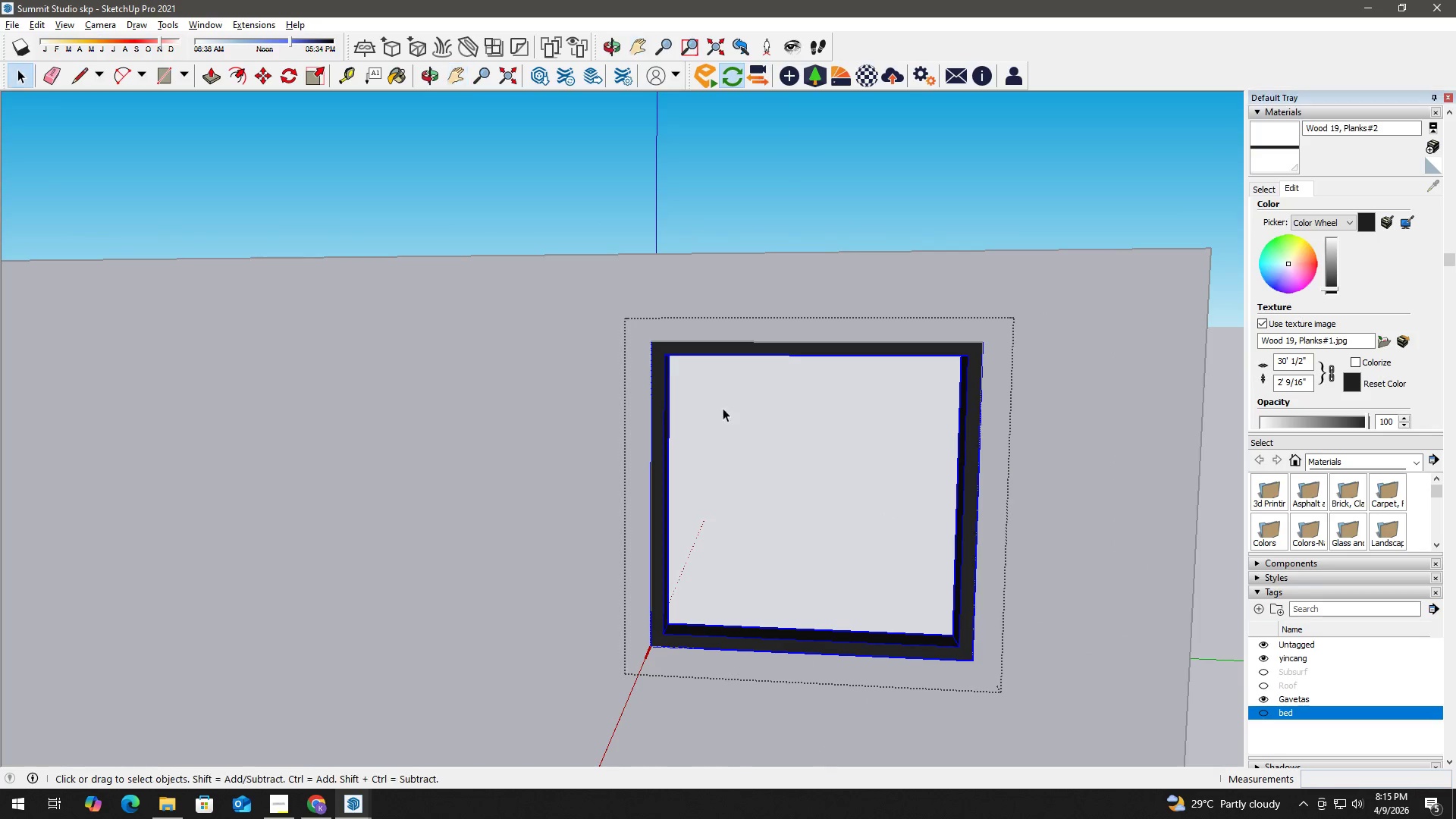 
key(R)
 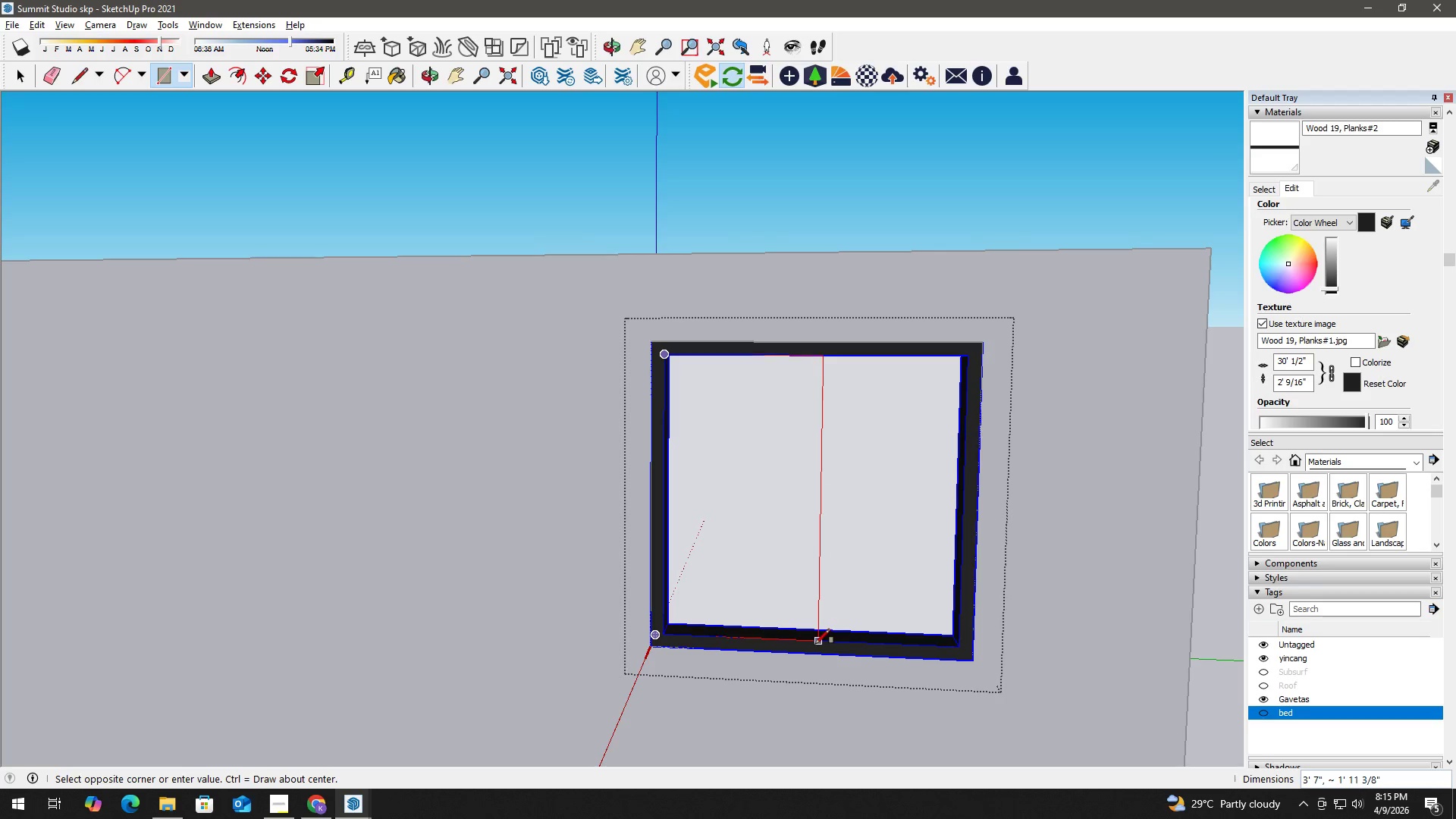 
left_click([814, 644])
 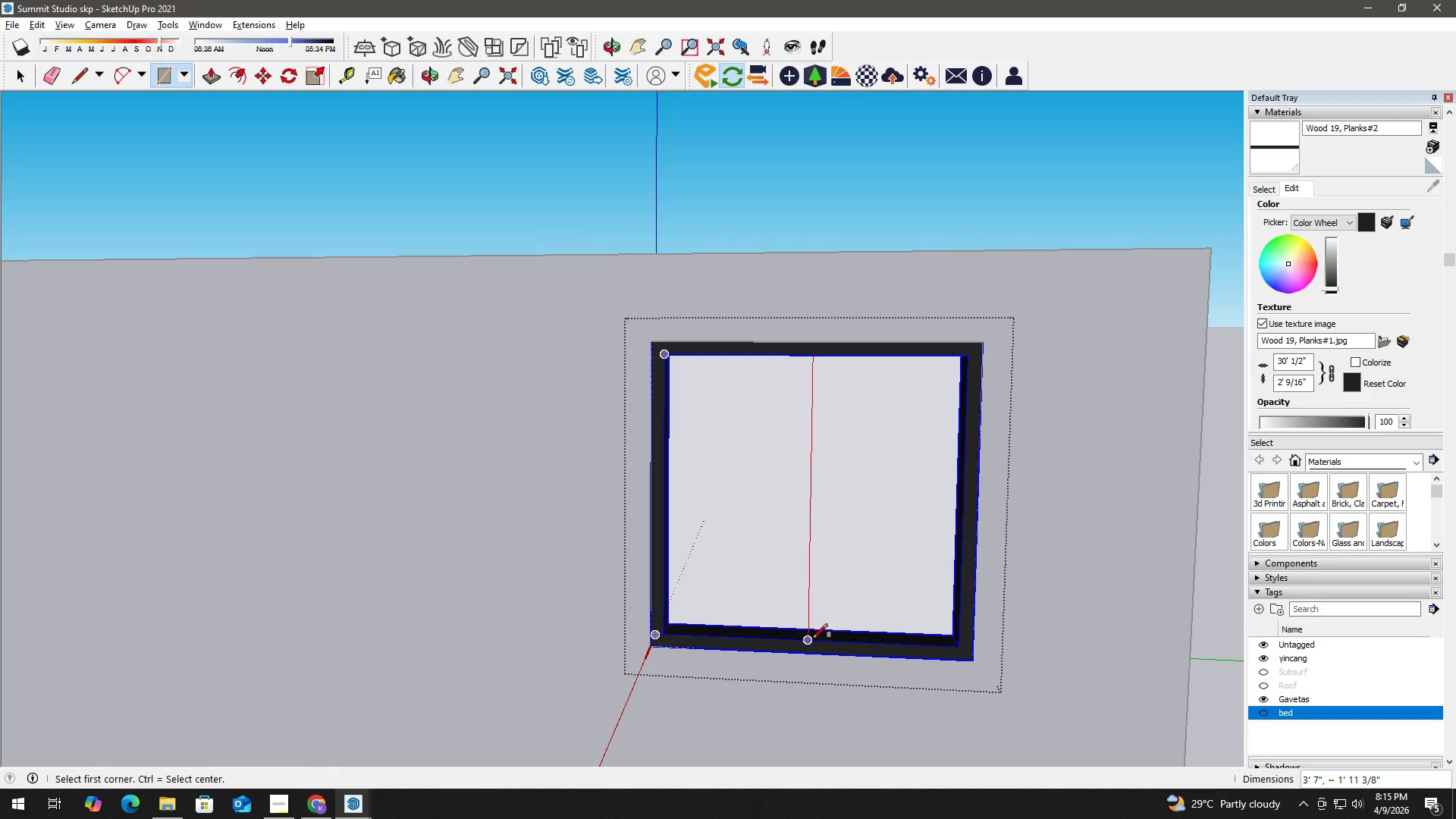 
key(Space)
 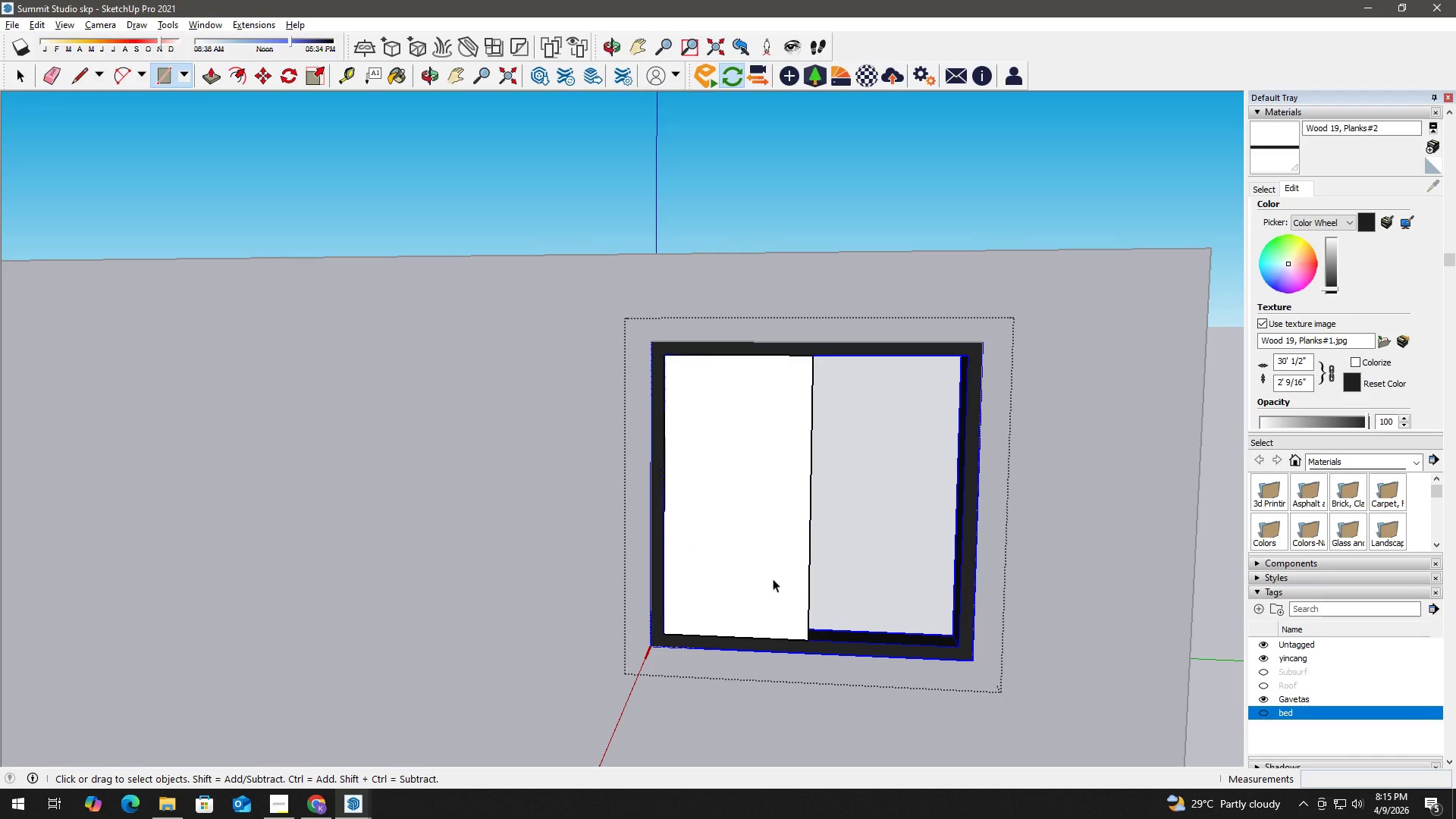 
key(F)
 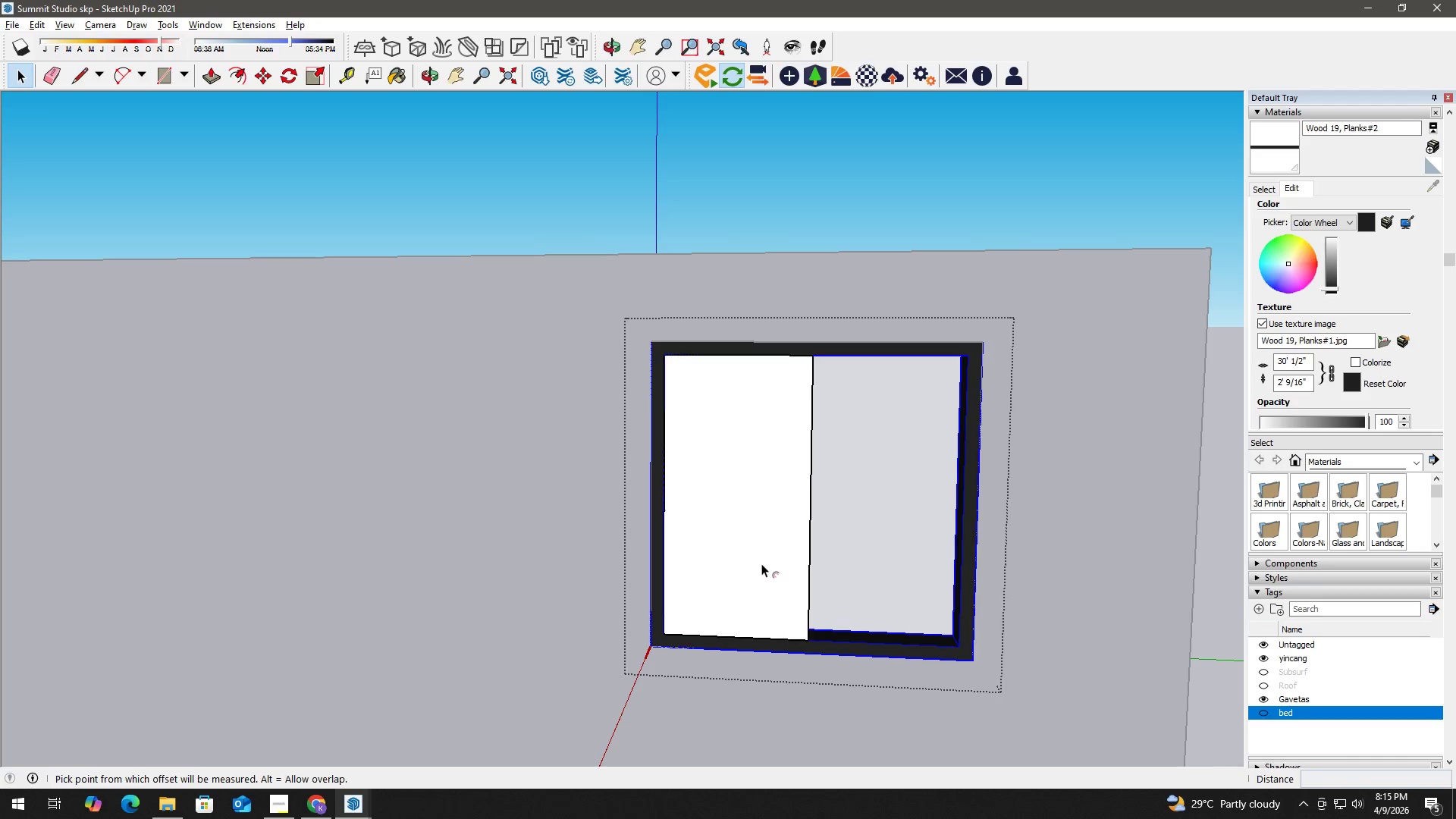 
left_click([761, 563])
 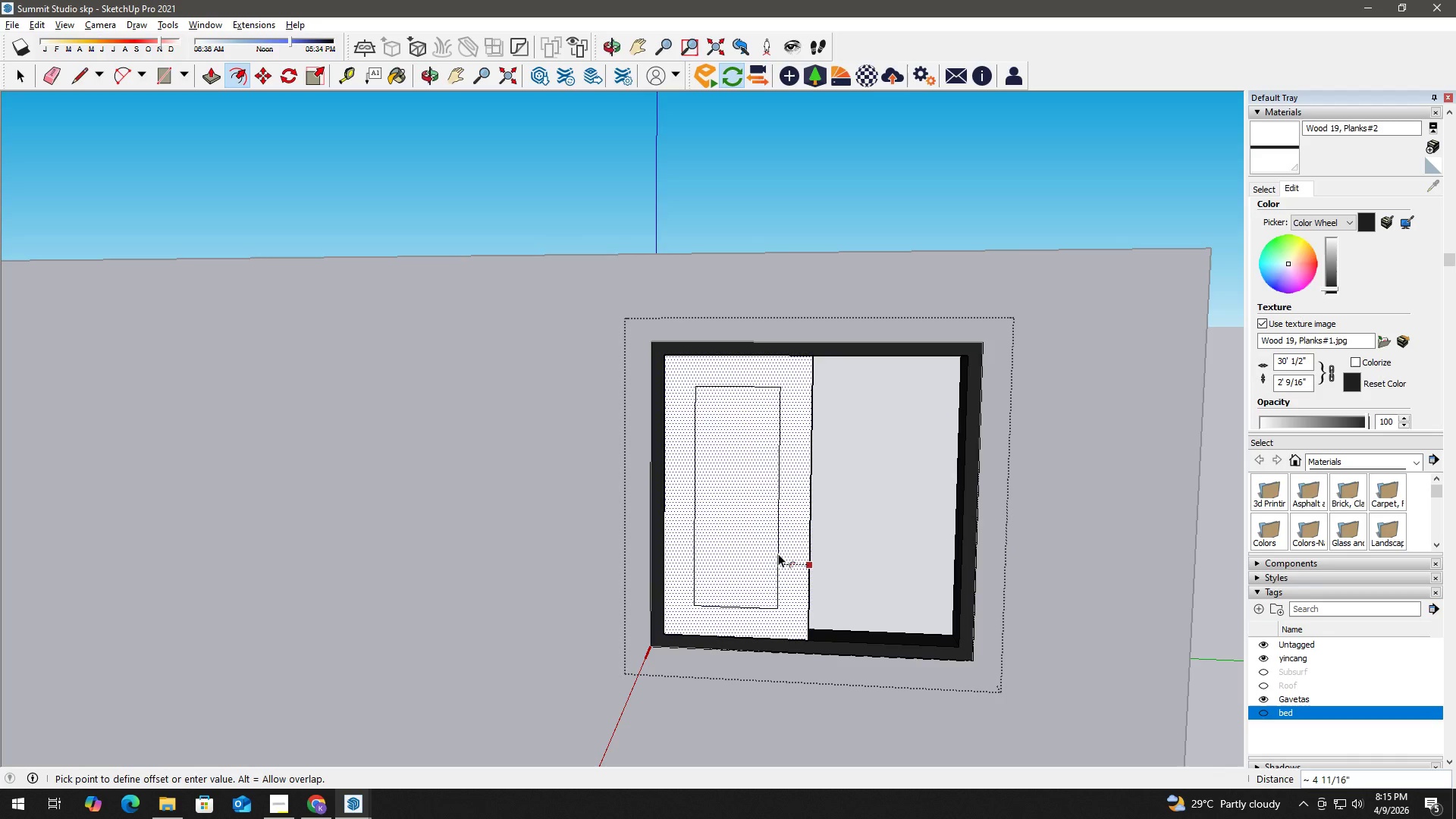 
key(Numpad2)
 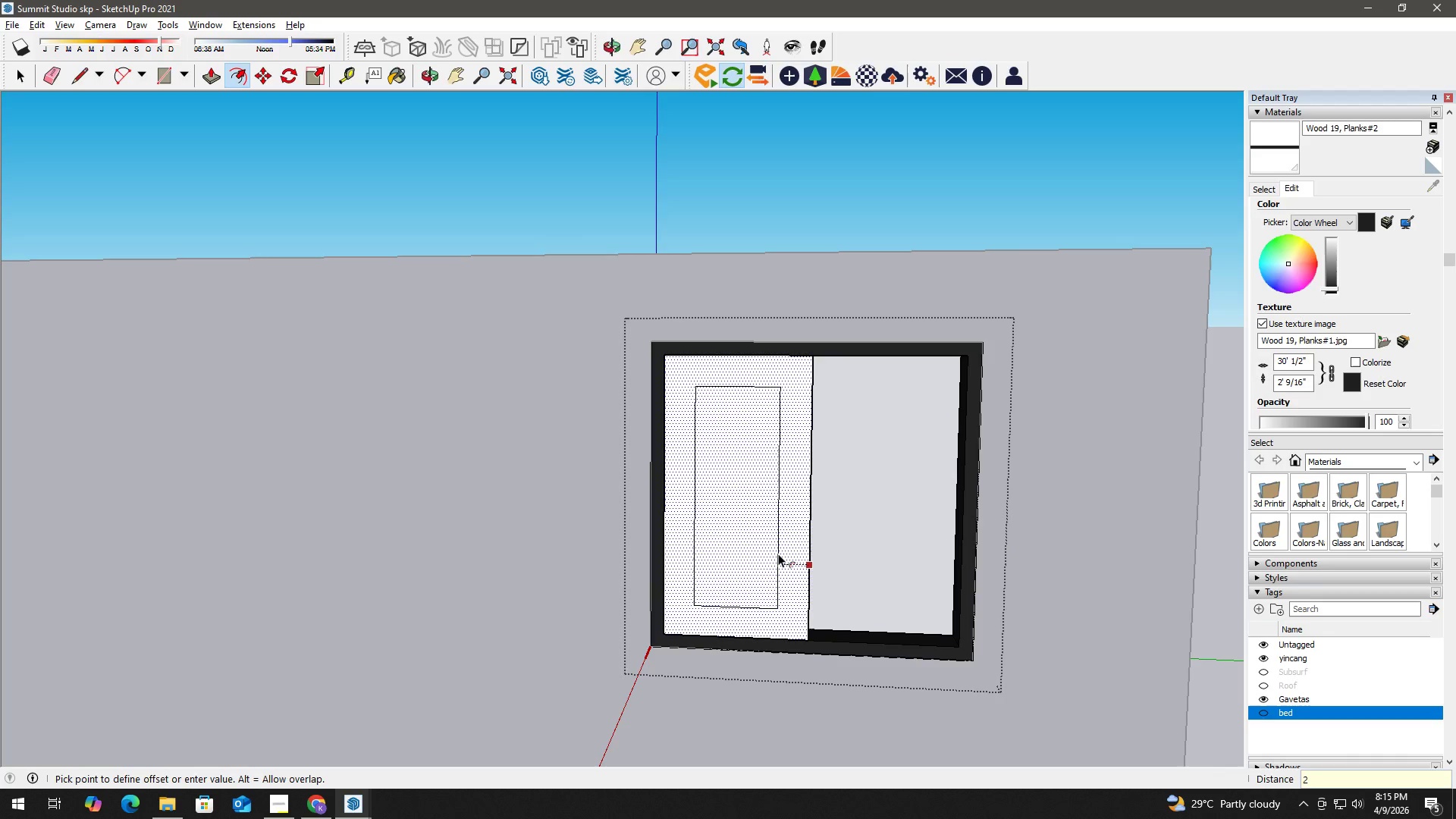 
key(Shift+ShiftLeft)
 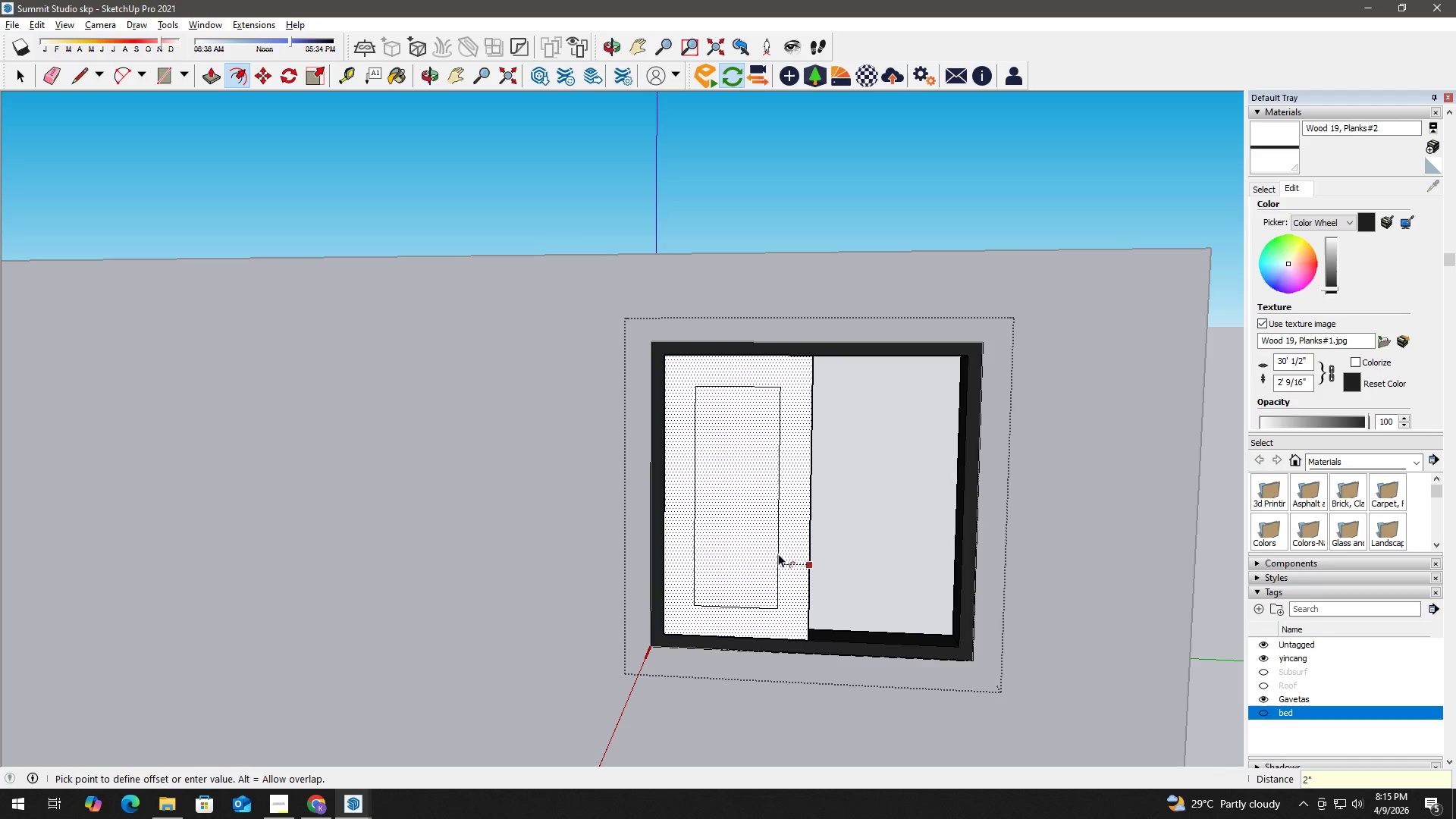 
key(Shift+Quote)
 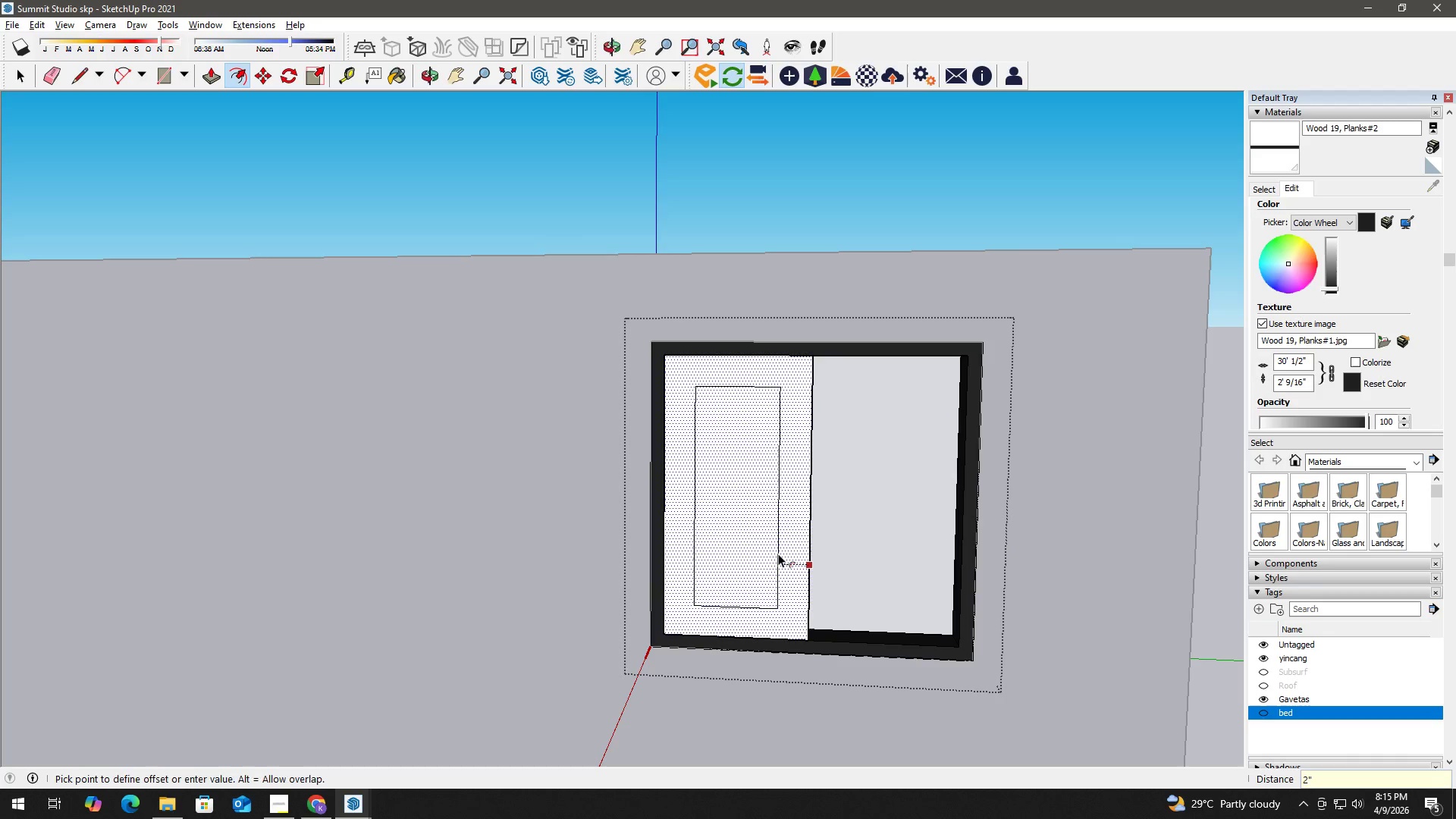 
key(Enter)
 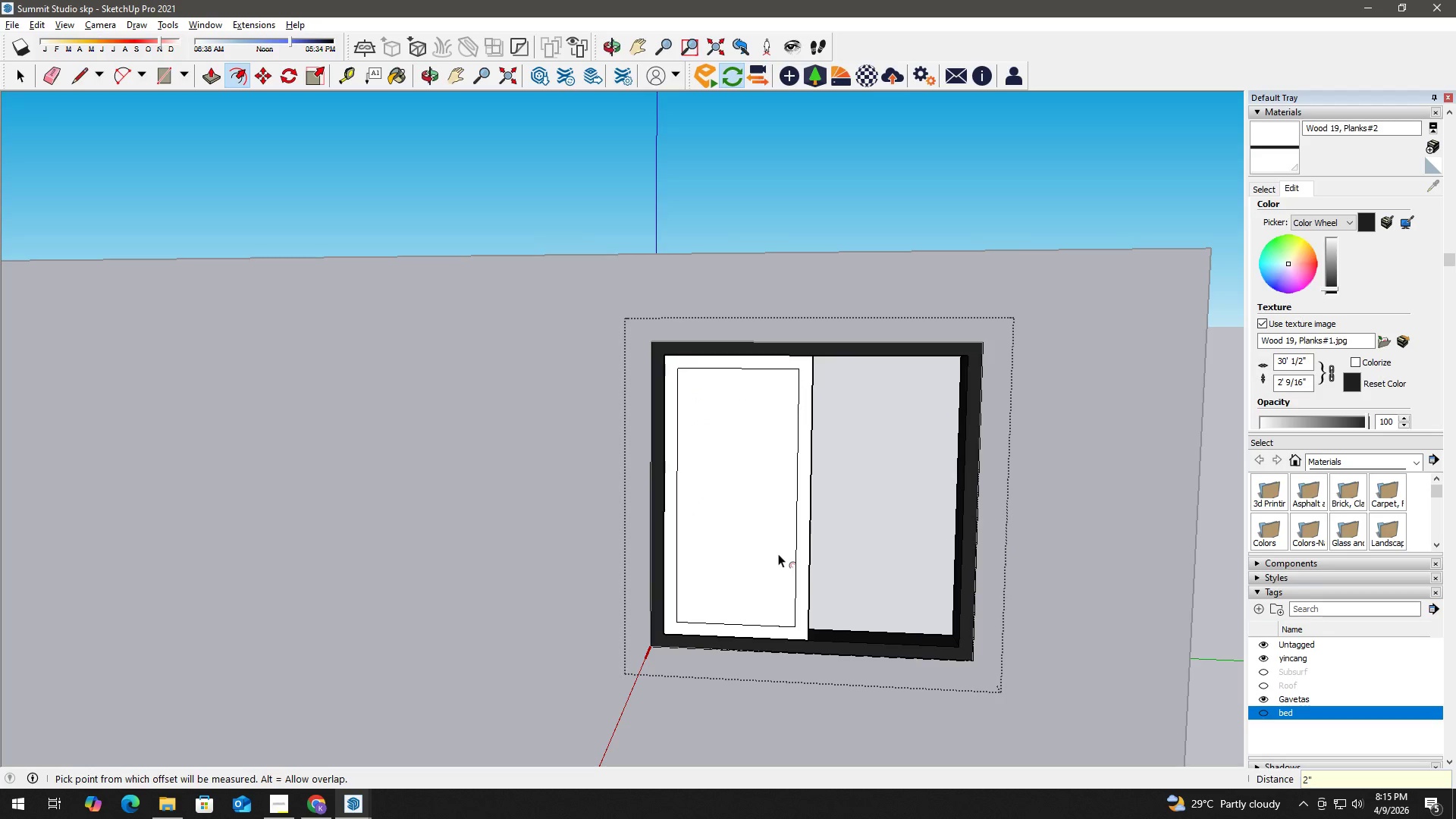 
key(Space)
 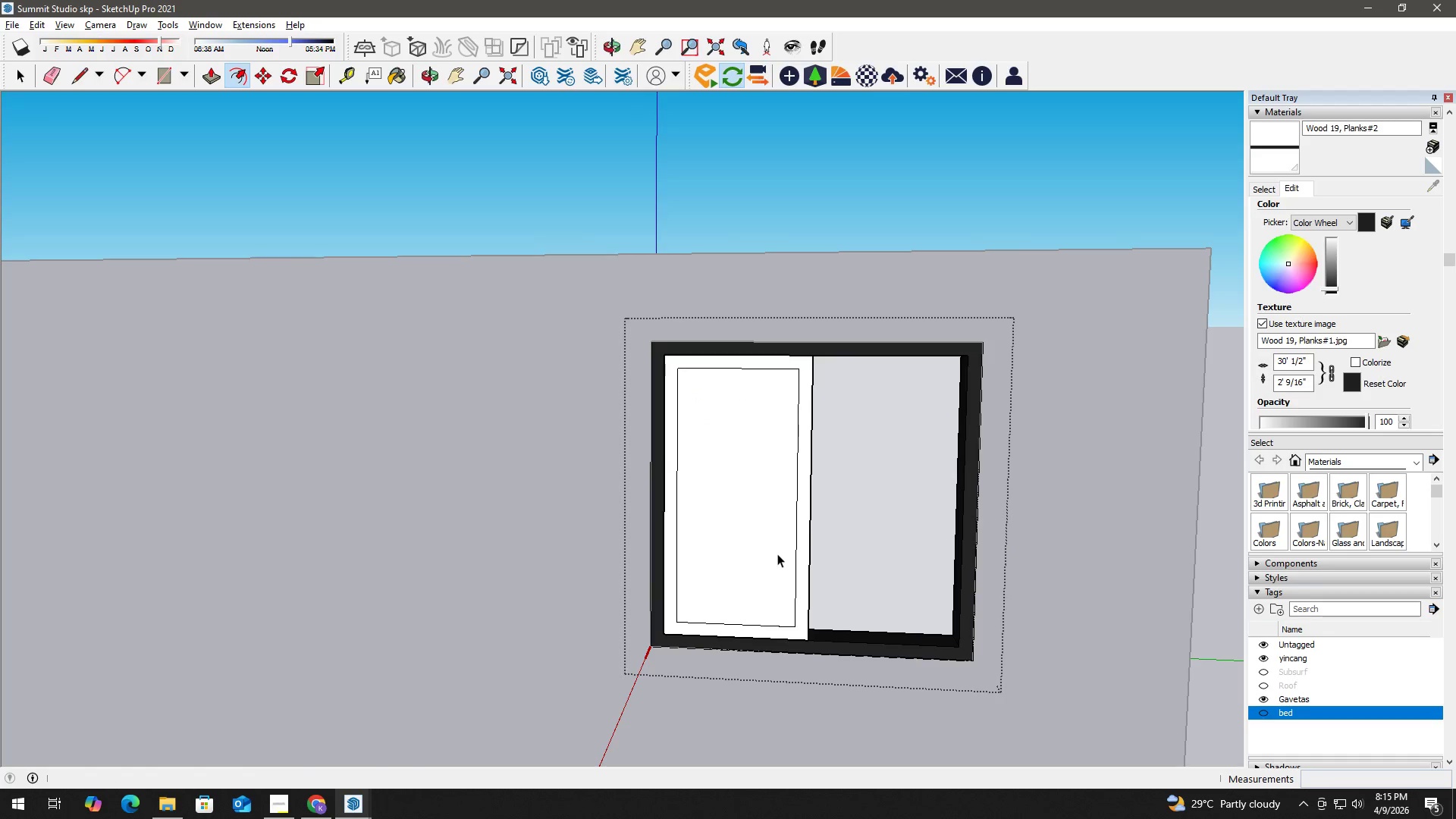 
scroll: coordinate [777, 554], scroll_direction: up, amount: 2.0
 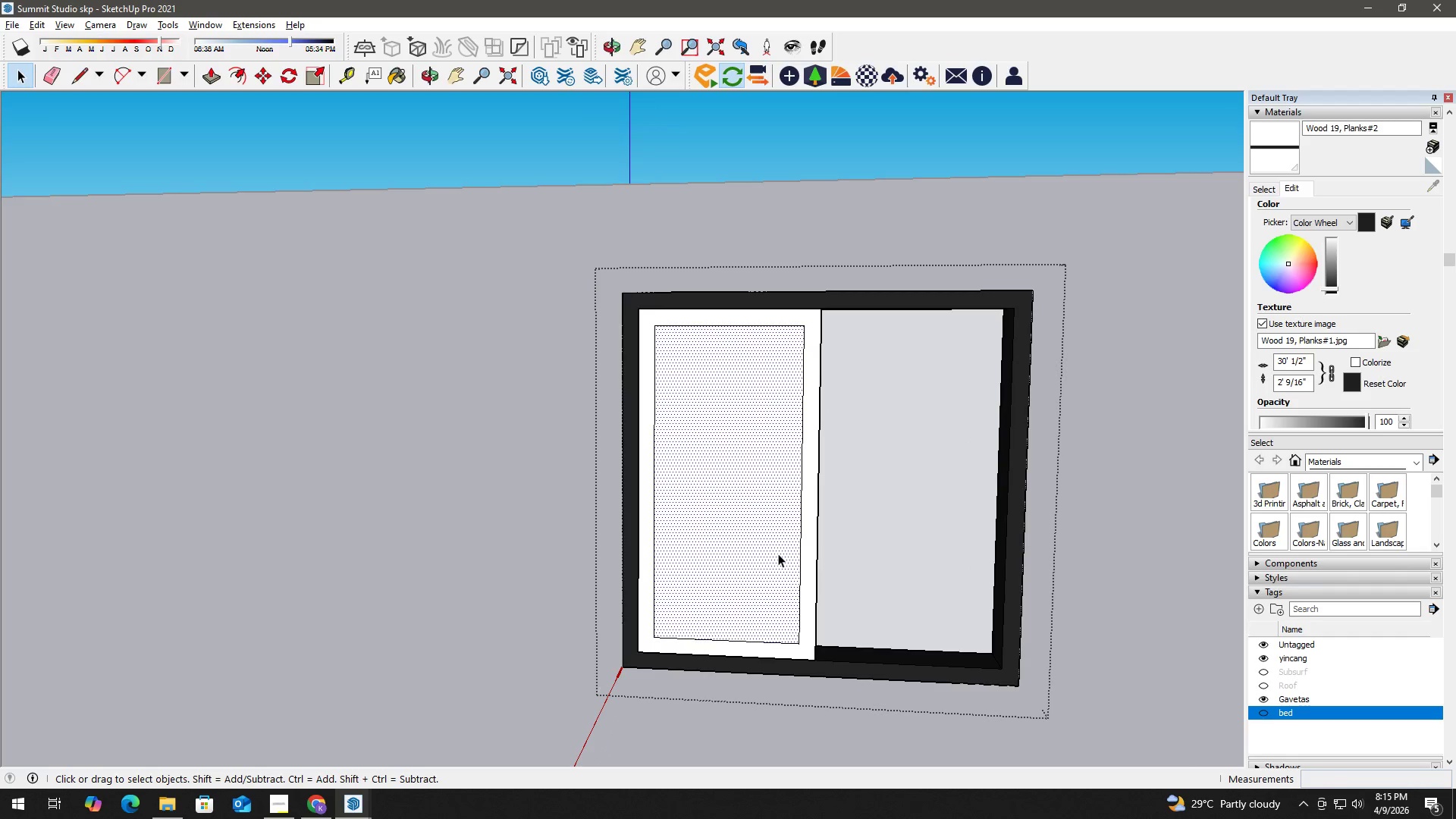 
left_click([778, 554])
 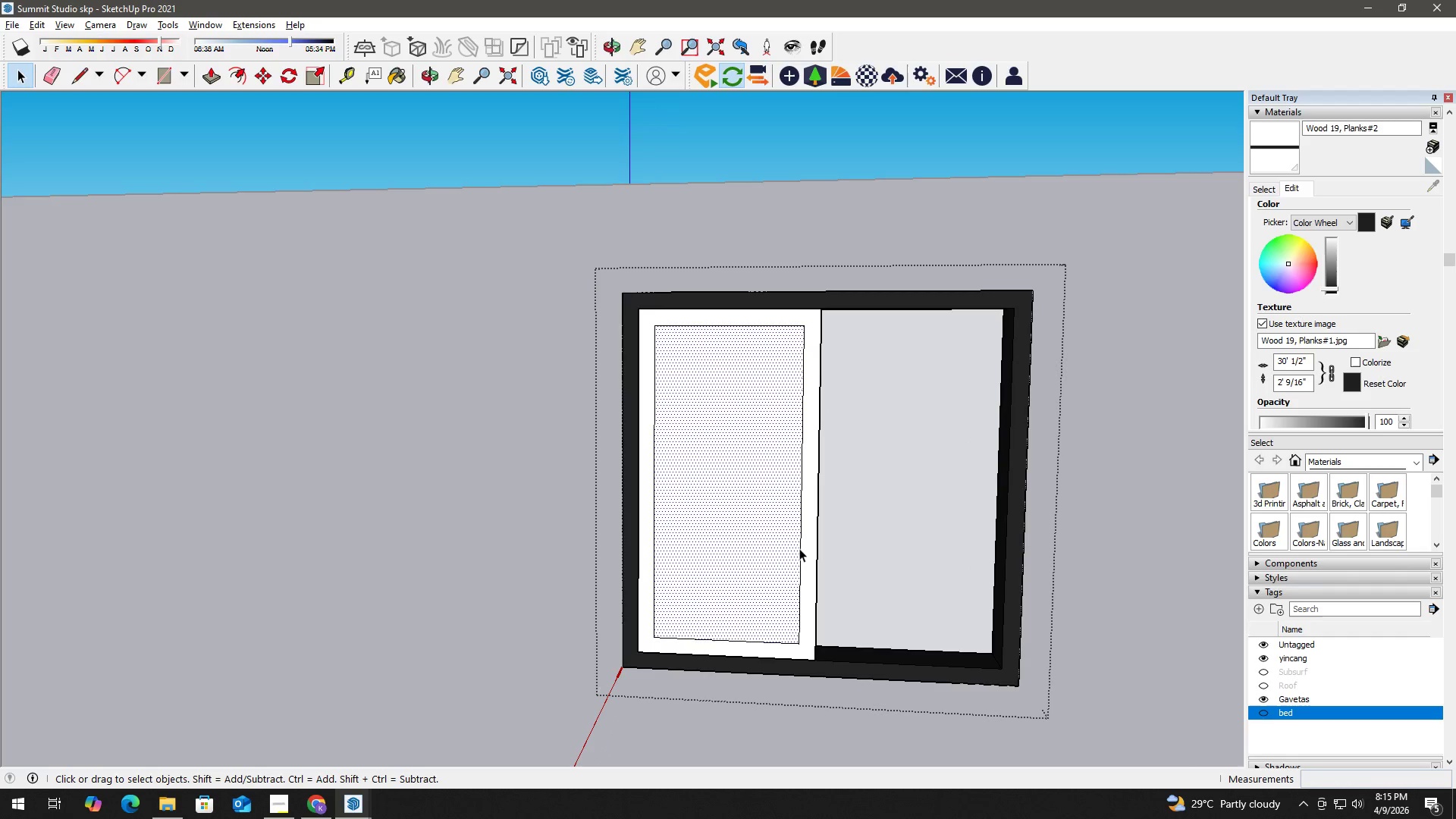 
key(Delete)
 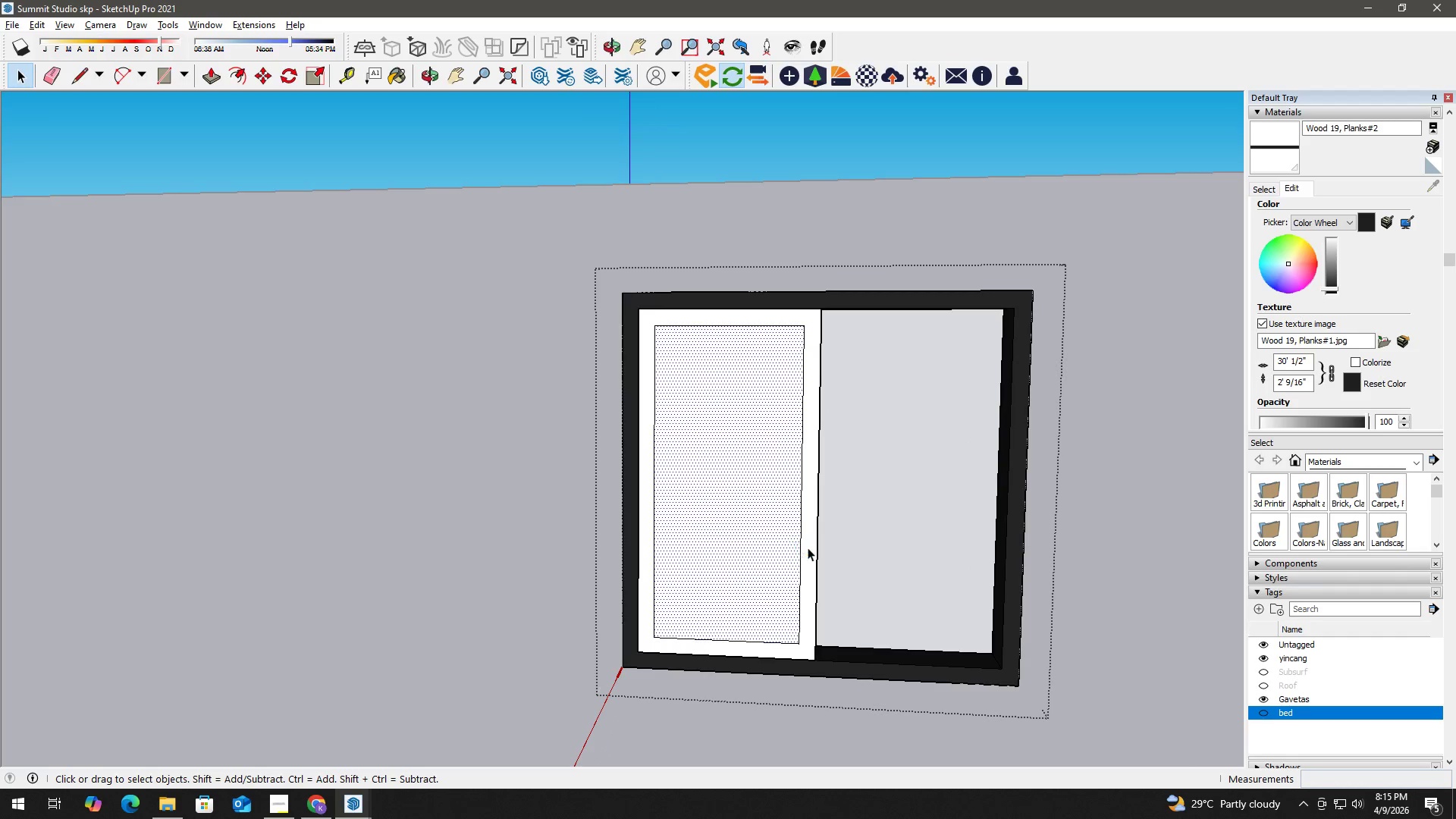 
left_click([808, 548])
 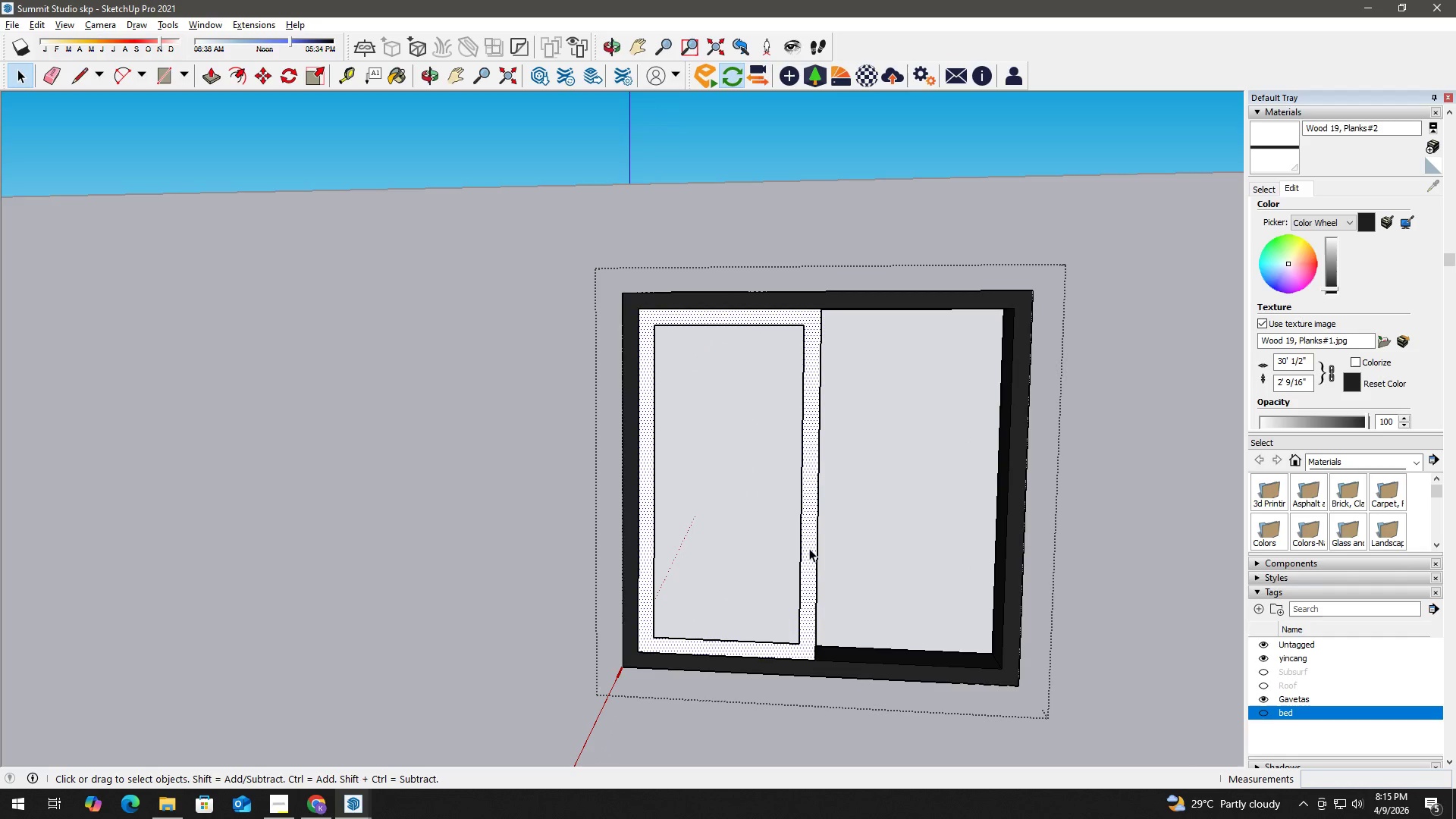 
key(P)
 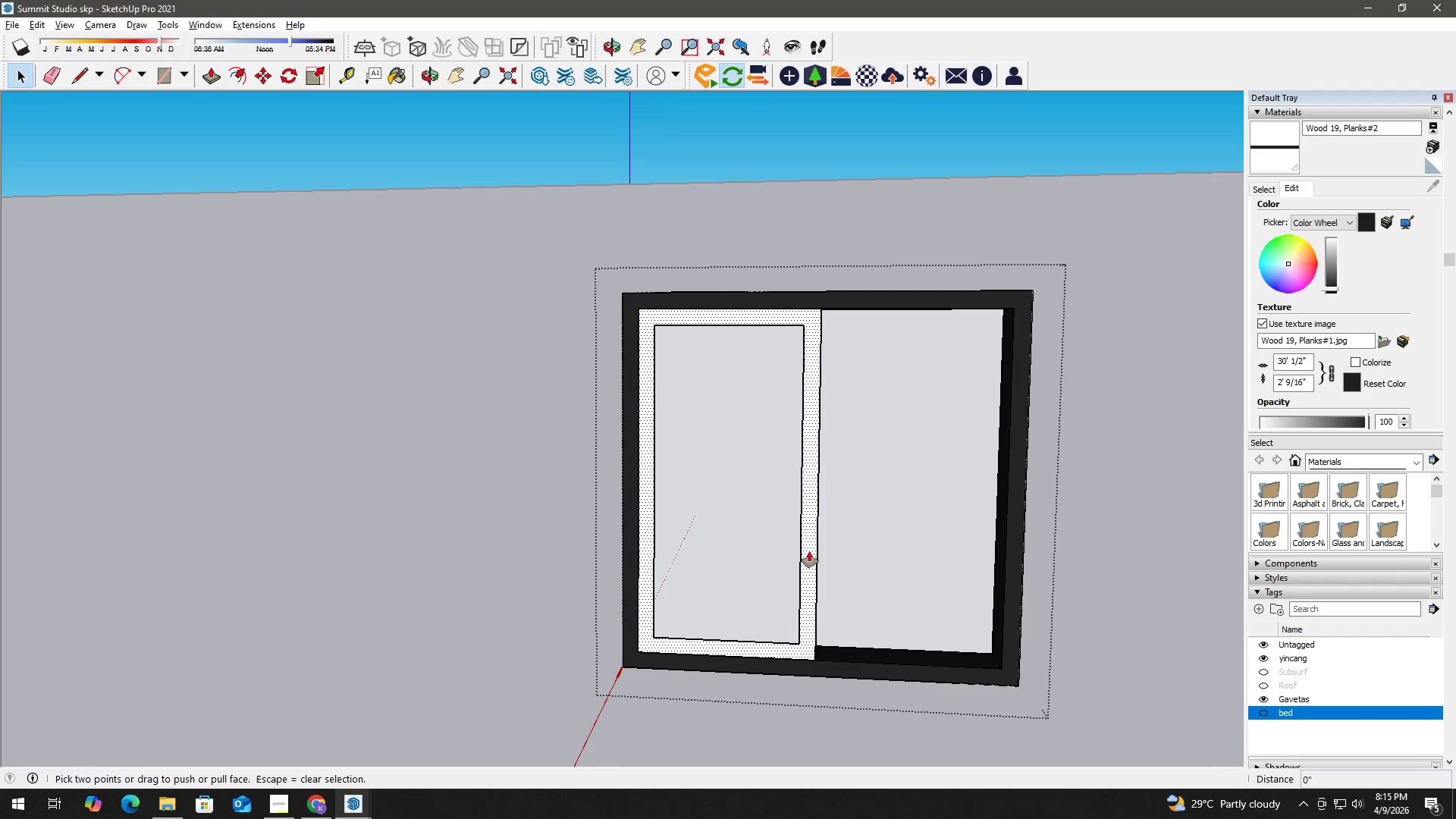 
left_click([809, 551])
 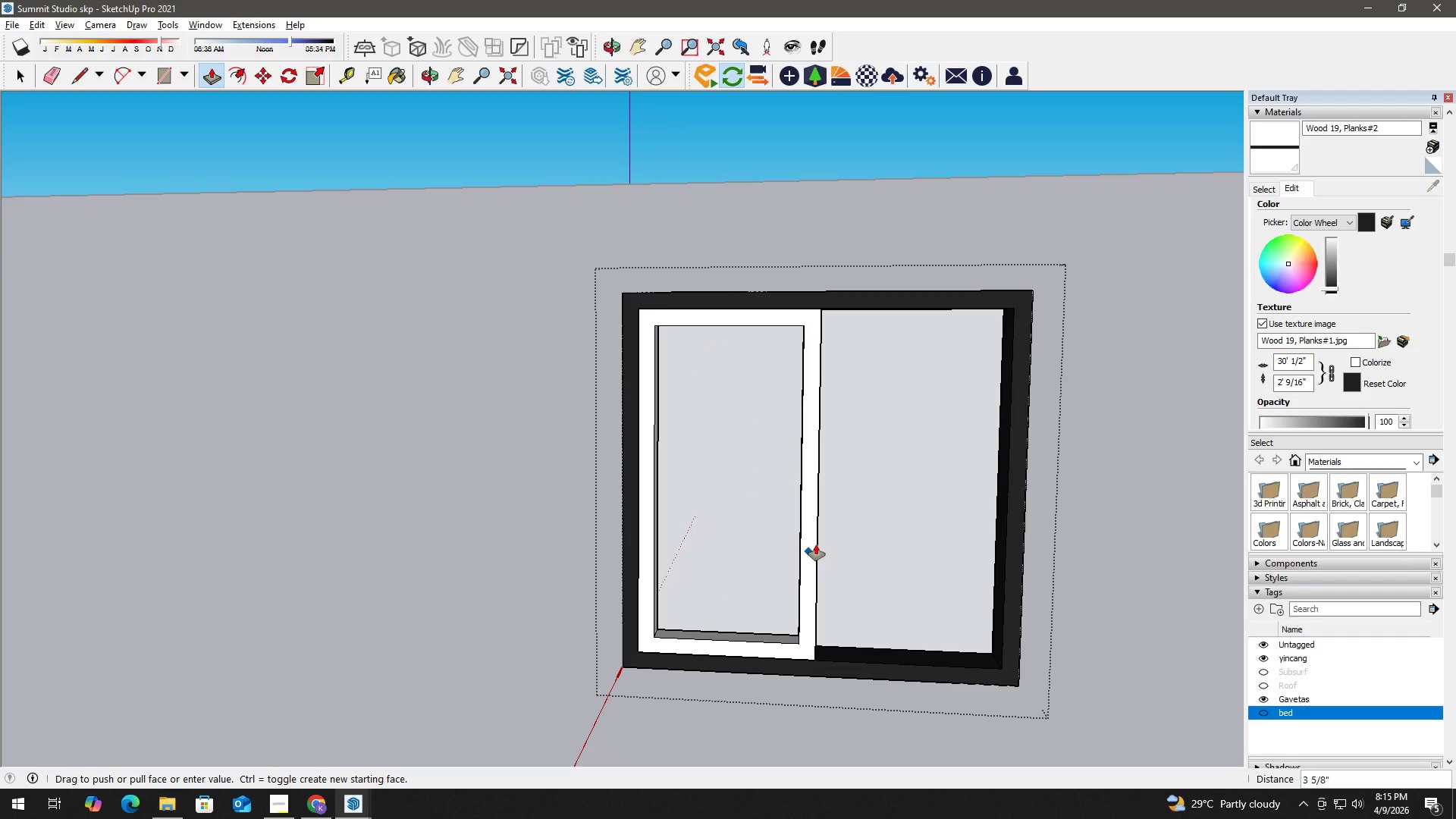 
key(Numpad1)
 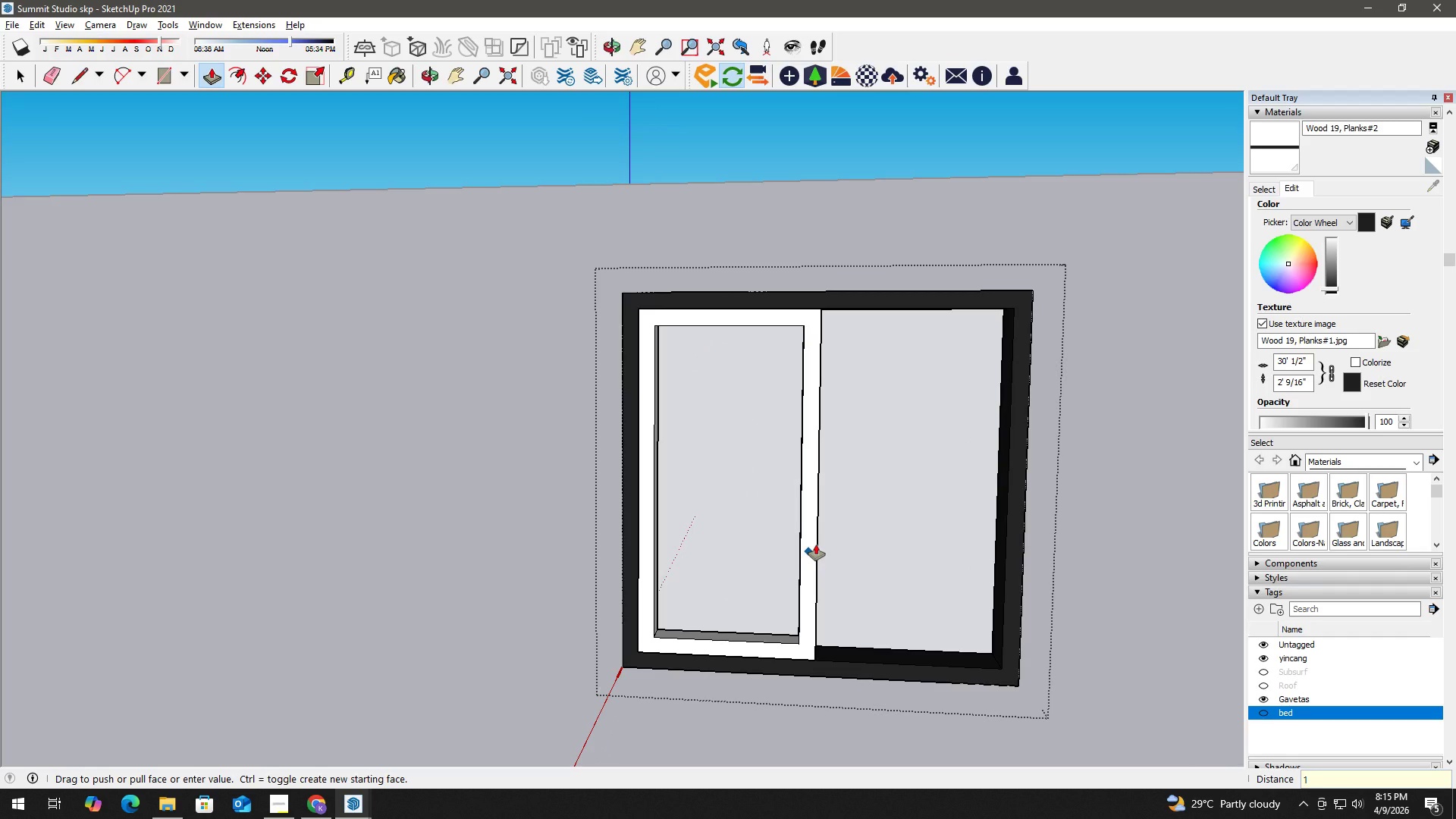 
key(NumpadDecimal)
 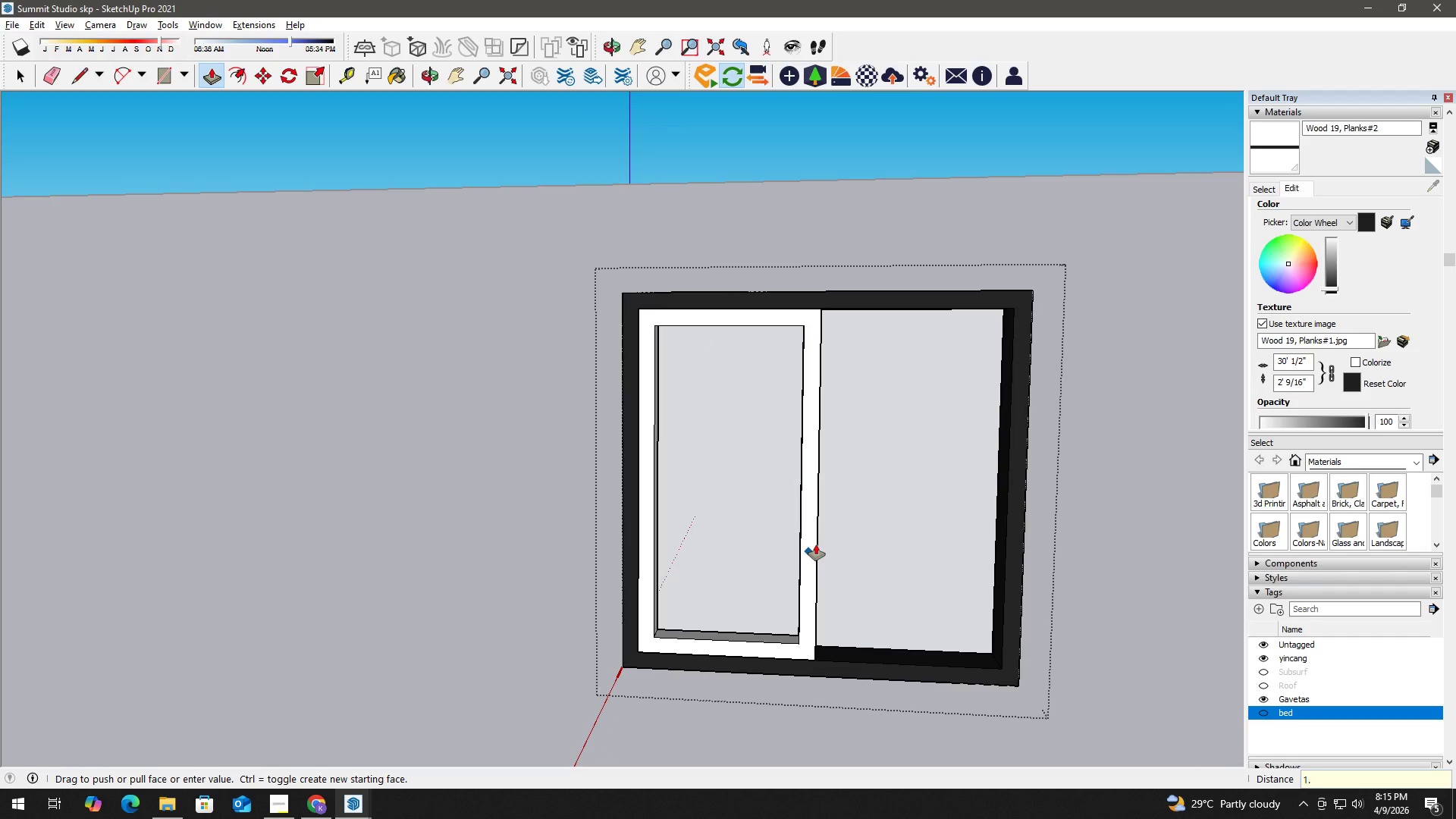 
key(Numpad5)
 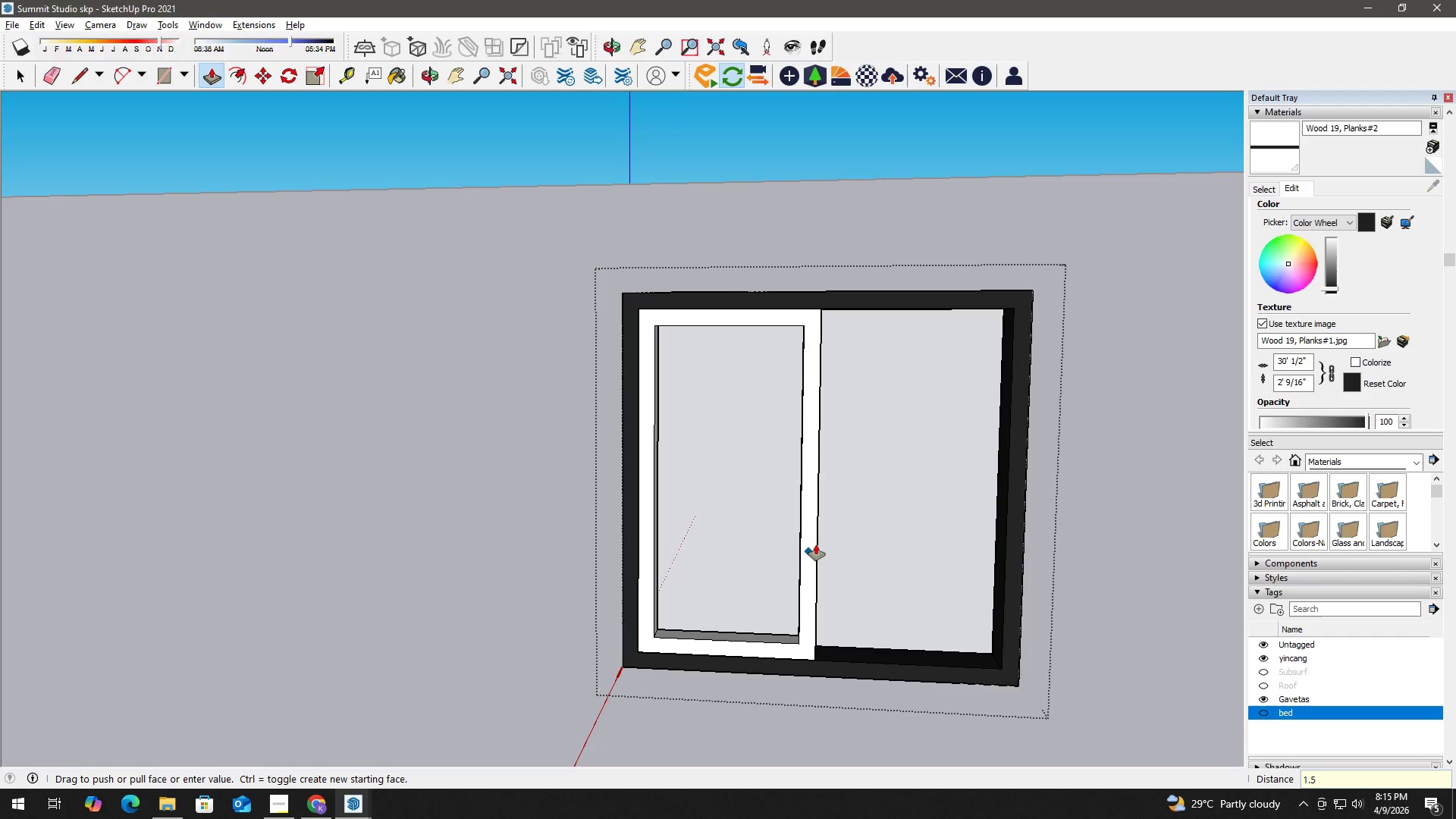 
key(Shift+Quote)
 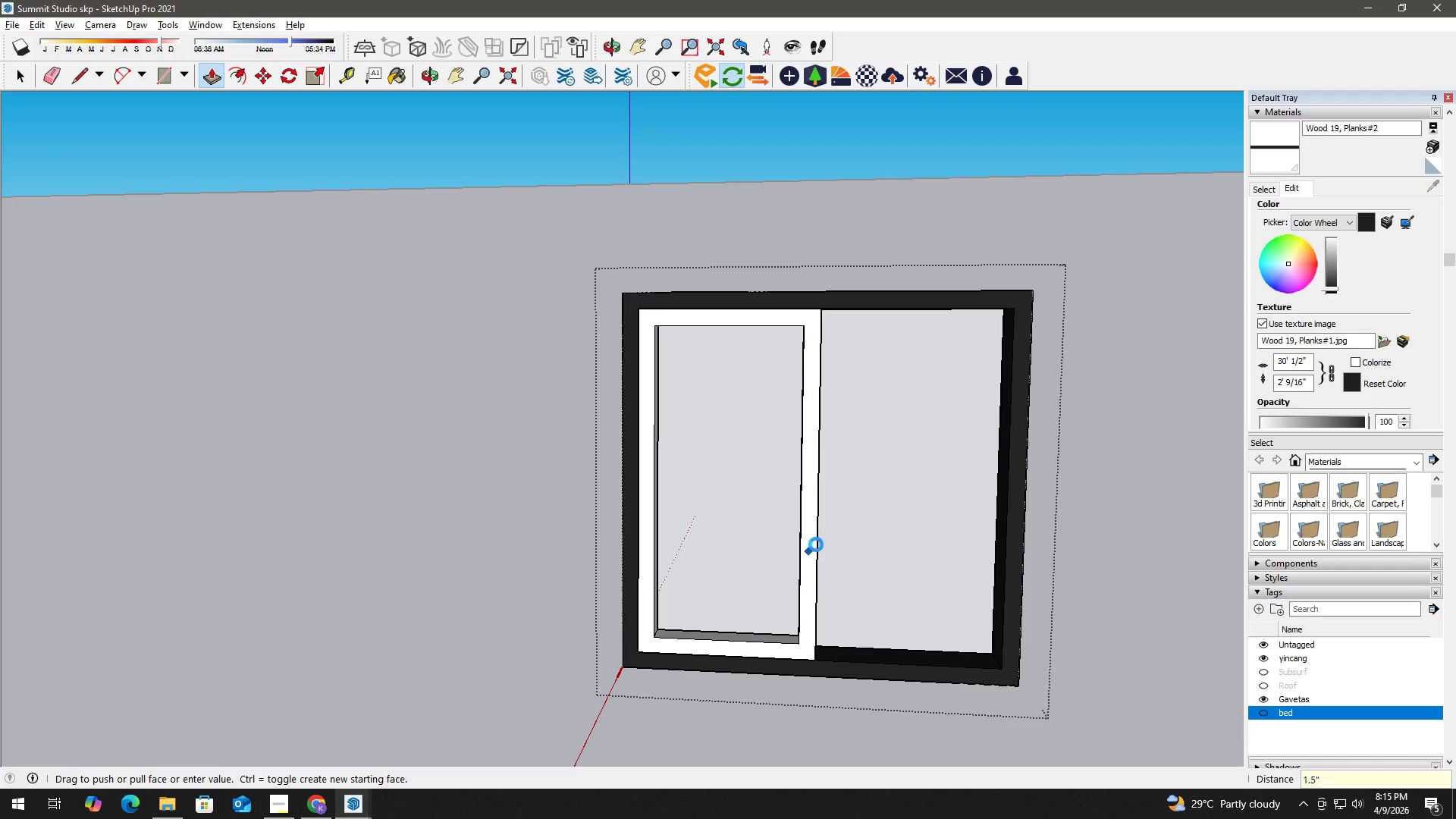 
key(Enter)
 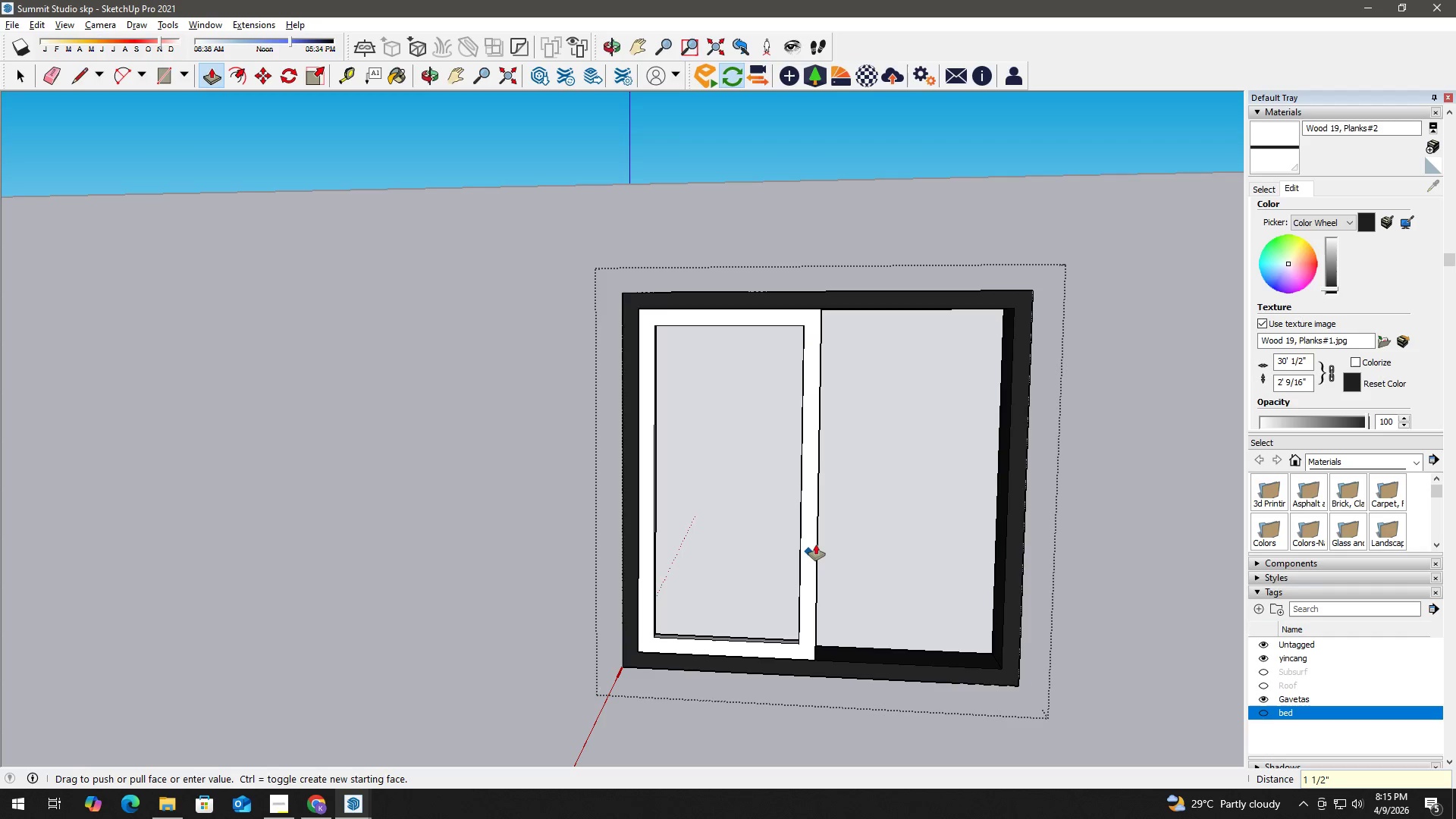 
key(Space)
 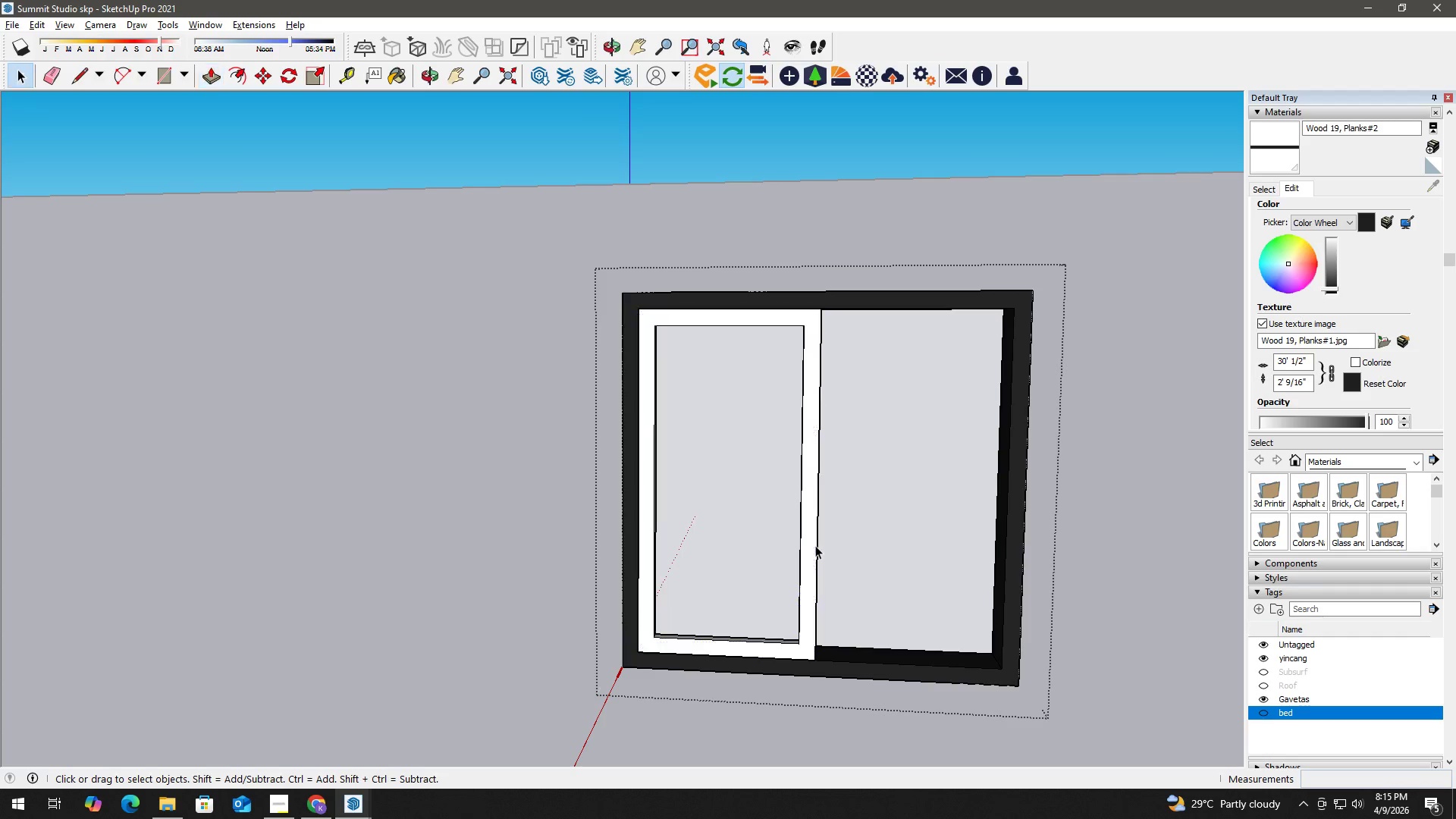 
double_click([814, 545])
 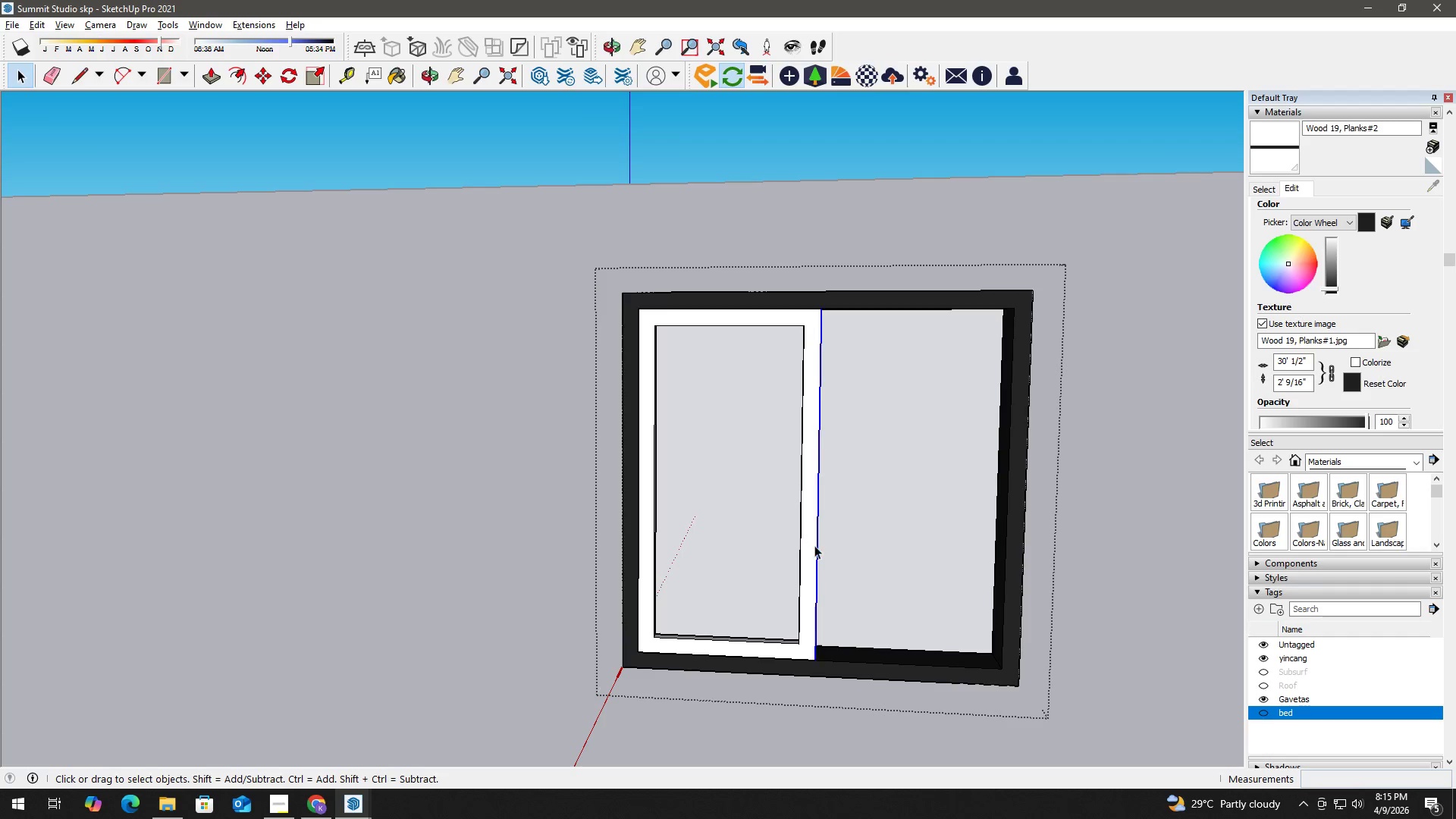 
triple_click([814, 545])
 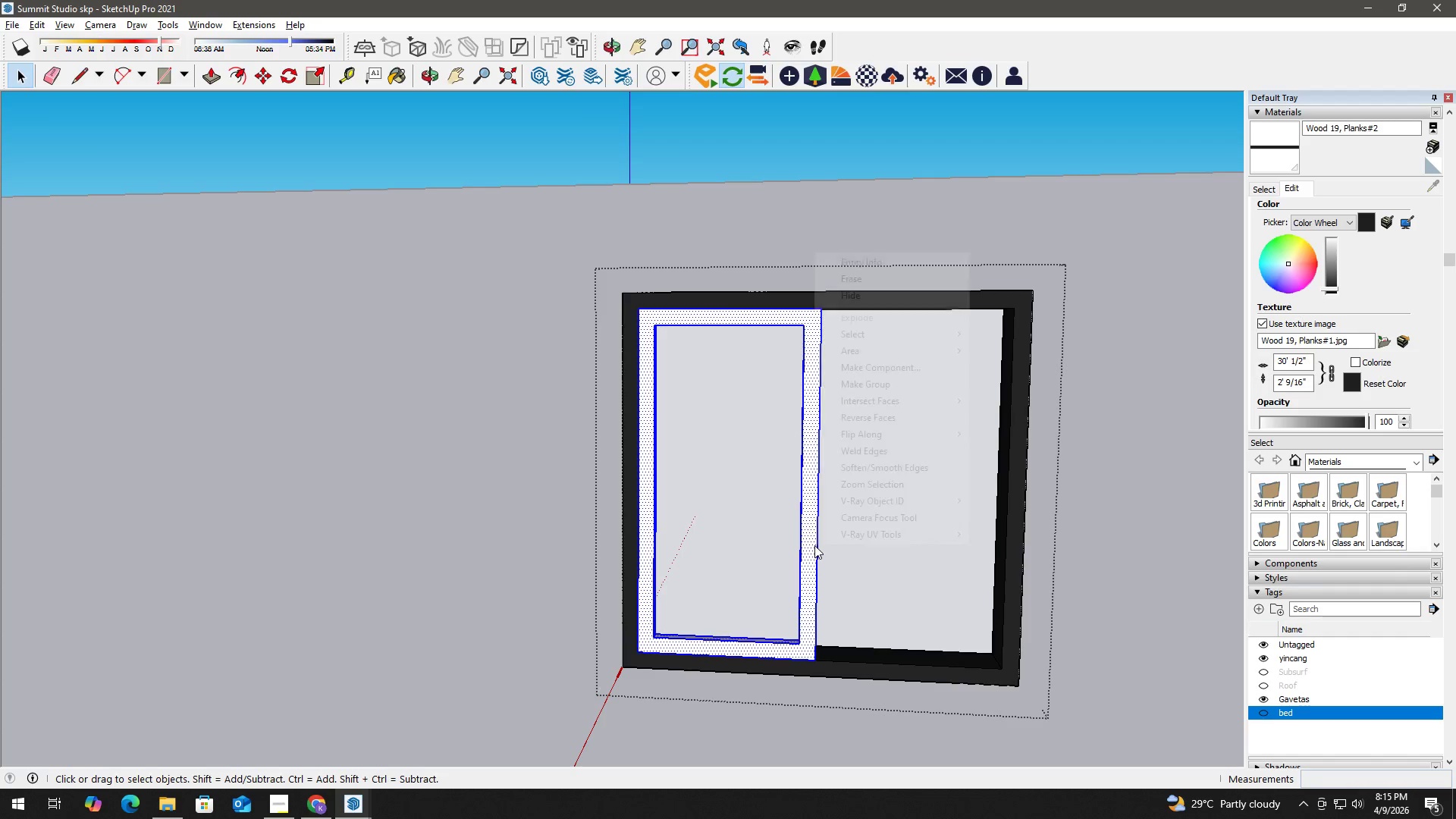 
right_click([814, 545])
 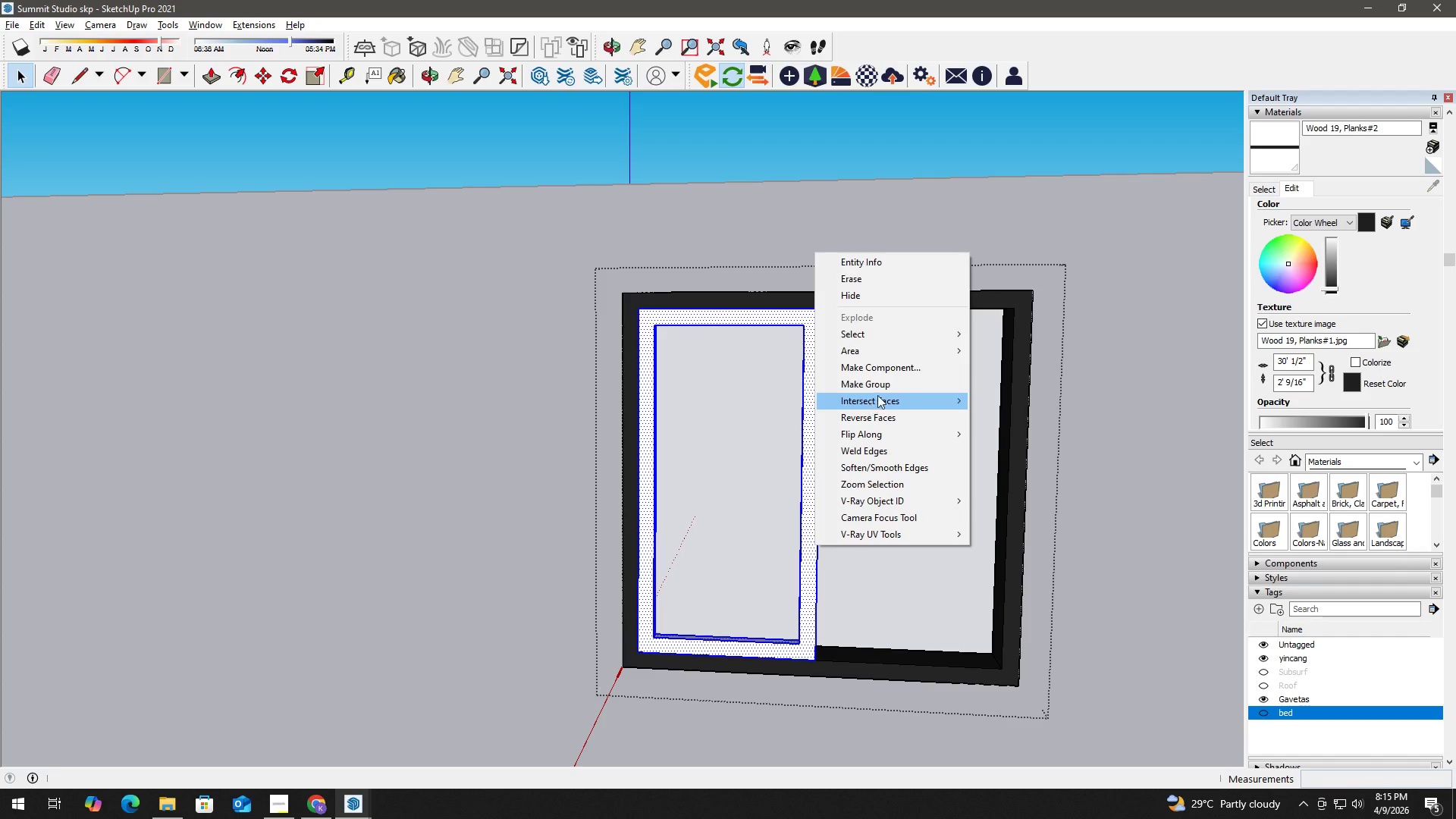 
left_click([886, 384])
 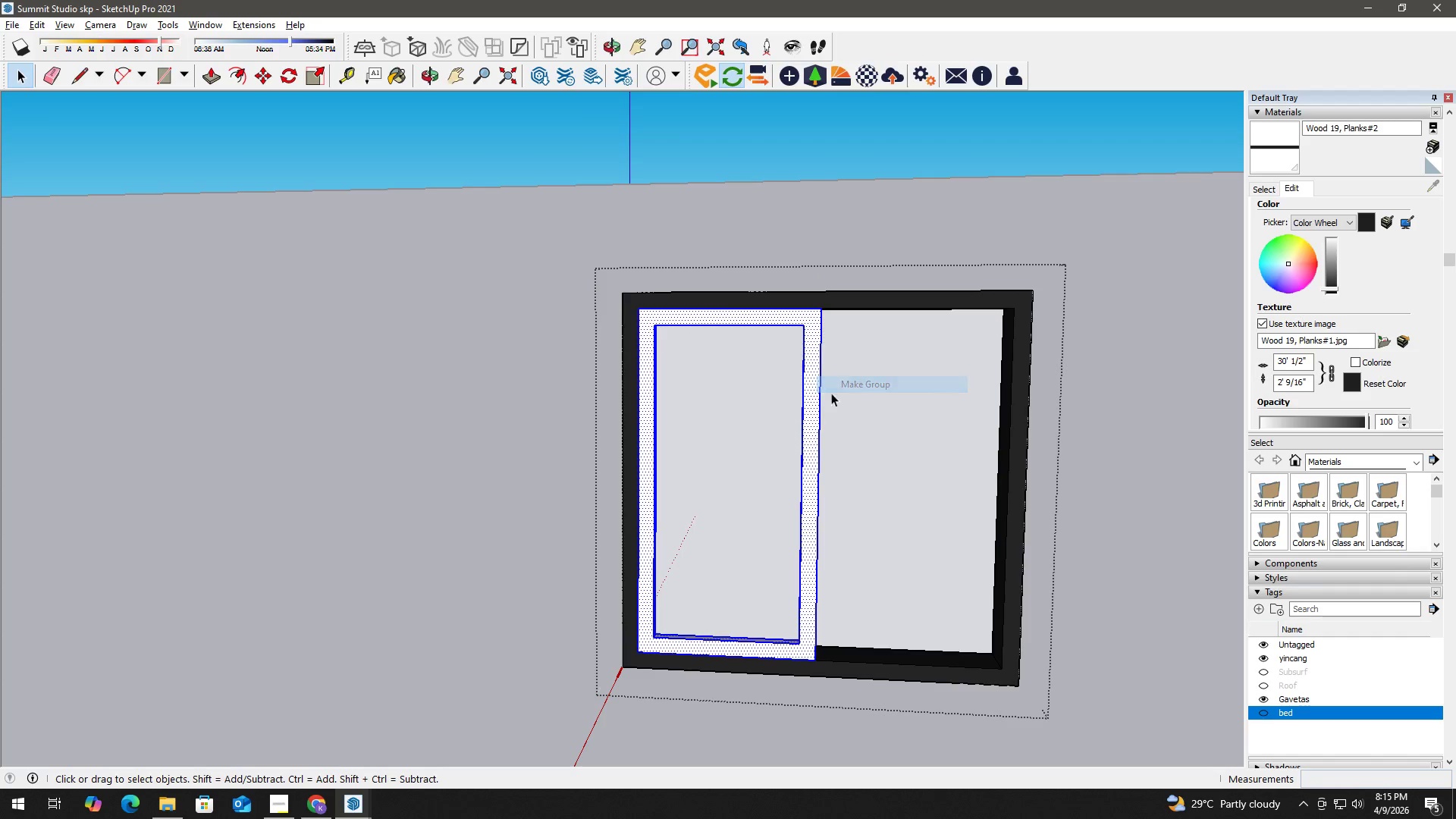 
key(B)
 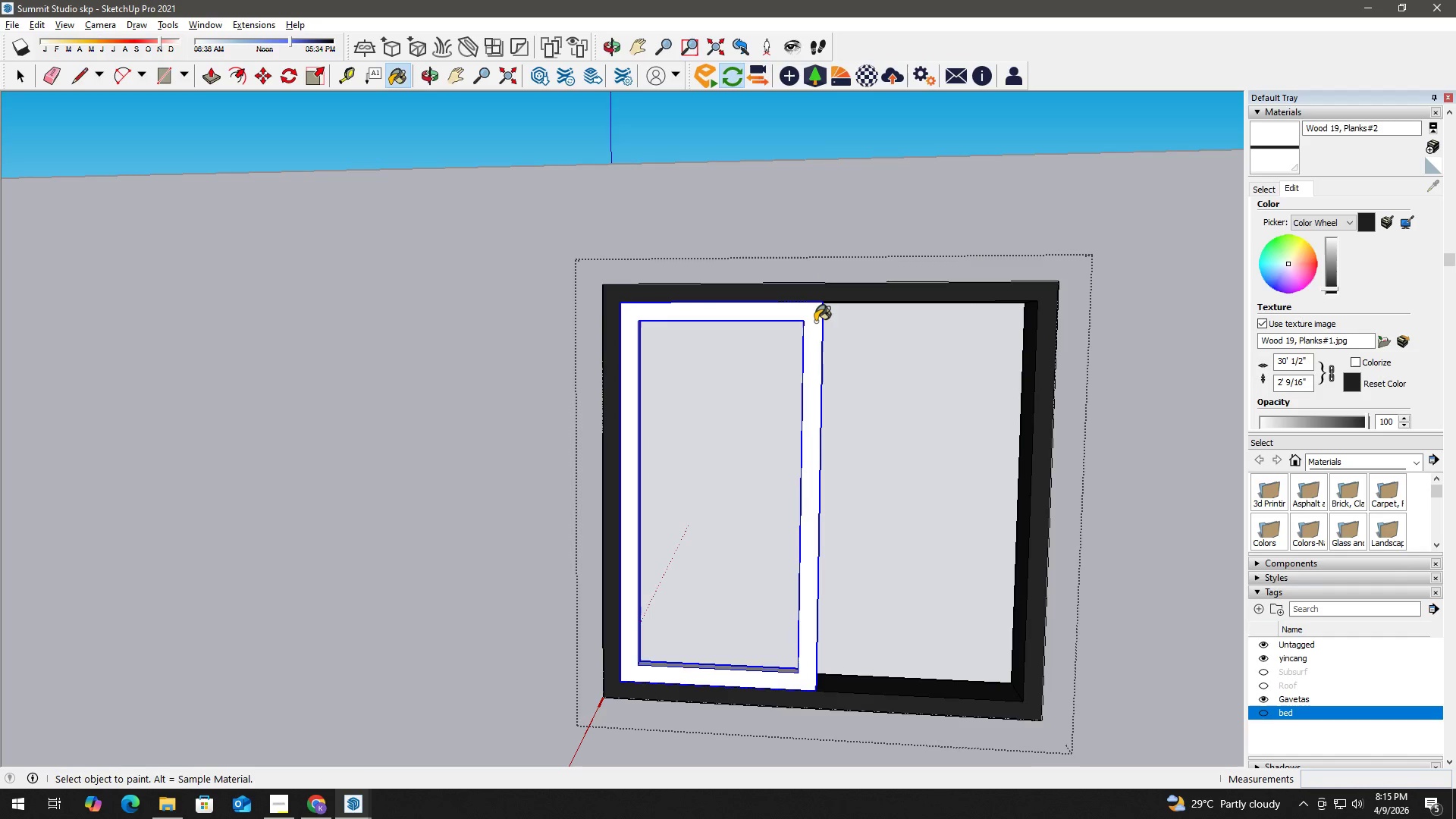 
scroll: coordinate [807, 371], scroll_direction: up, amount: 2.0
 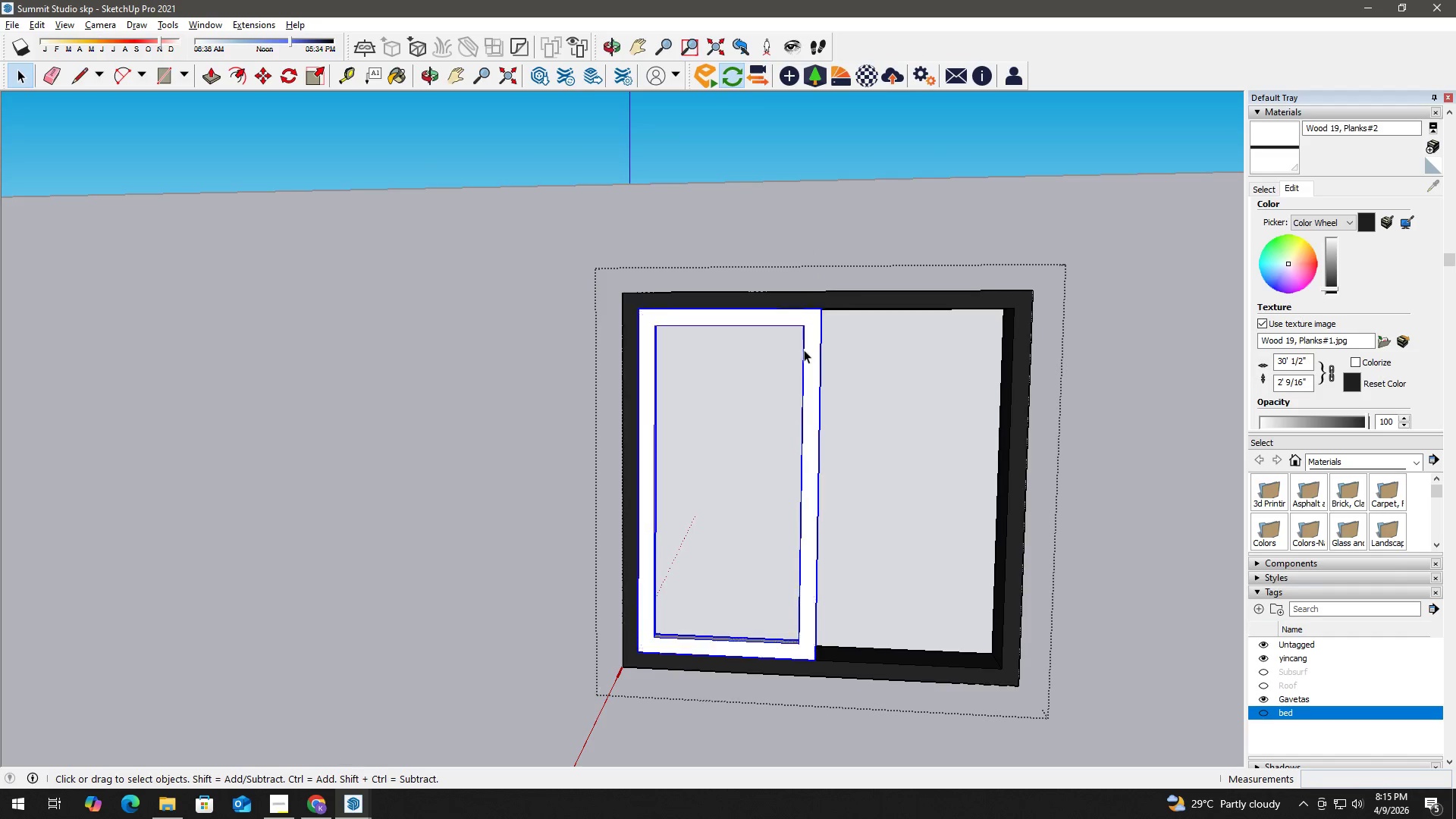 
hold_key(key=AltLeft, duration=0.55)
left_click([848, 290])
 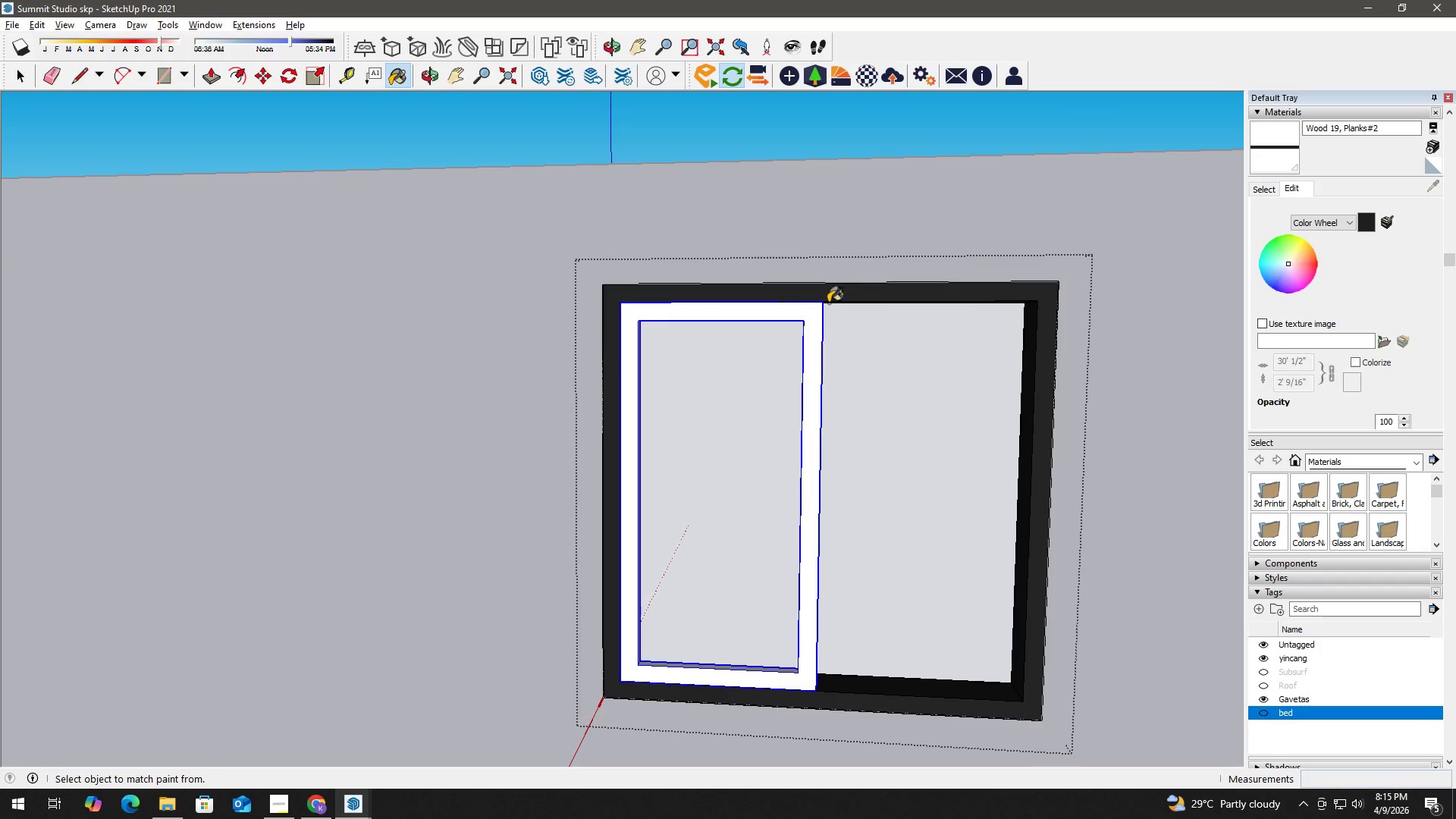 
double_click([801, 315])
 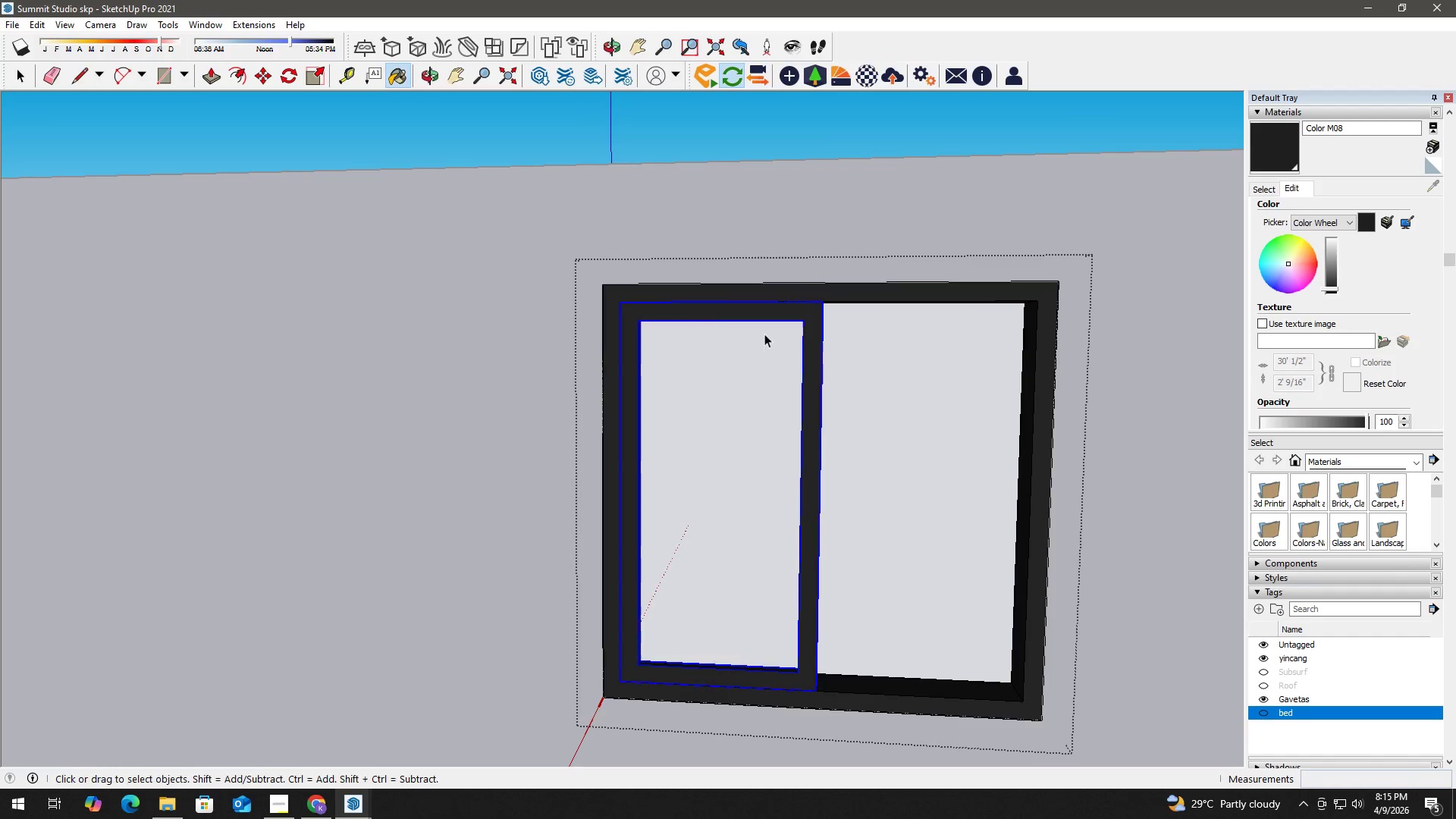 
scroll: coordinate [729, 341], scroll_direction: up, amount: 2.0
 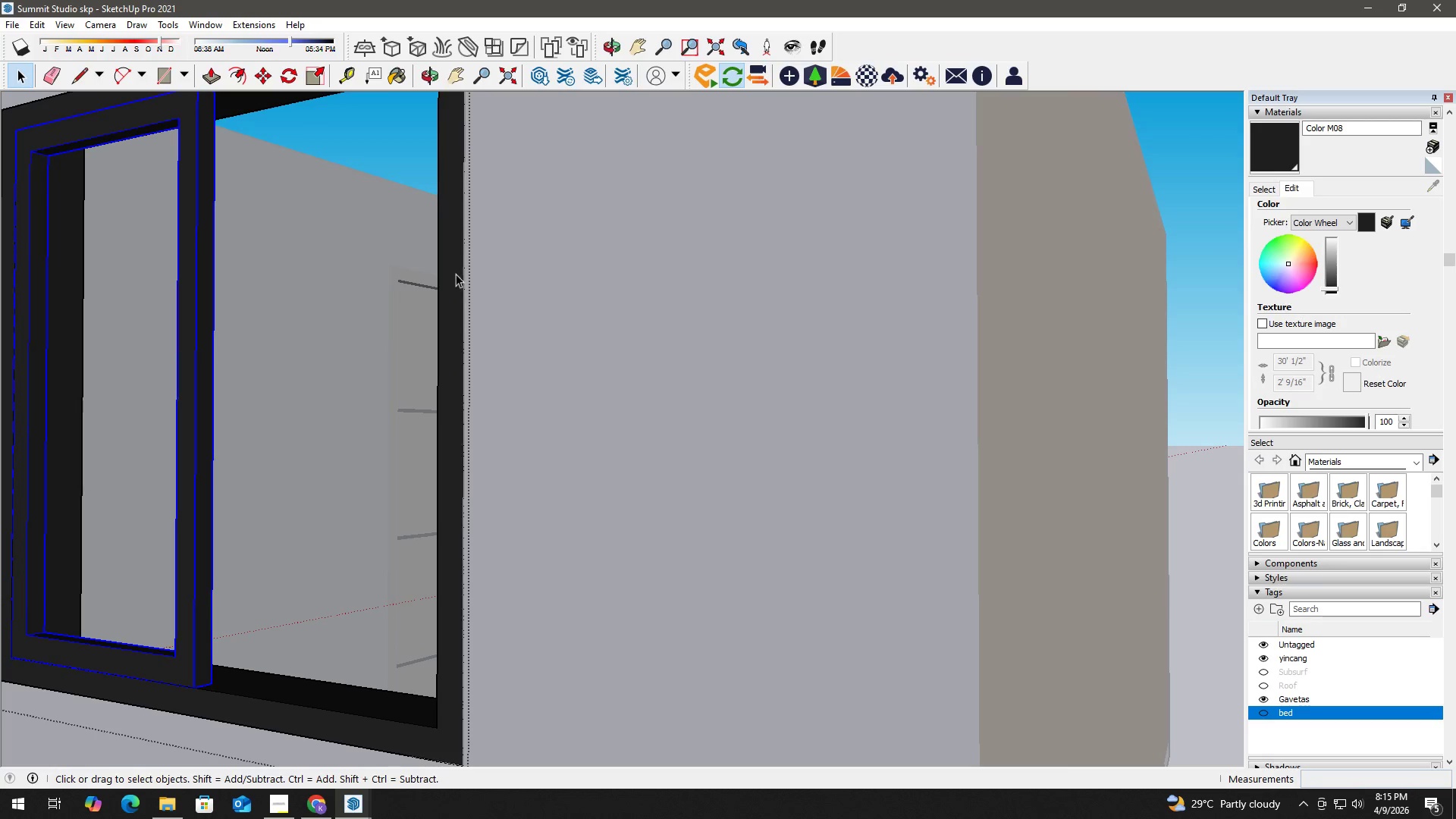 
type(hr)
 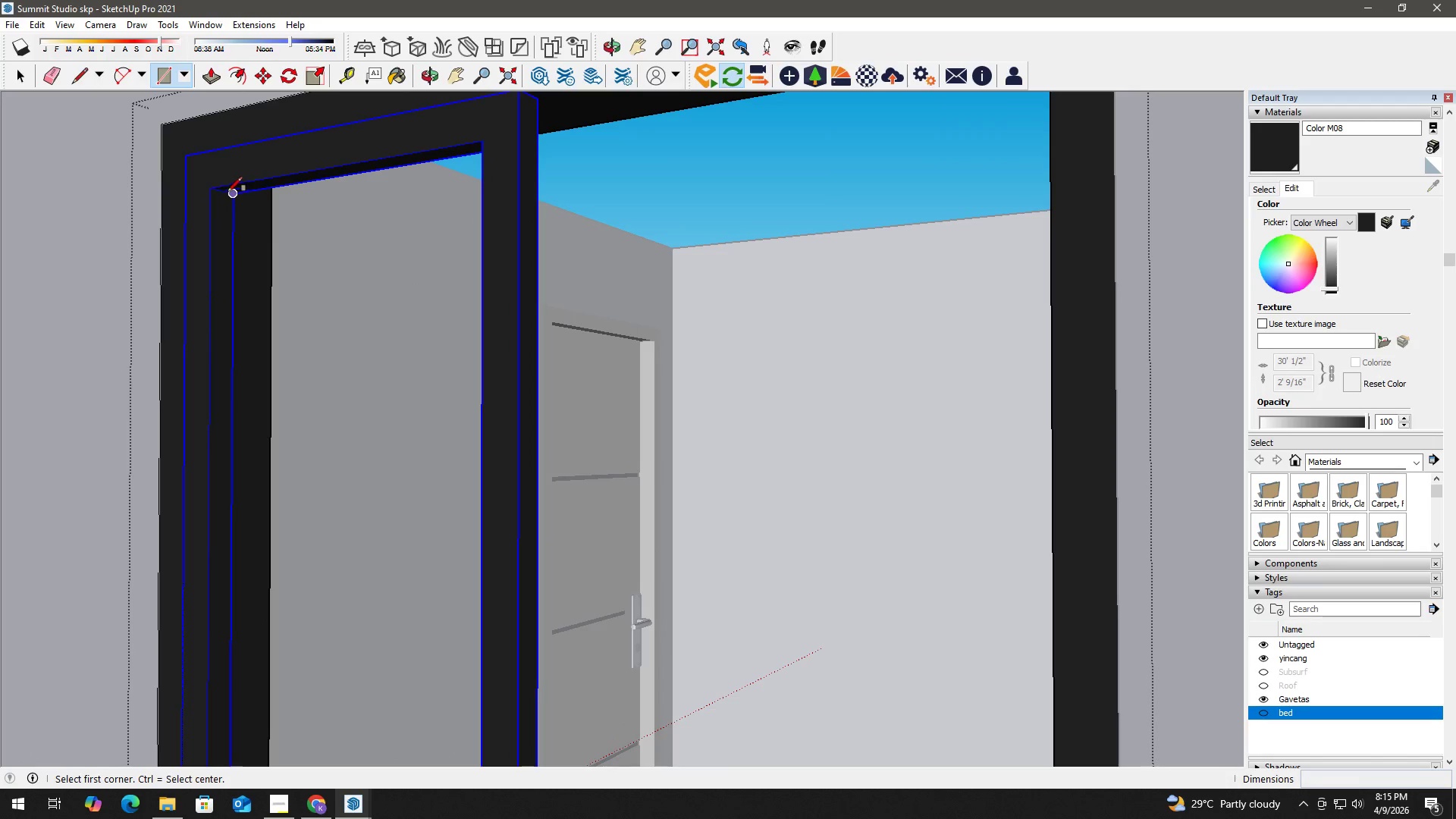 
left_click_drag(start_coordinate=[307, 266], to_coordinate=[419, 291])
 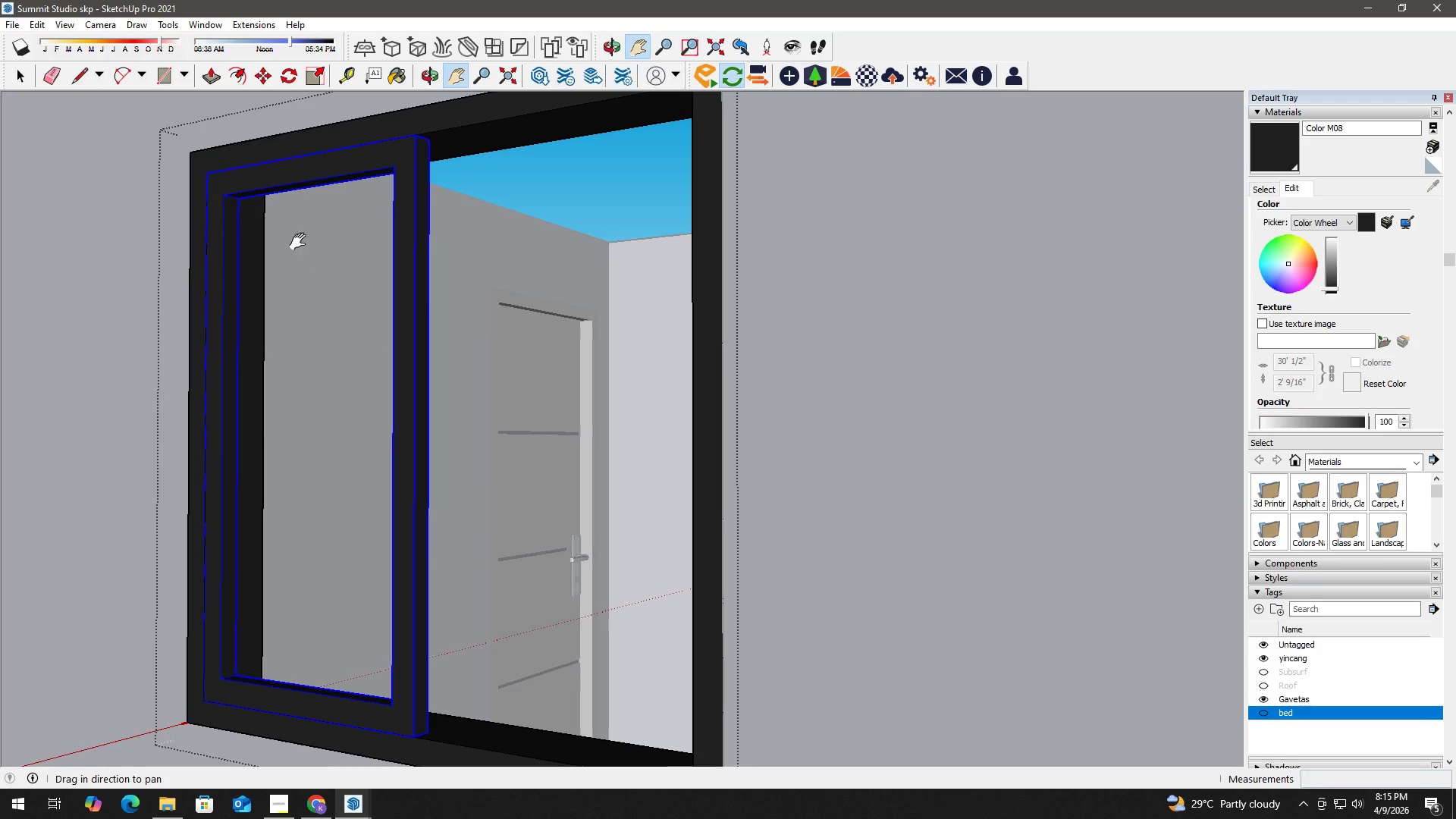 
scroll: coordinate [224, 190], scroll_direction: up, amount: 6.0
 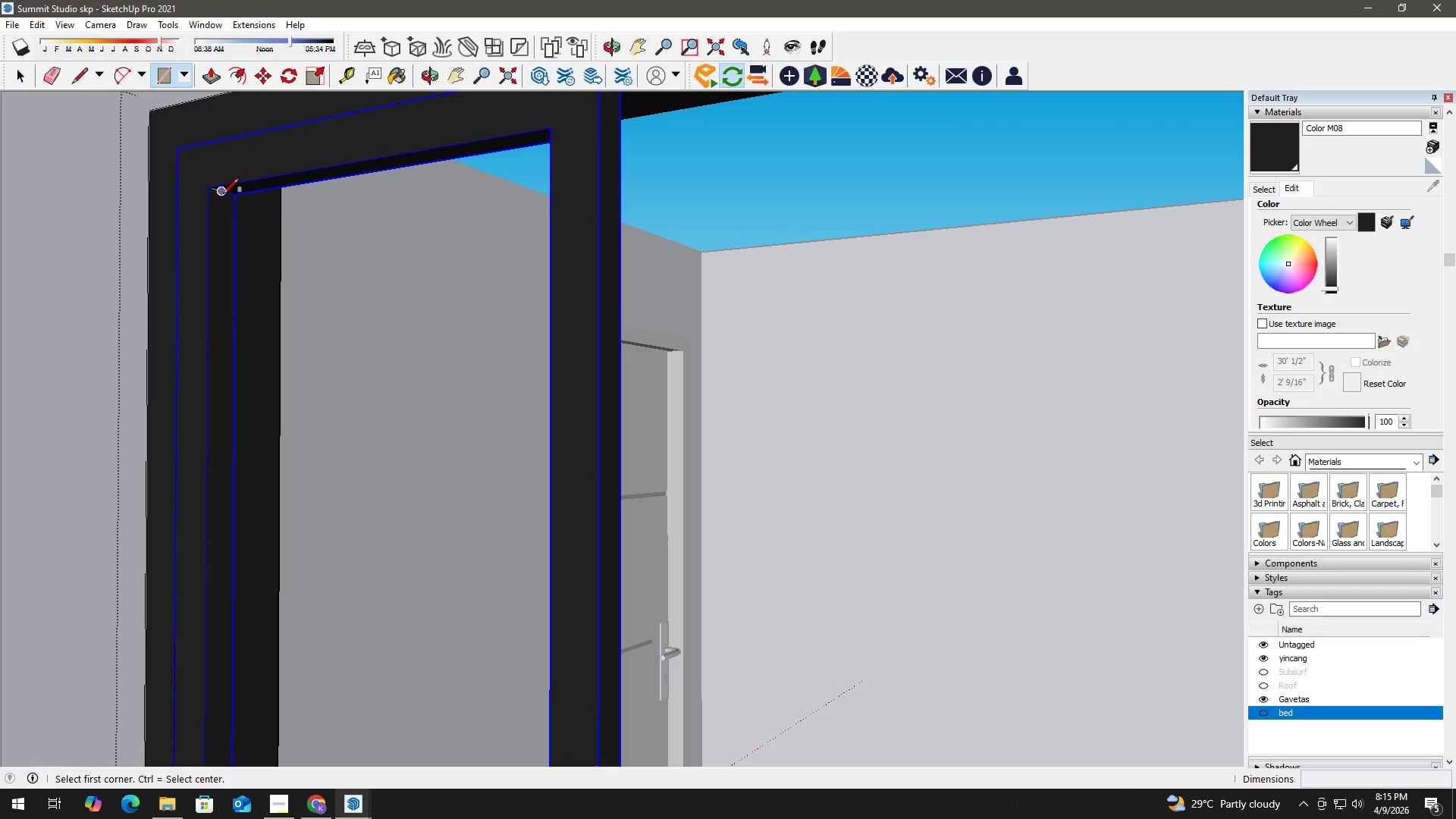 
left_click([224, 193])
 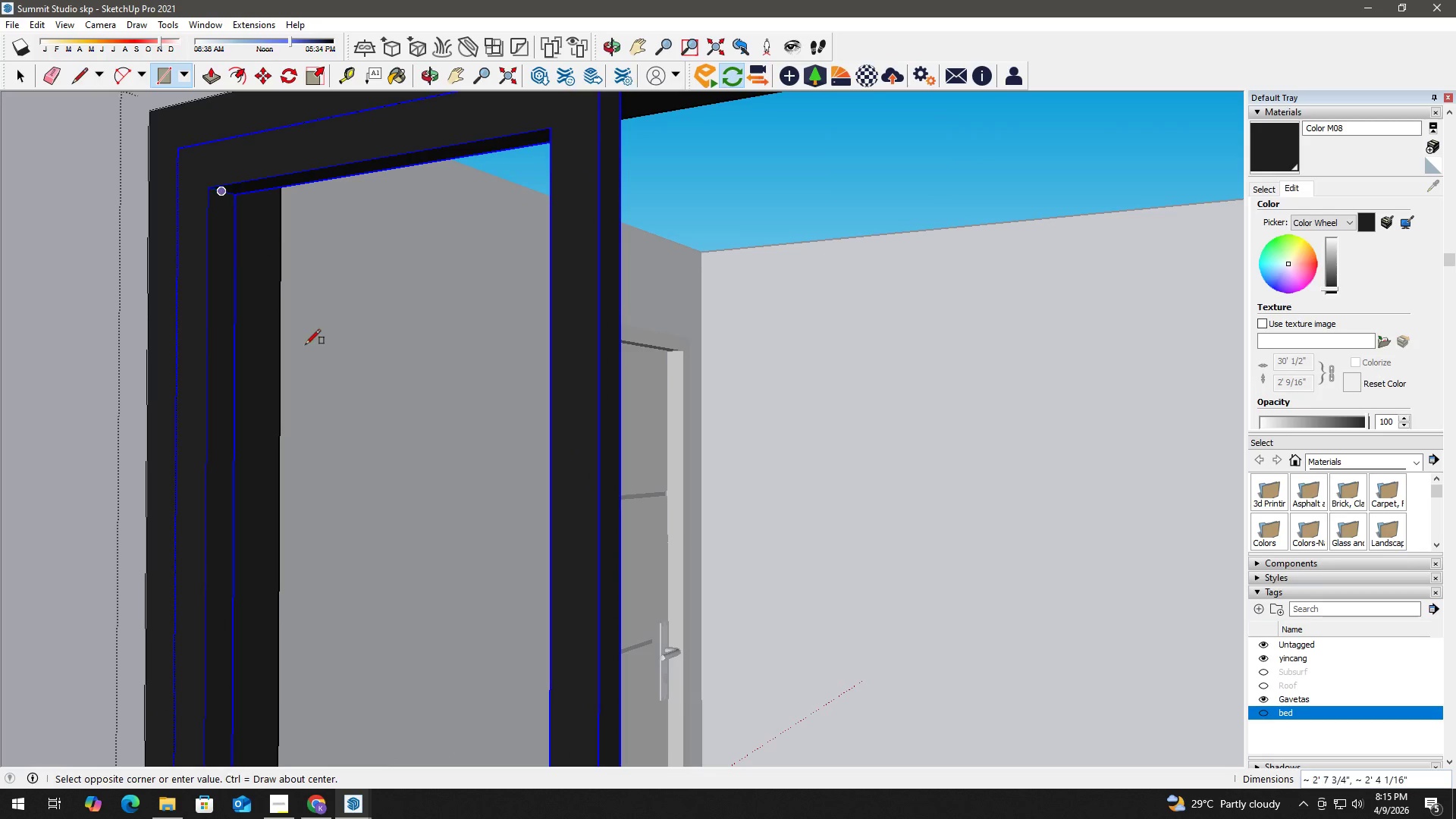 
scroll: coordinate [313, 381], scroll_direction: down, amount: 2.0
 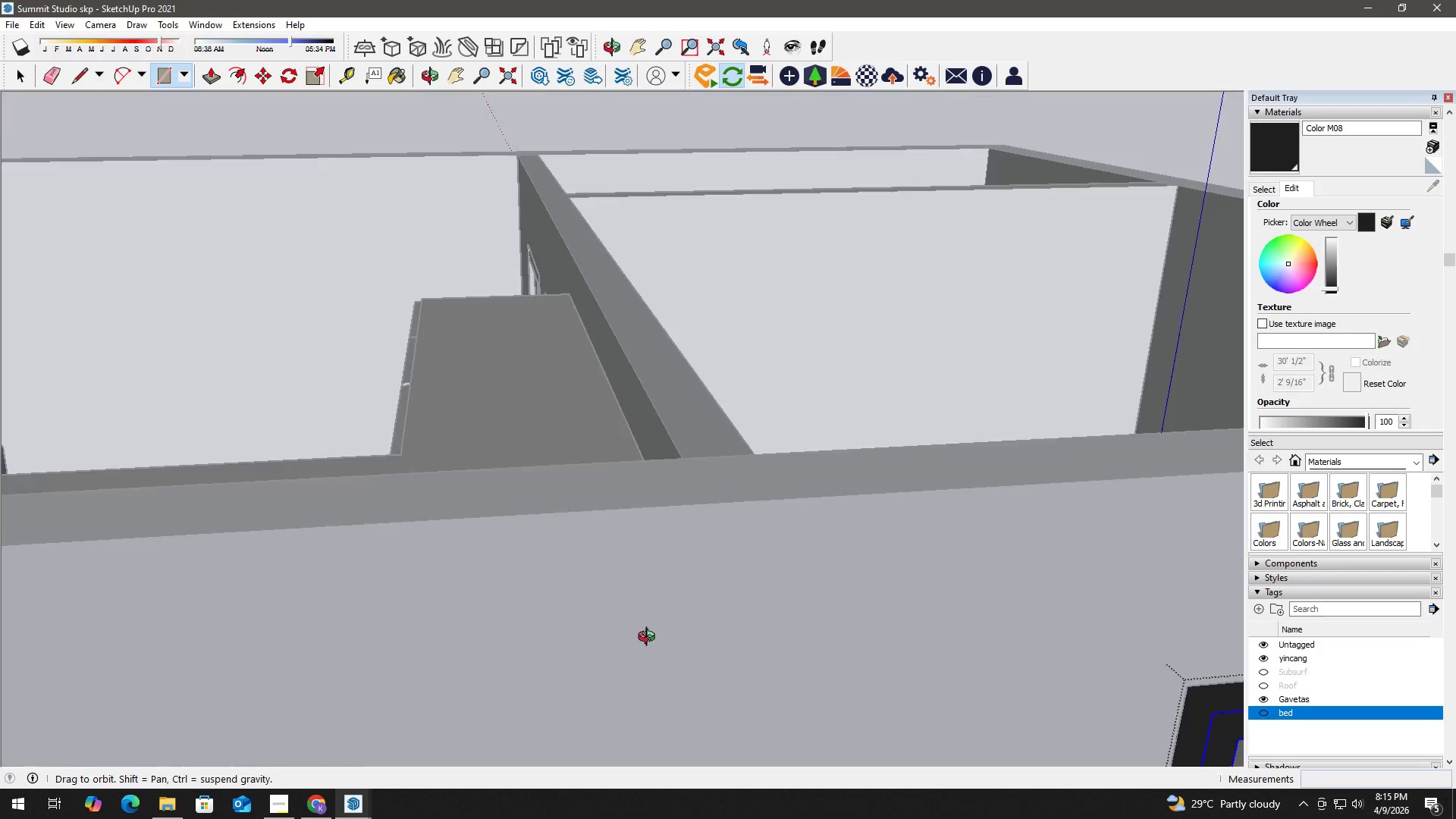 
hold_key(key=ShiftLeft, duration=0.91)
 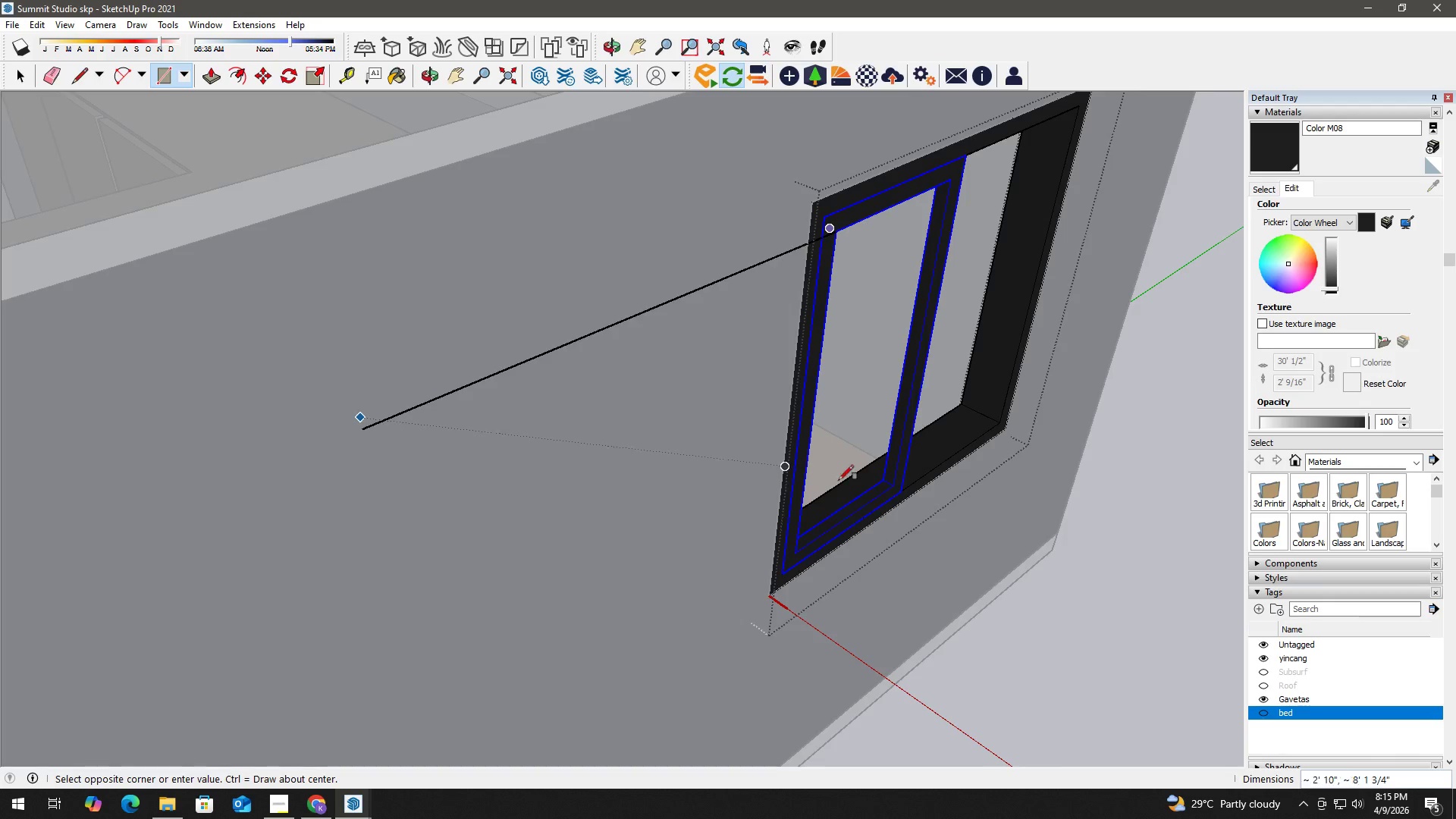 
scroll: coordinate [901, 478], scroll_direction: up, amount: 10.0
 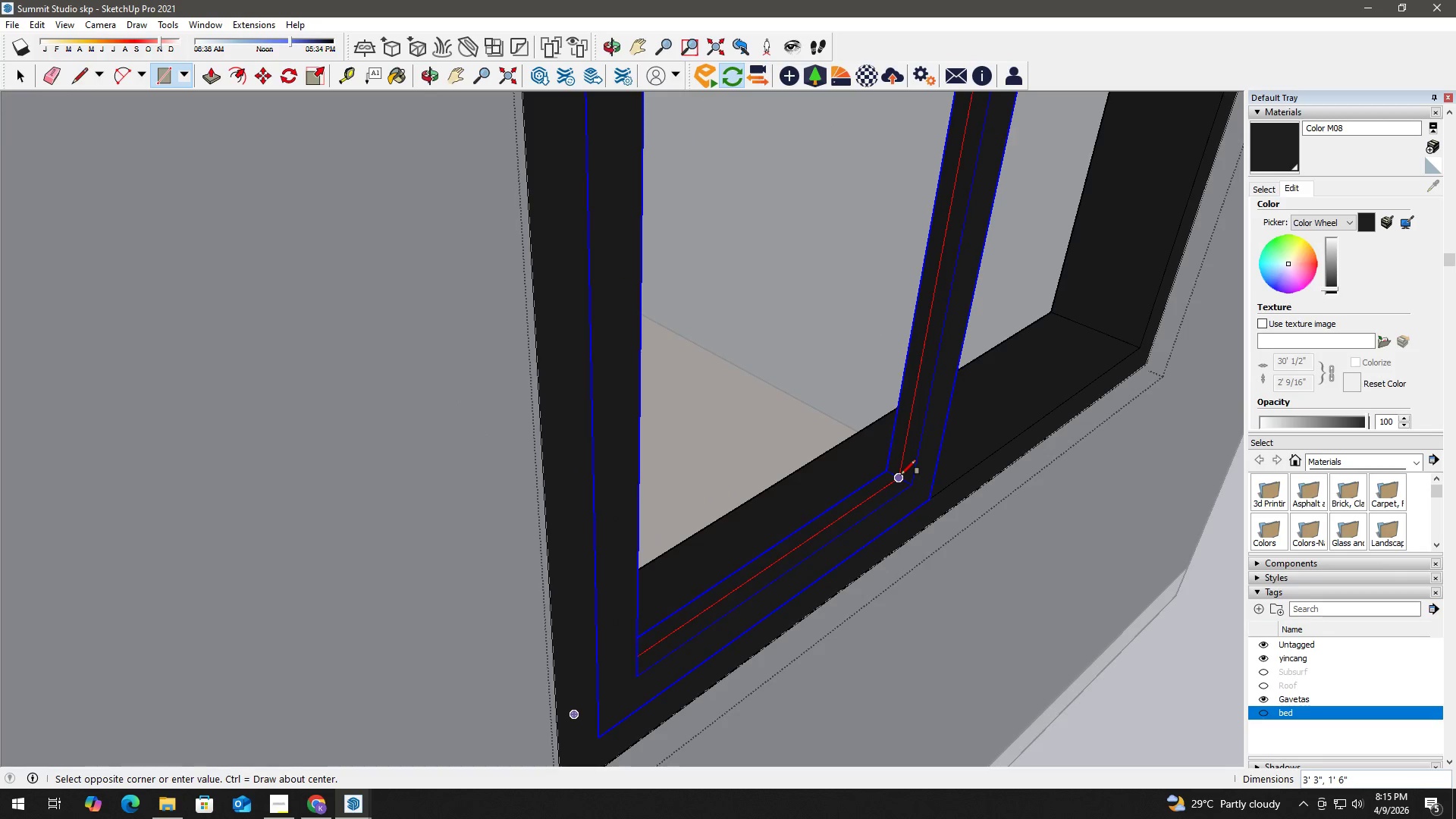 
left_click([901, 475])
 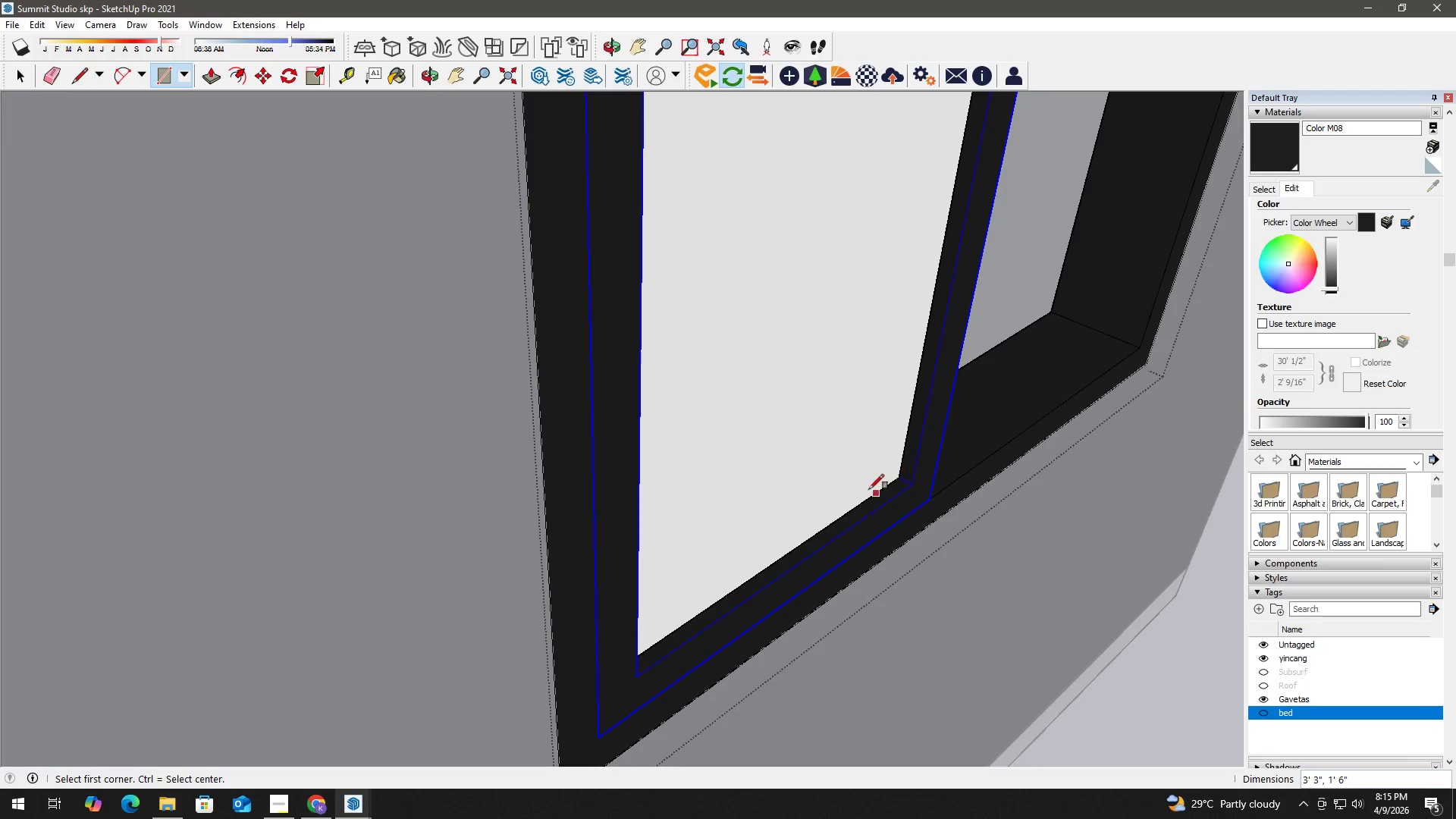 
key(Space)
 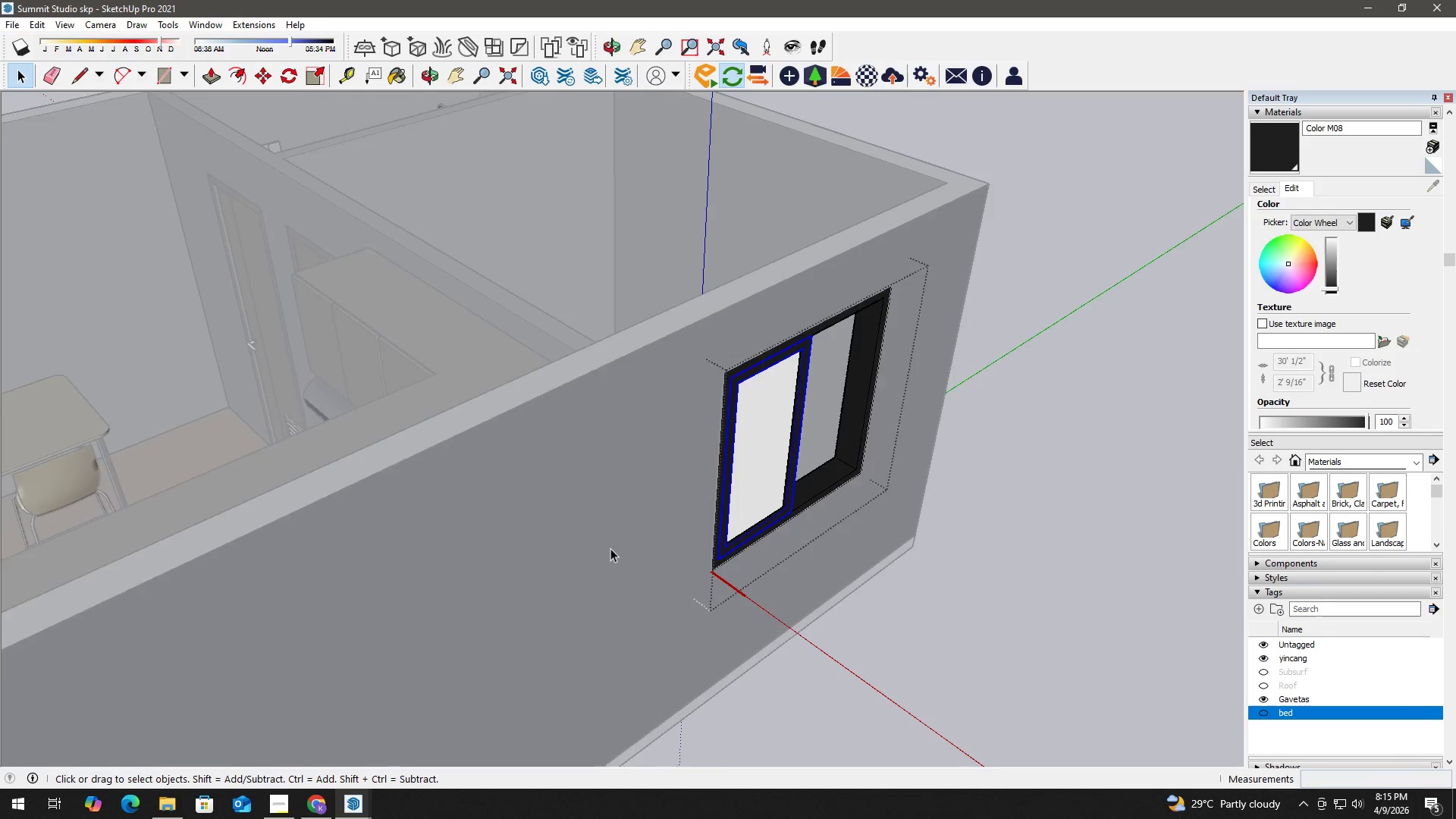 
key(H)
 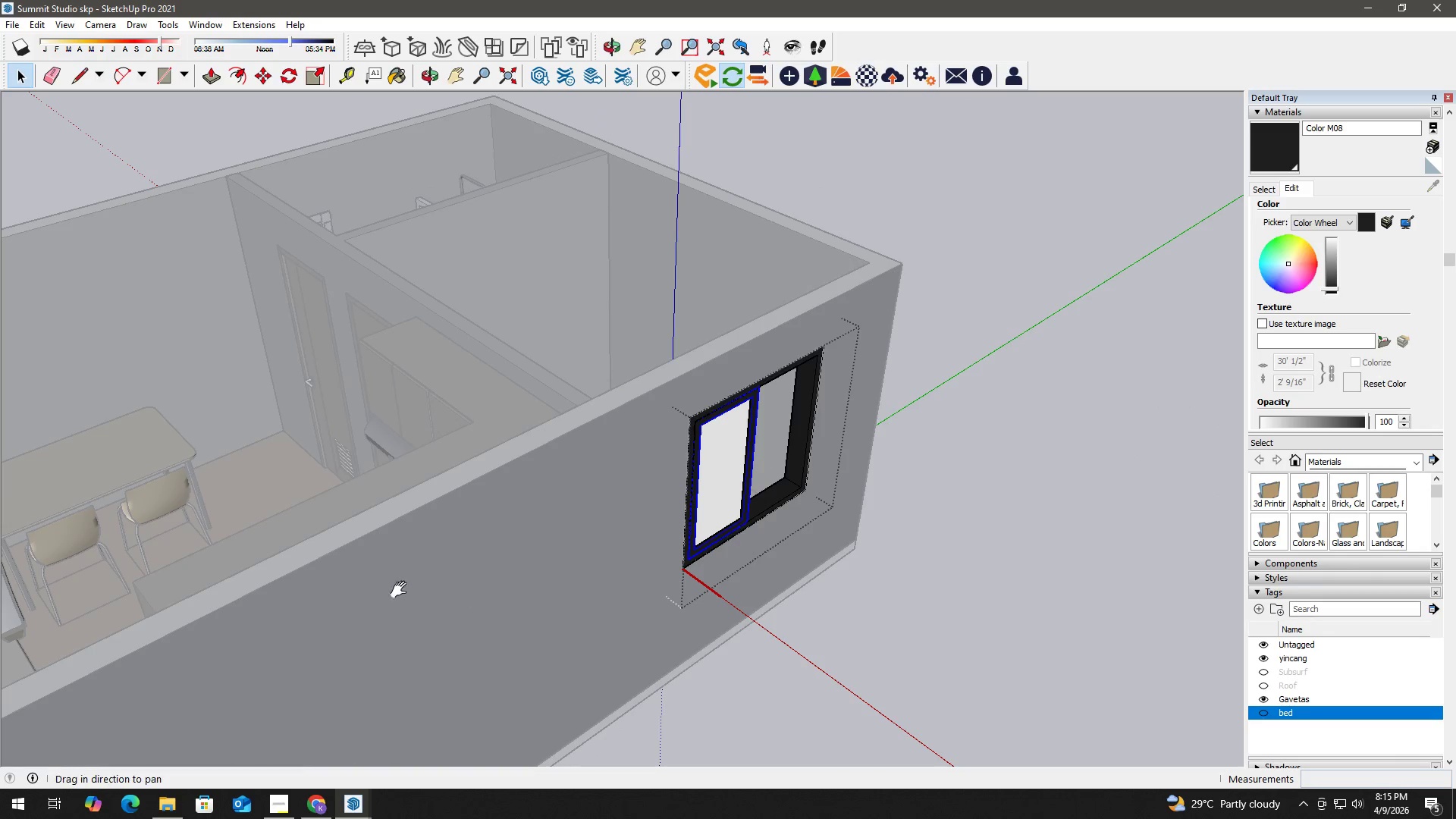 
left_click_drag(start_coordinate=[403, 586], to_coordinate=[553, 371])
 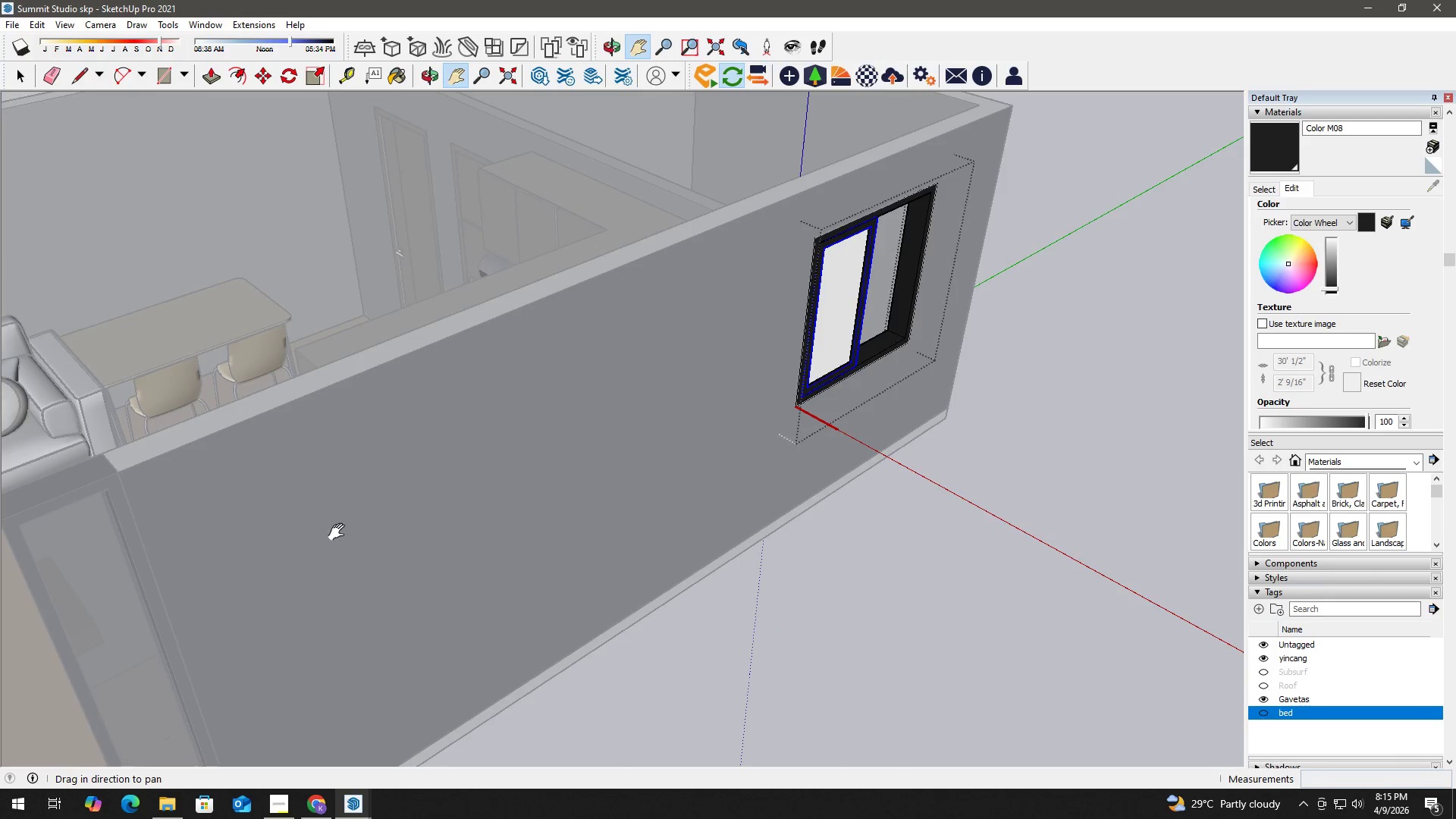 
scroll: coordinate [539, 570], scroll_direction: down, amount: 29.0
 